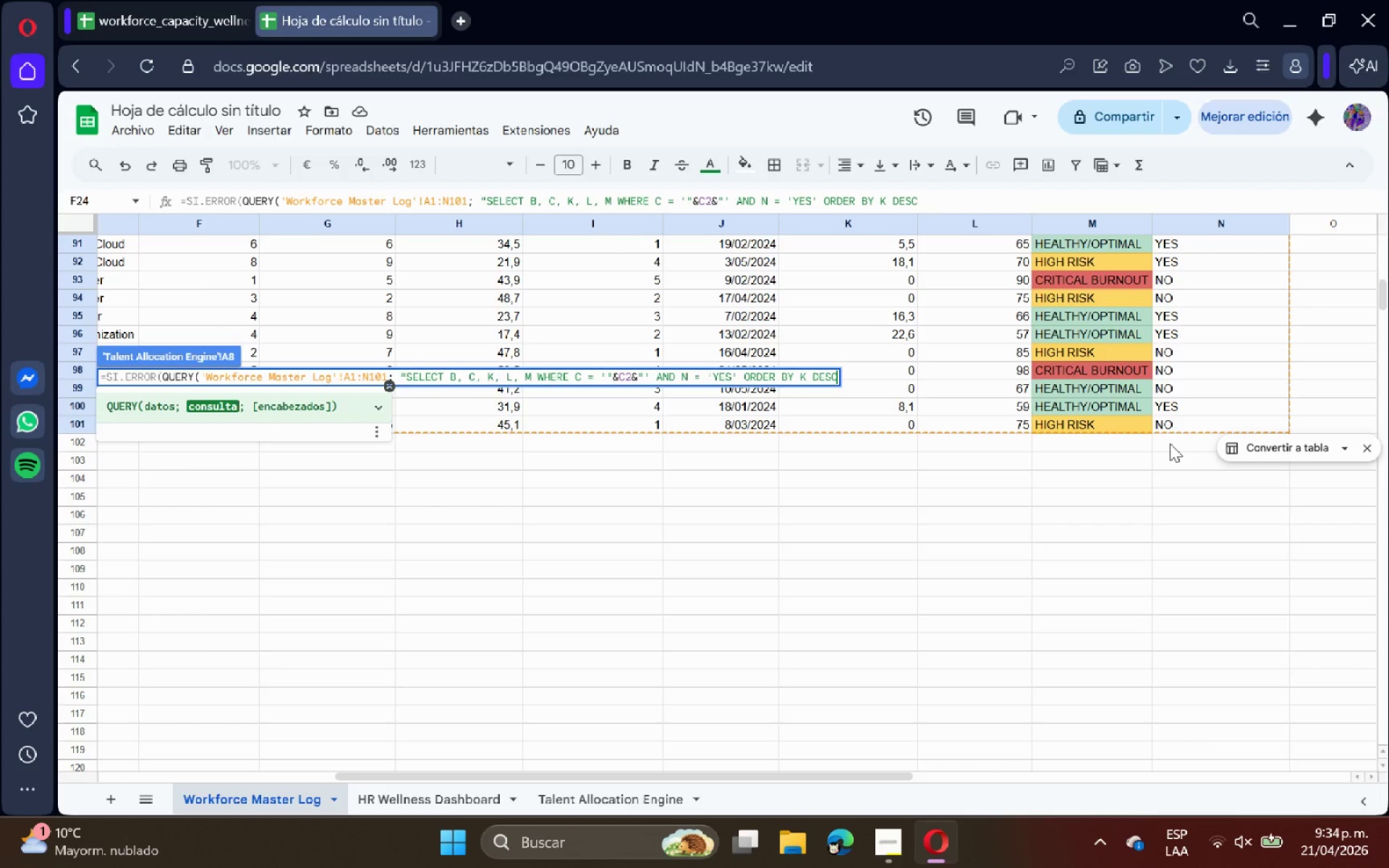 
wait(12.92)
 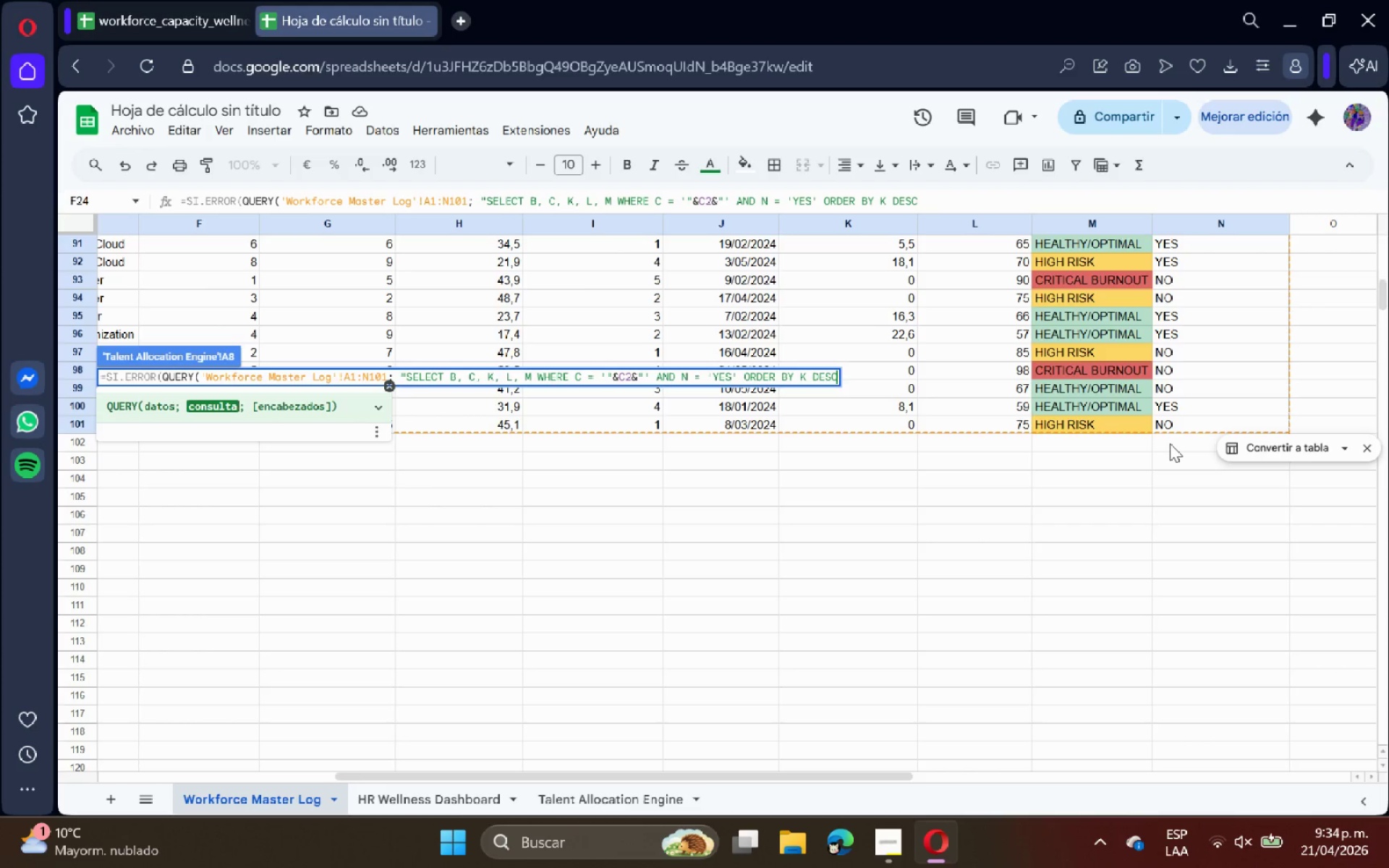 
type(@ D)
key(Backspace)
key(Backspace)
type(< 1(< @)
 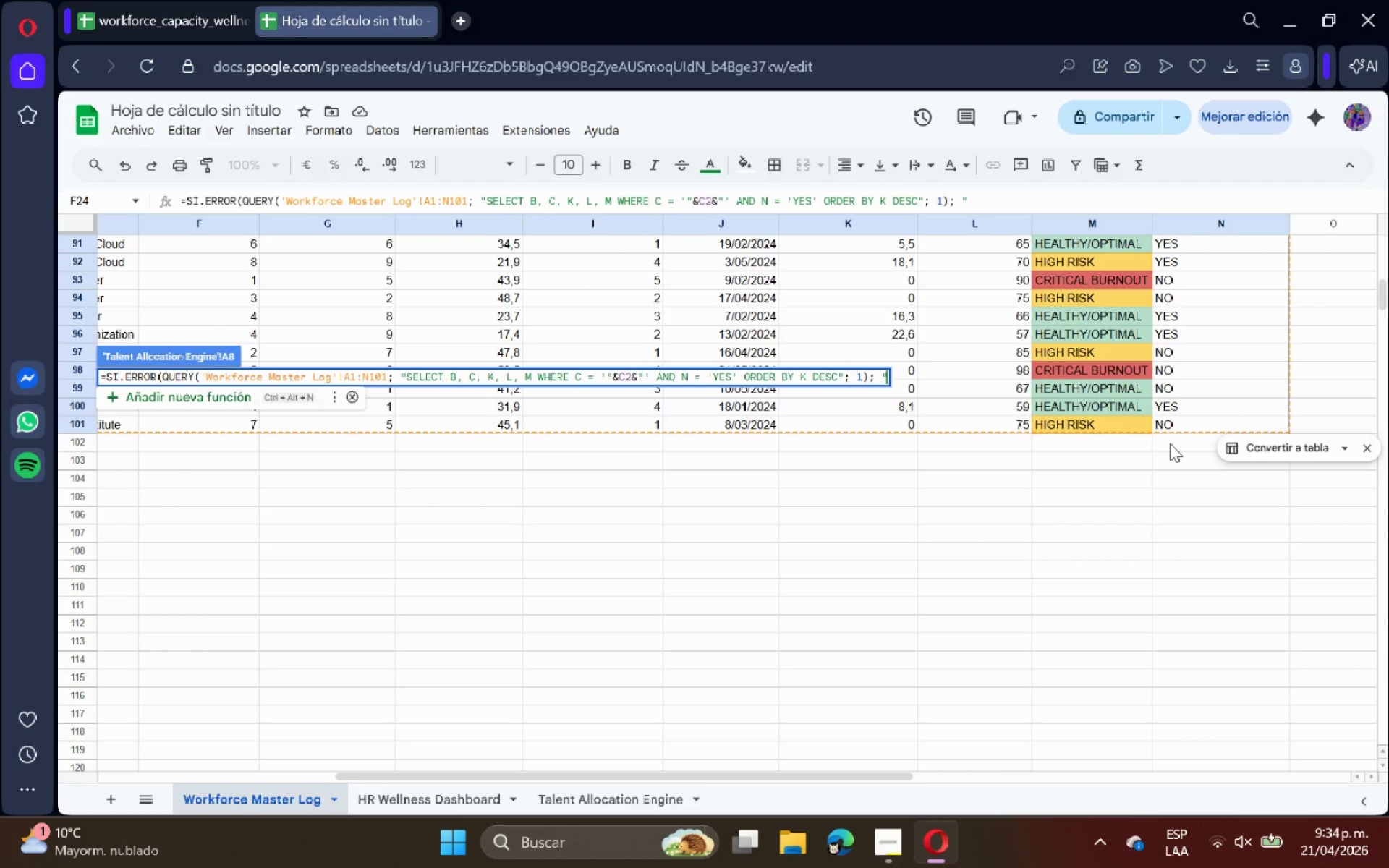 
wait(5.05)
 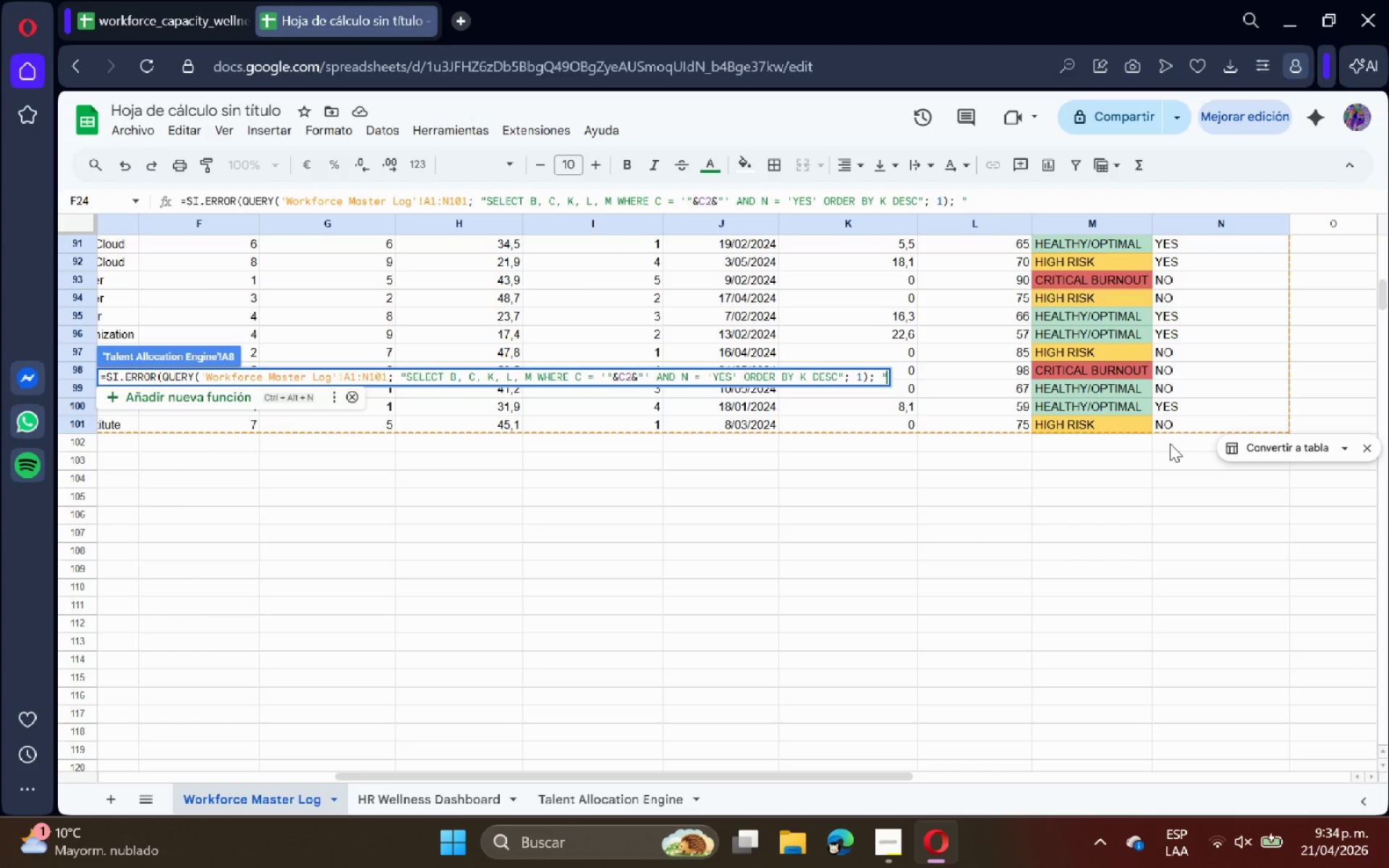 
type( )
key(Backspace)
type(Nadie con esa habilidad est;a libre@()
 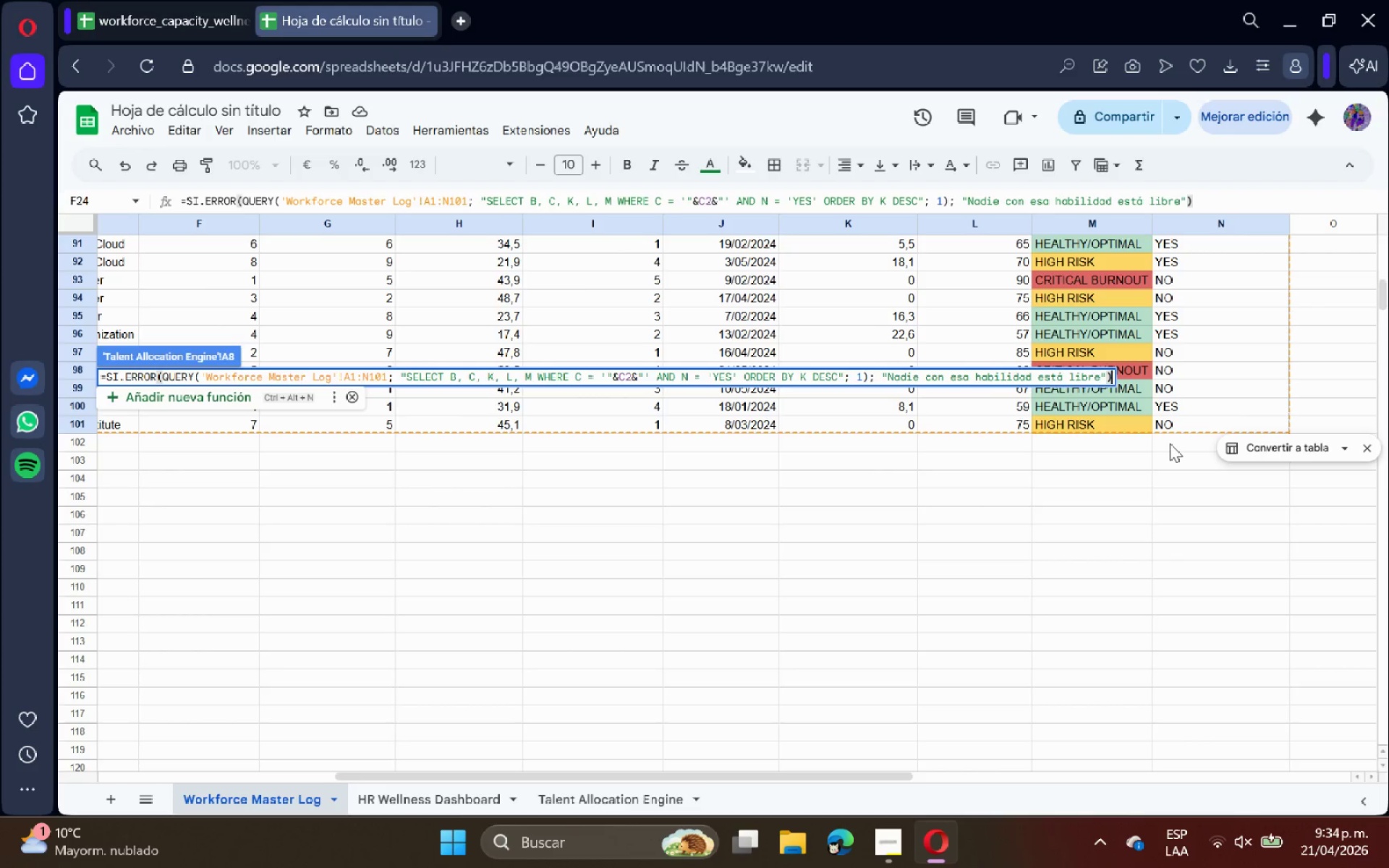 
key(Enter)
 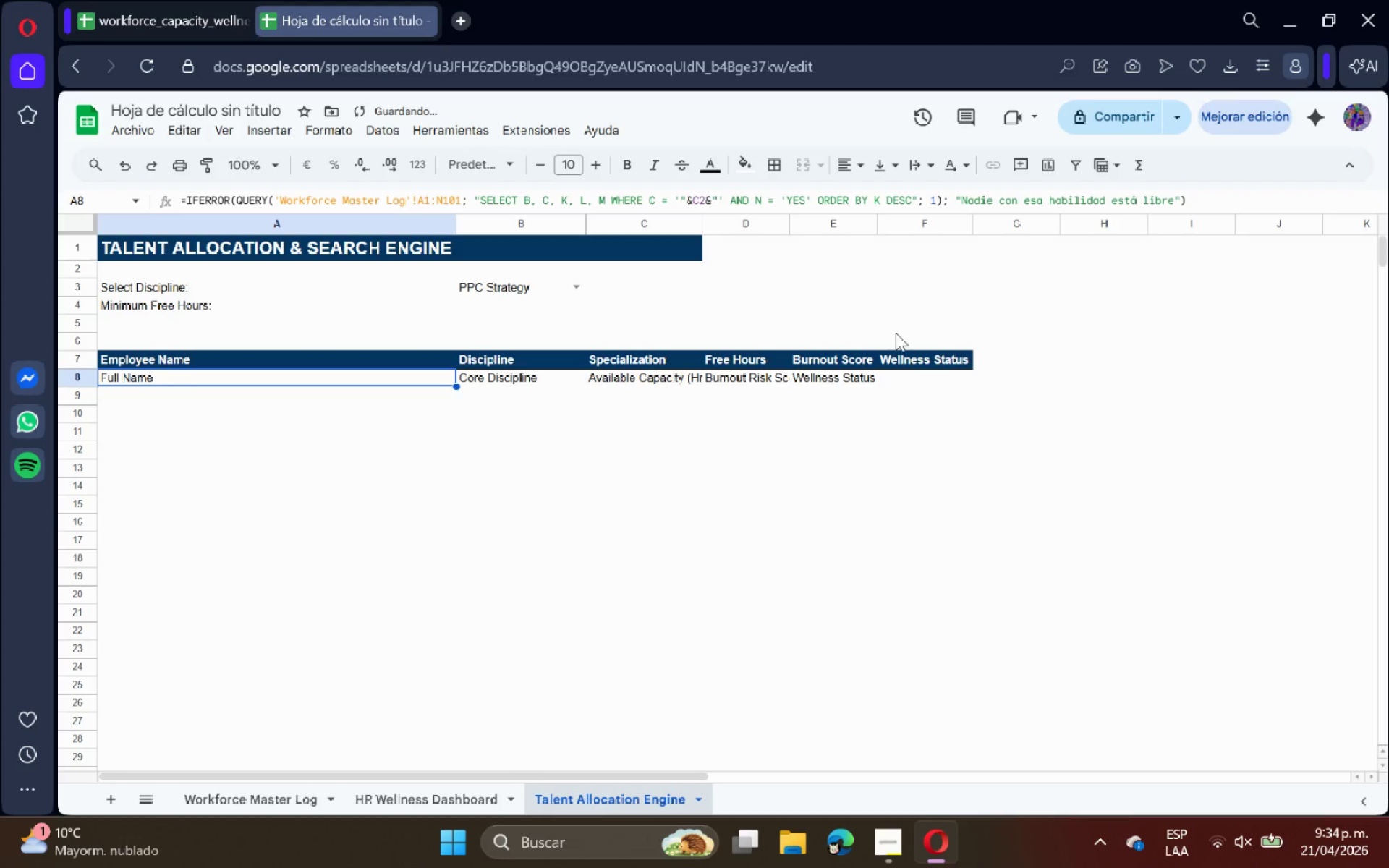 
left_click([519, 294])
 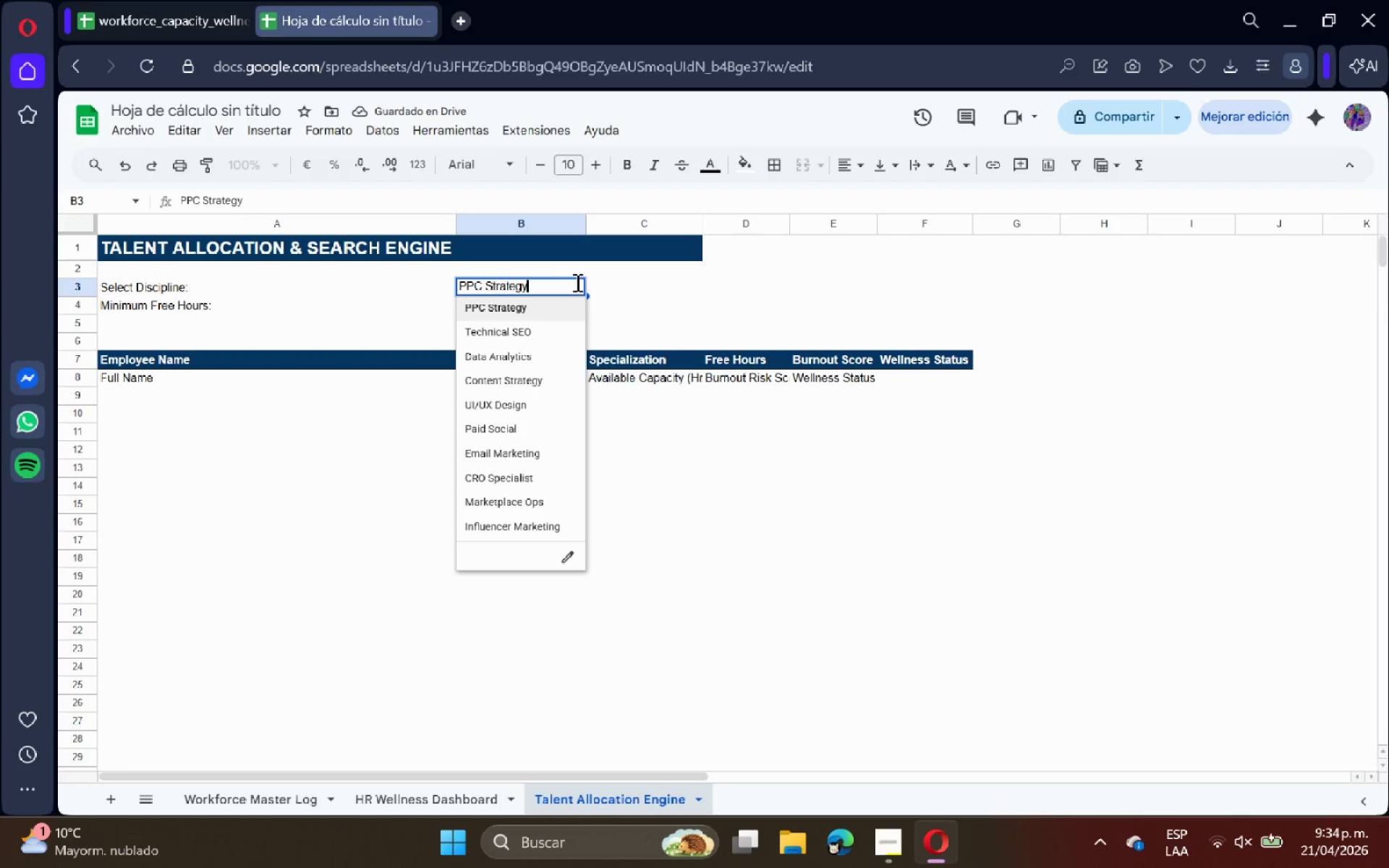 
double_click([527, 367])
 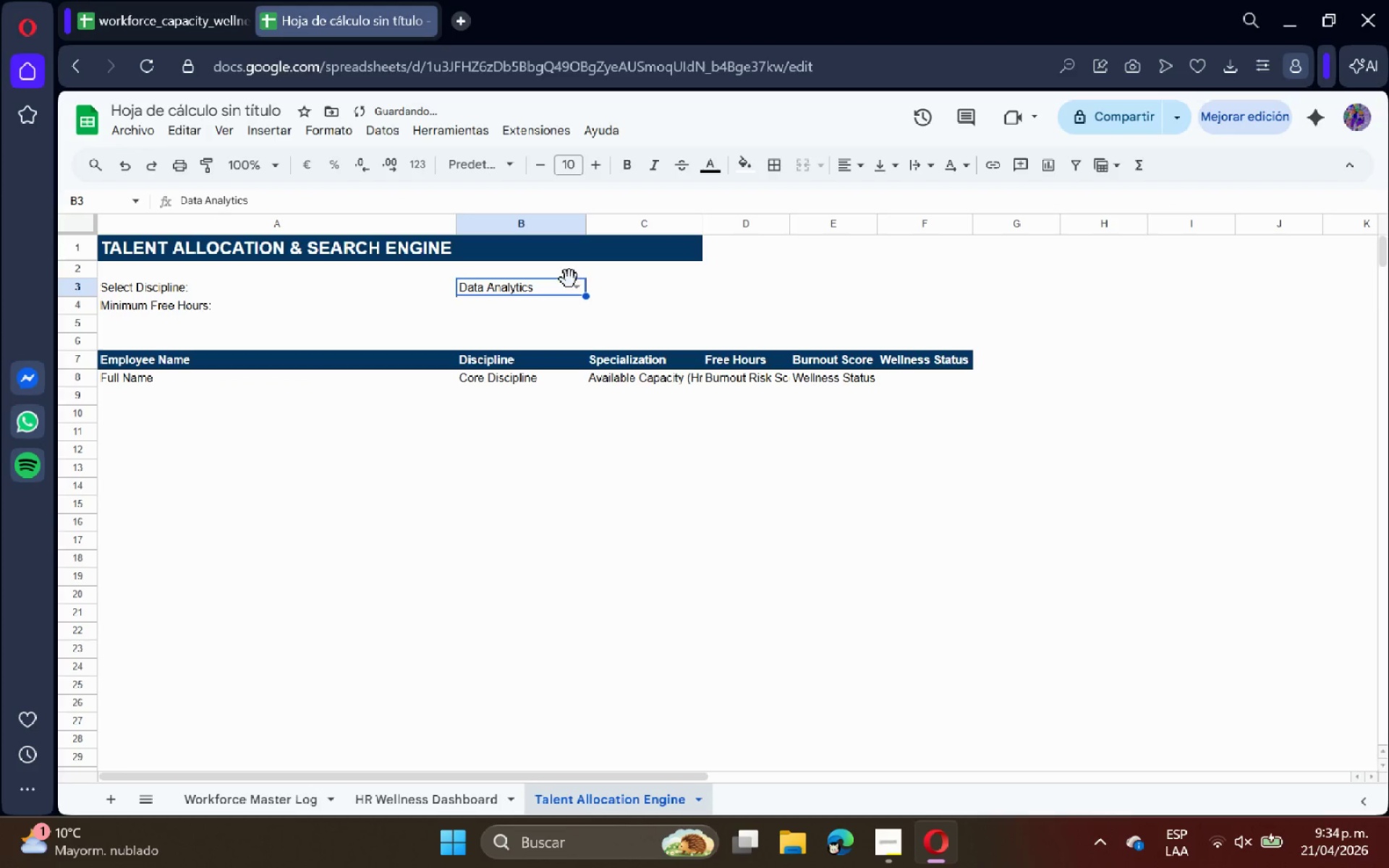 
double_click([572, 281])
 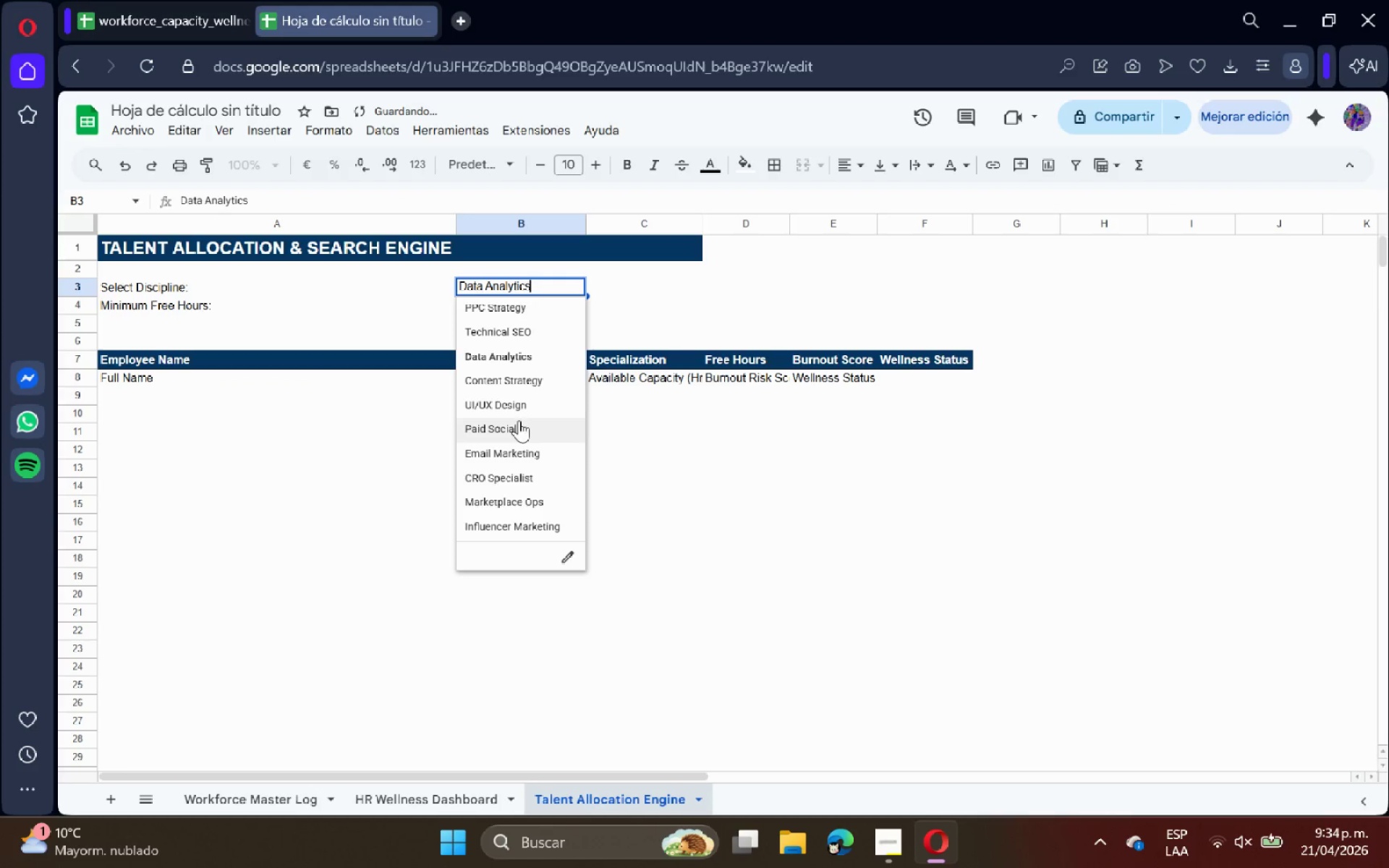 
left_click([516, 436])
 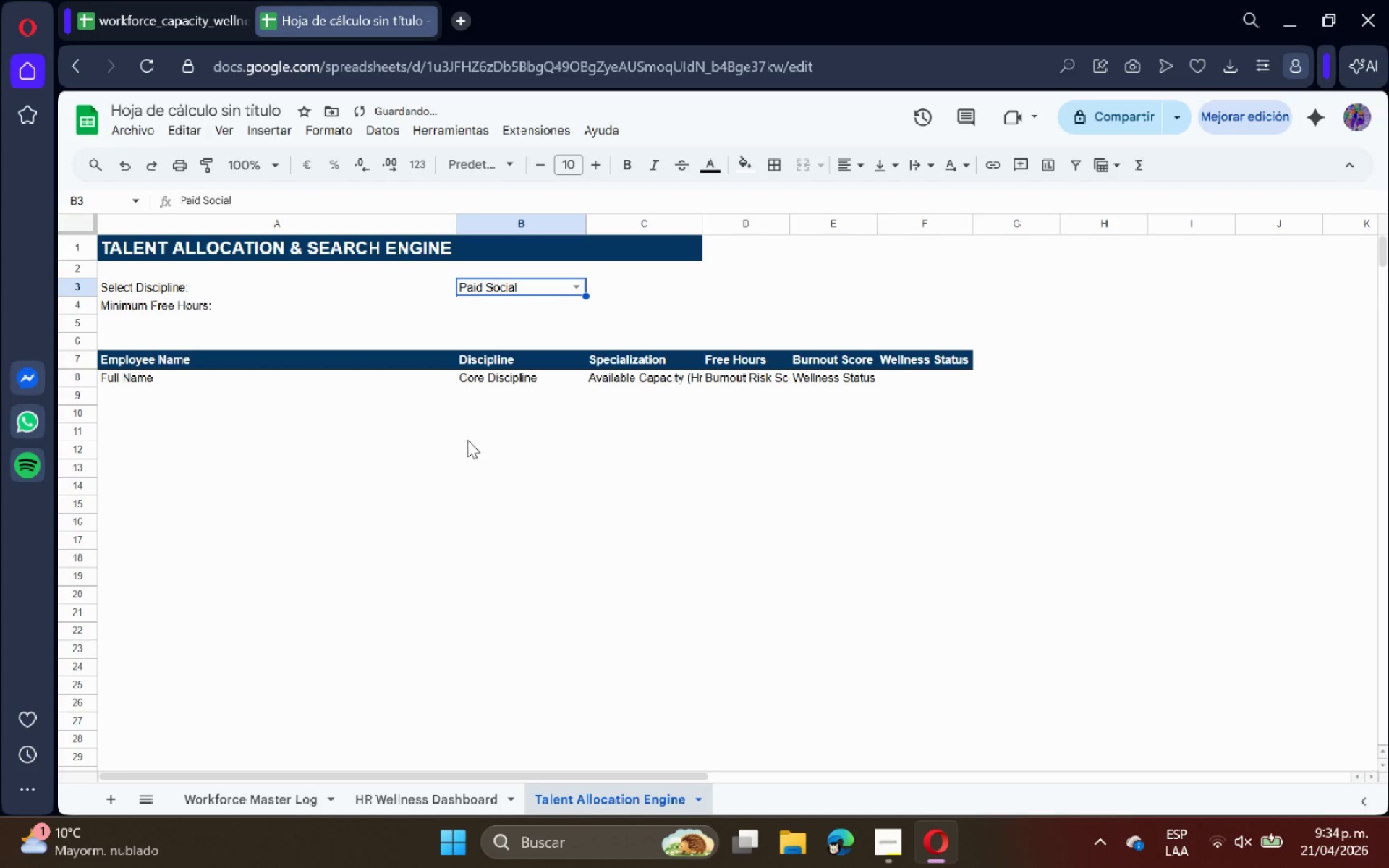 
left_click([450, 444])
 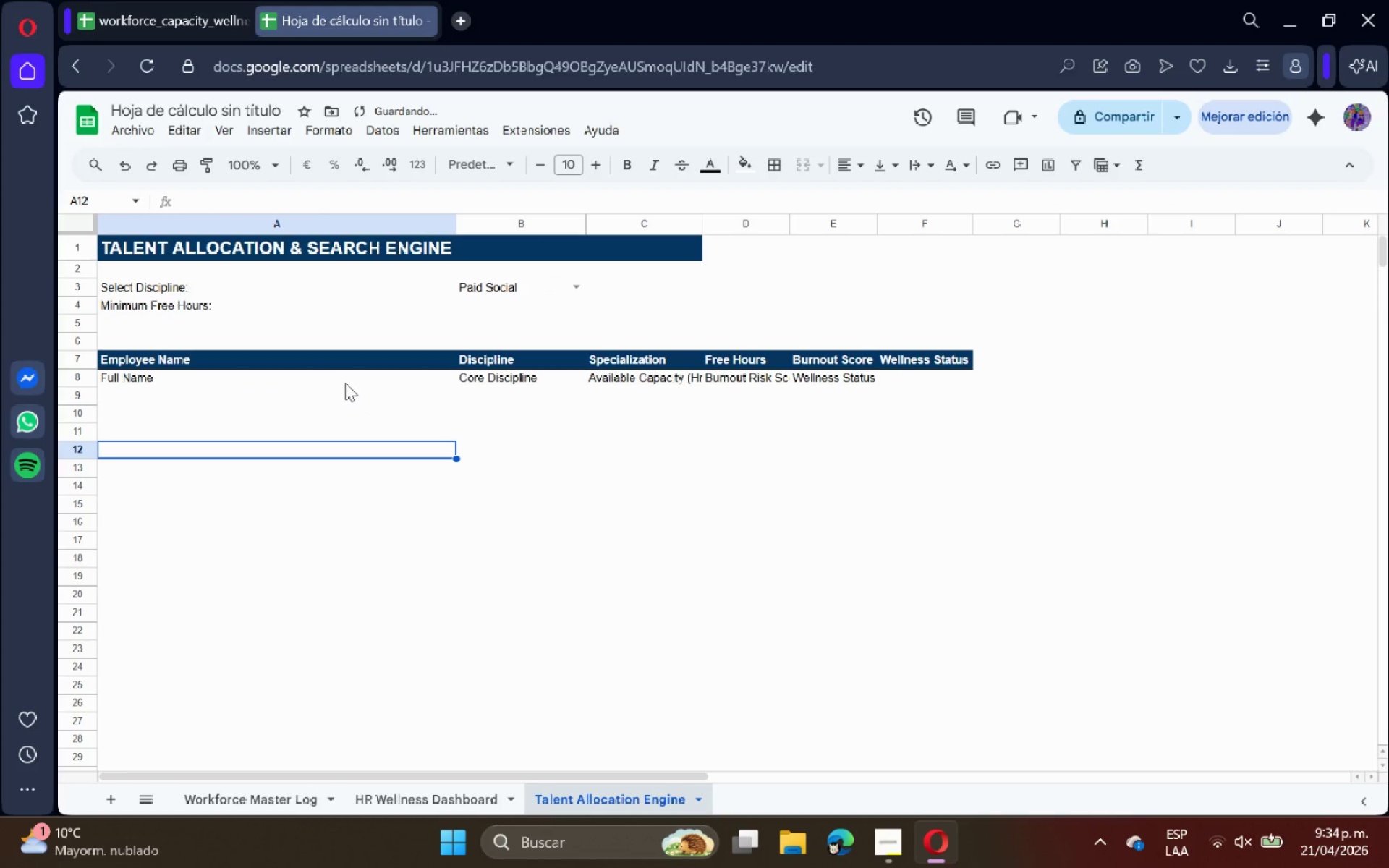 
left_click([349, 376])
 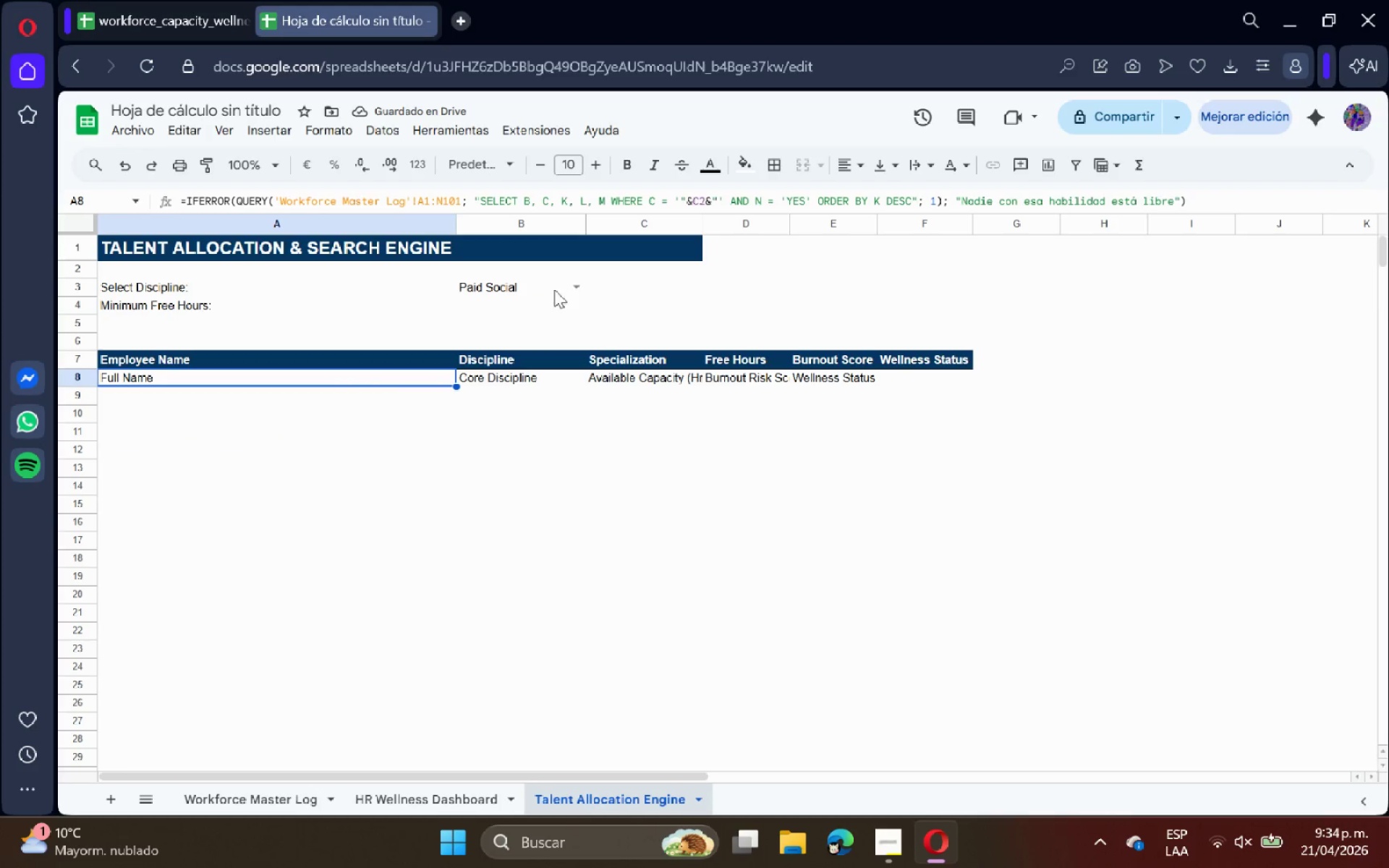 
left_click([574, 286])
 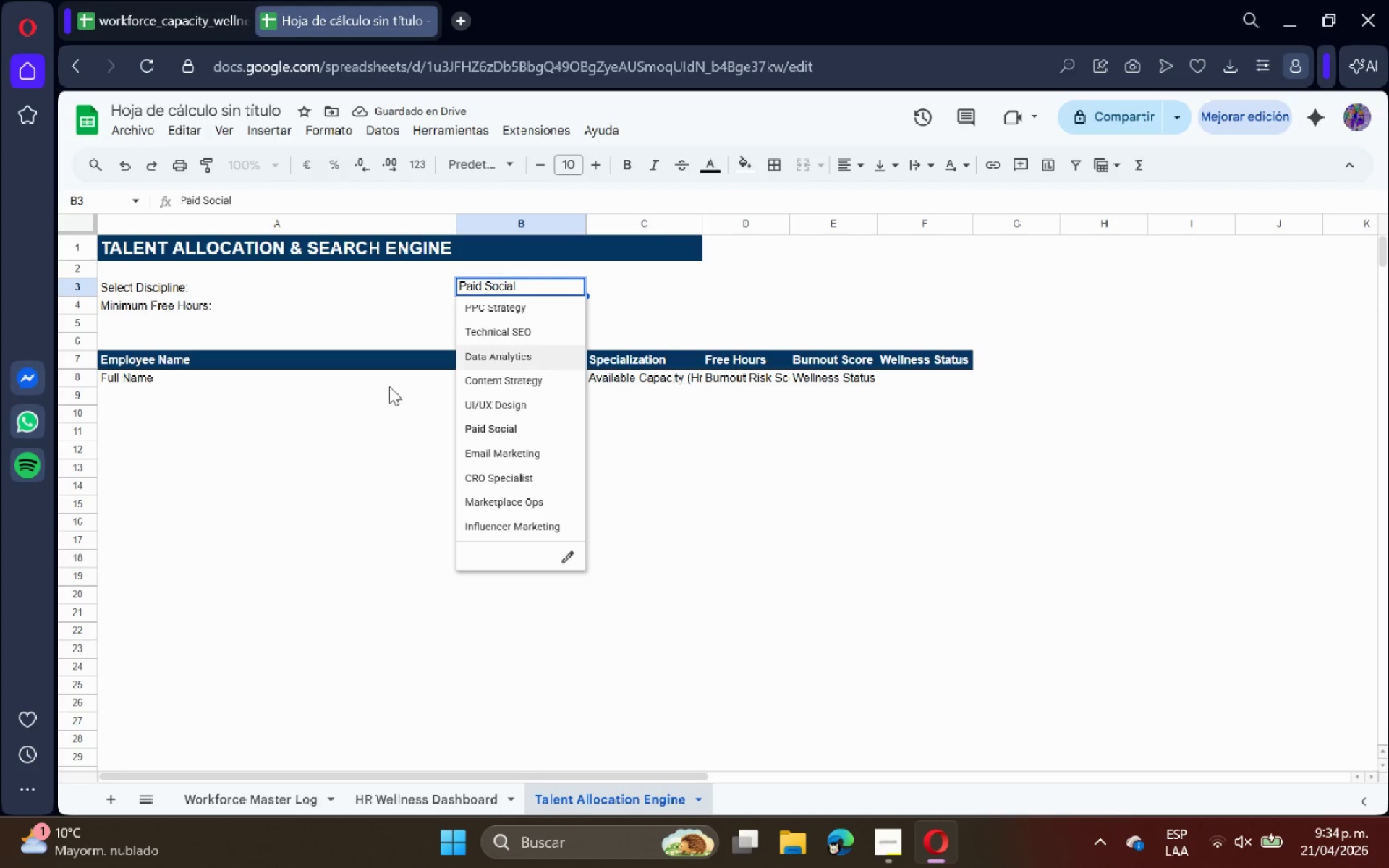 
double_click([361, 380])
 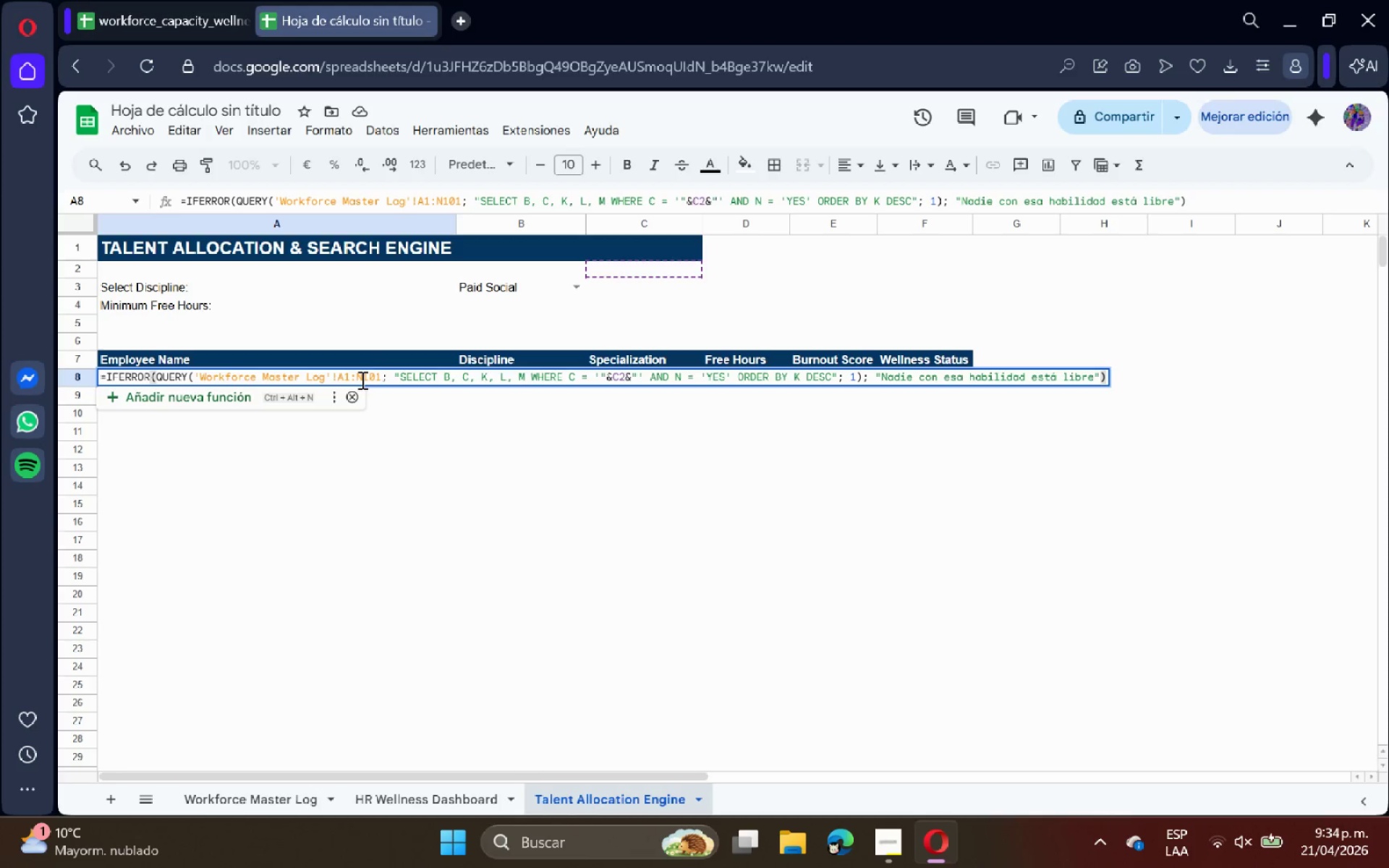 
key(Escape)
 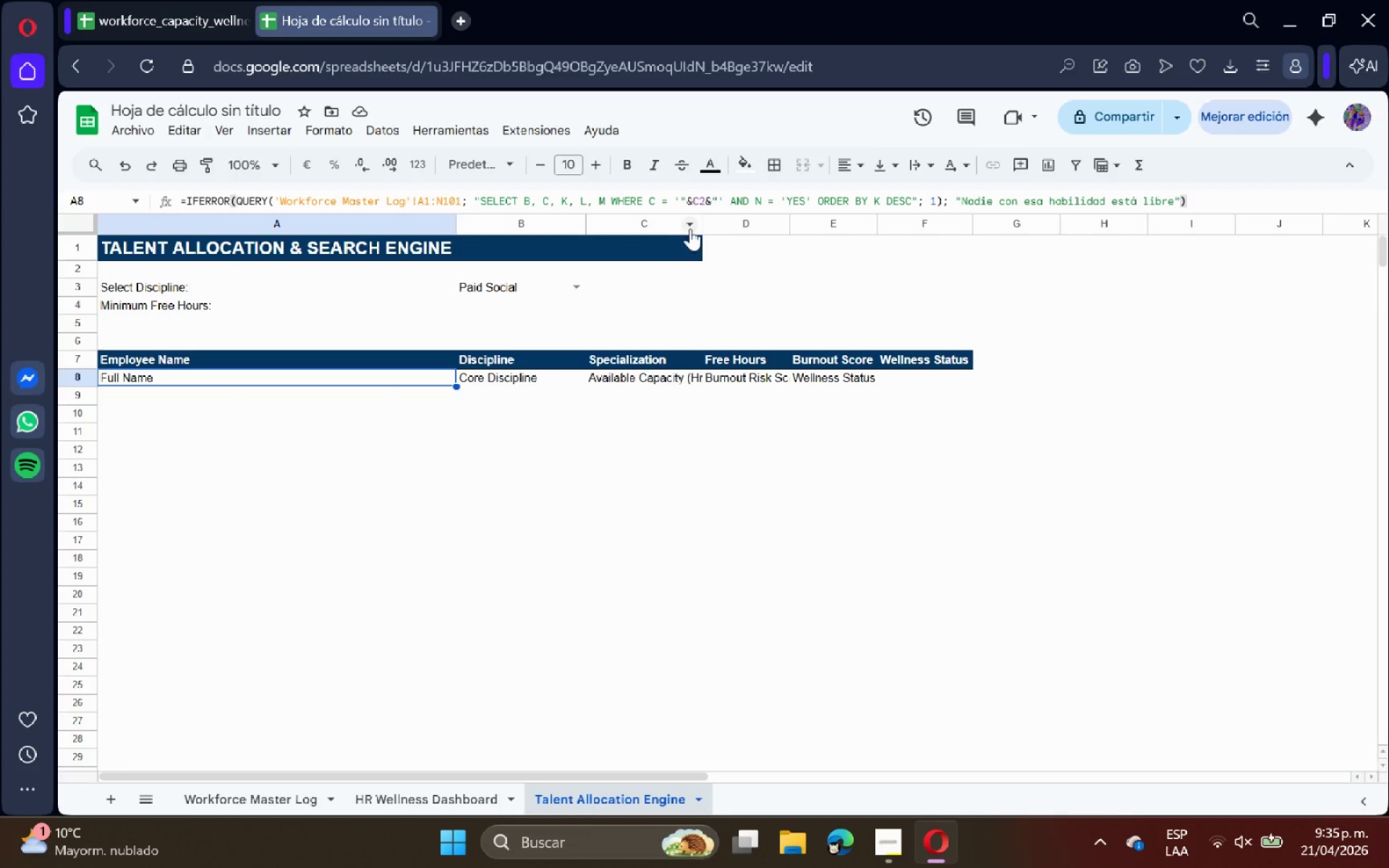 
double_click([705, 226])
 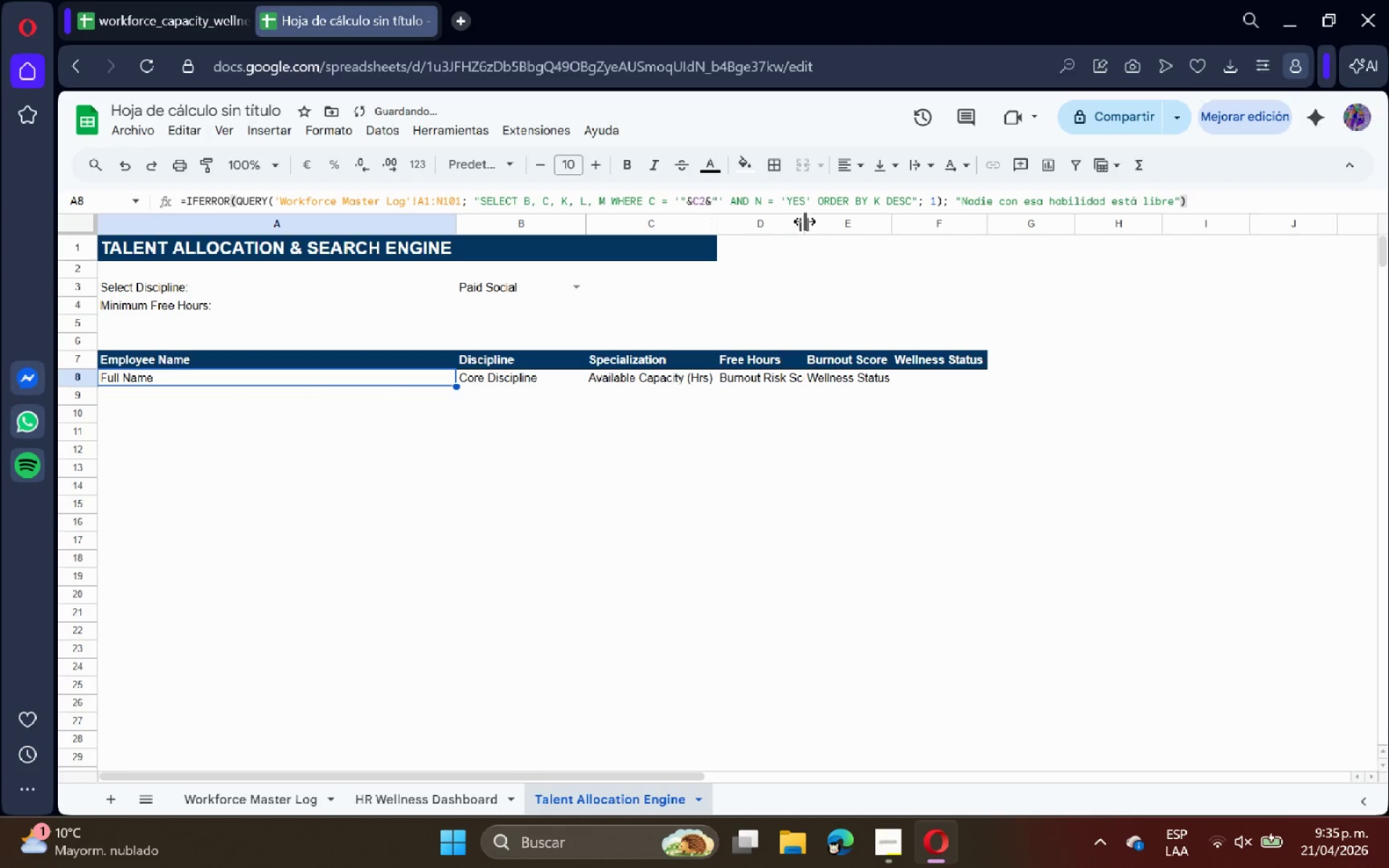 
double_click([802, 220])
 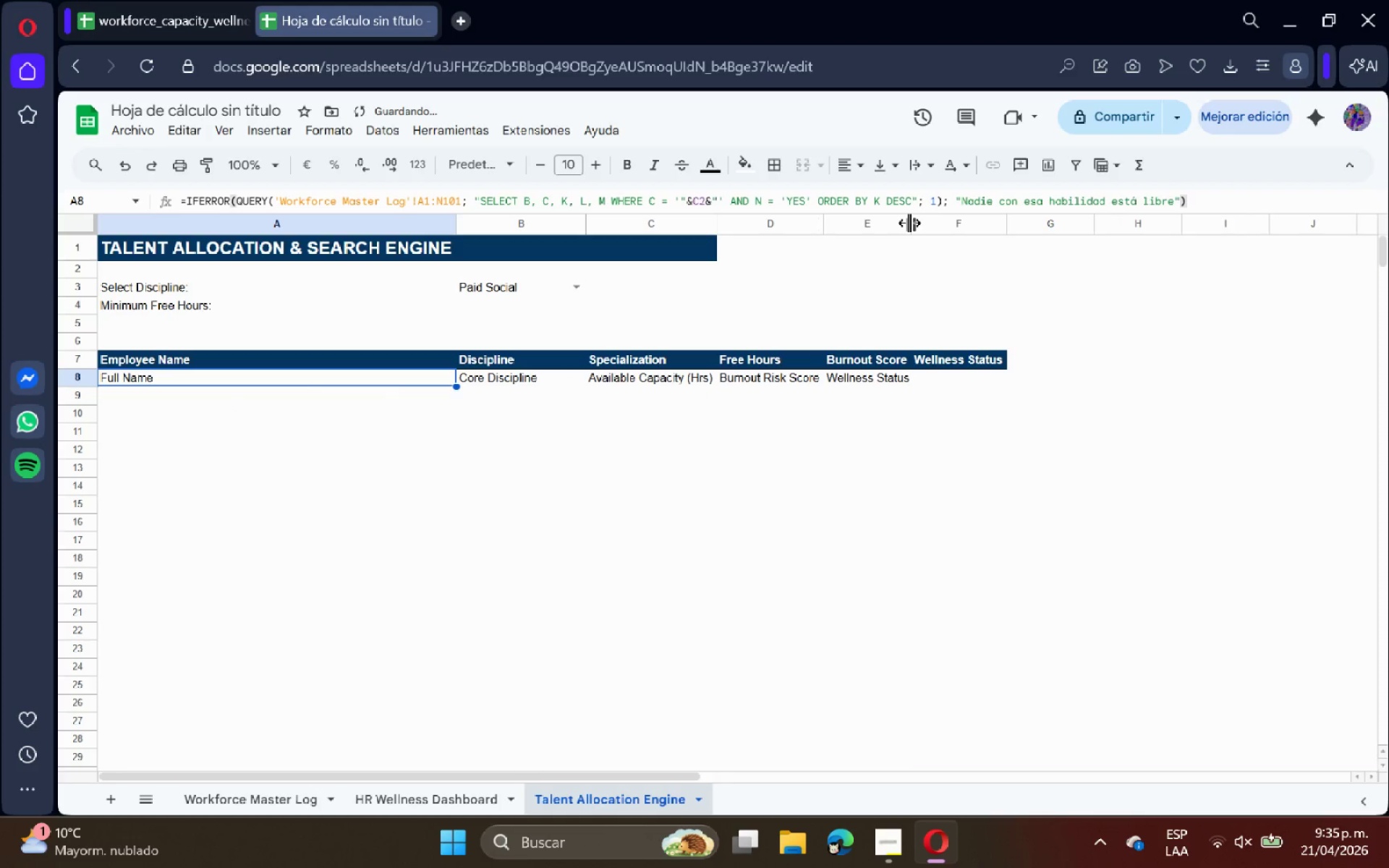 
double_click([909, 223])
 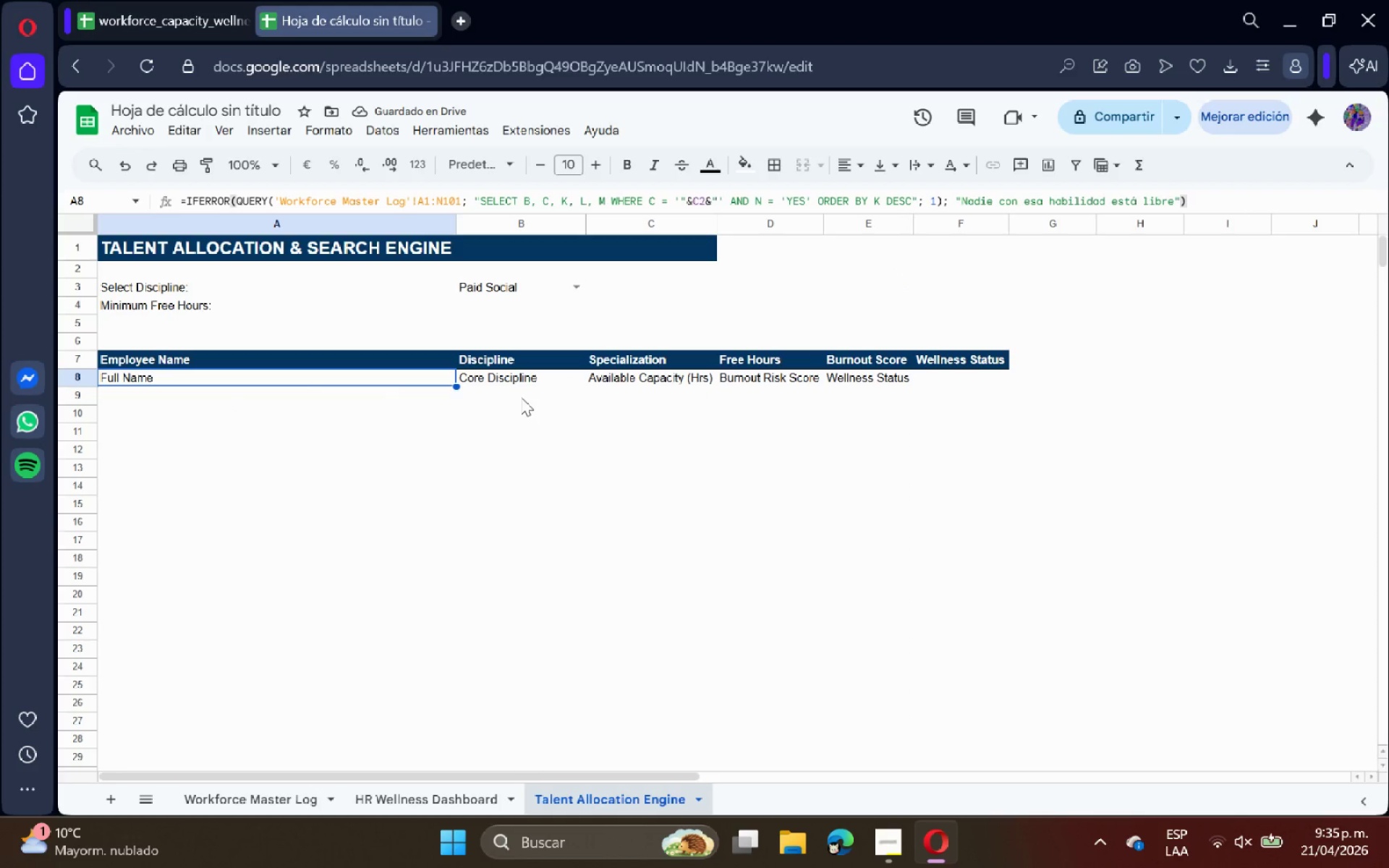 
wait(9.47)
 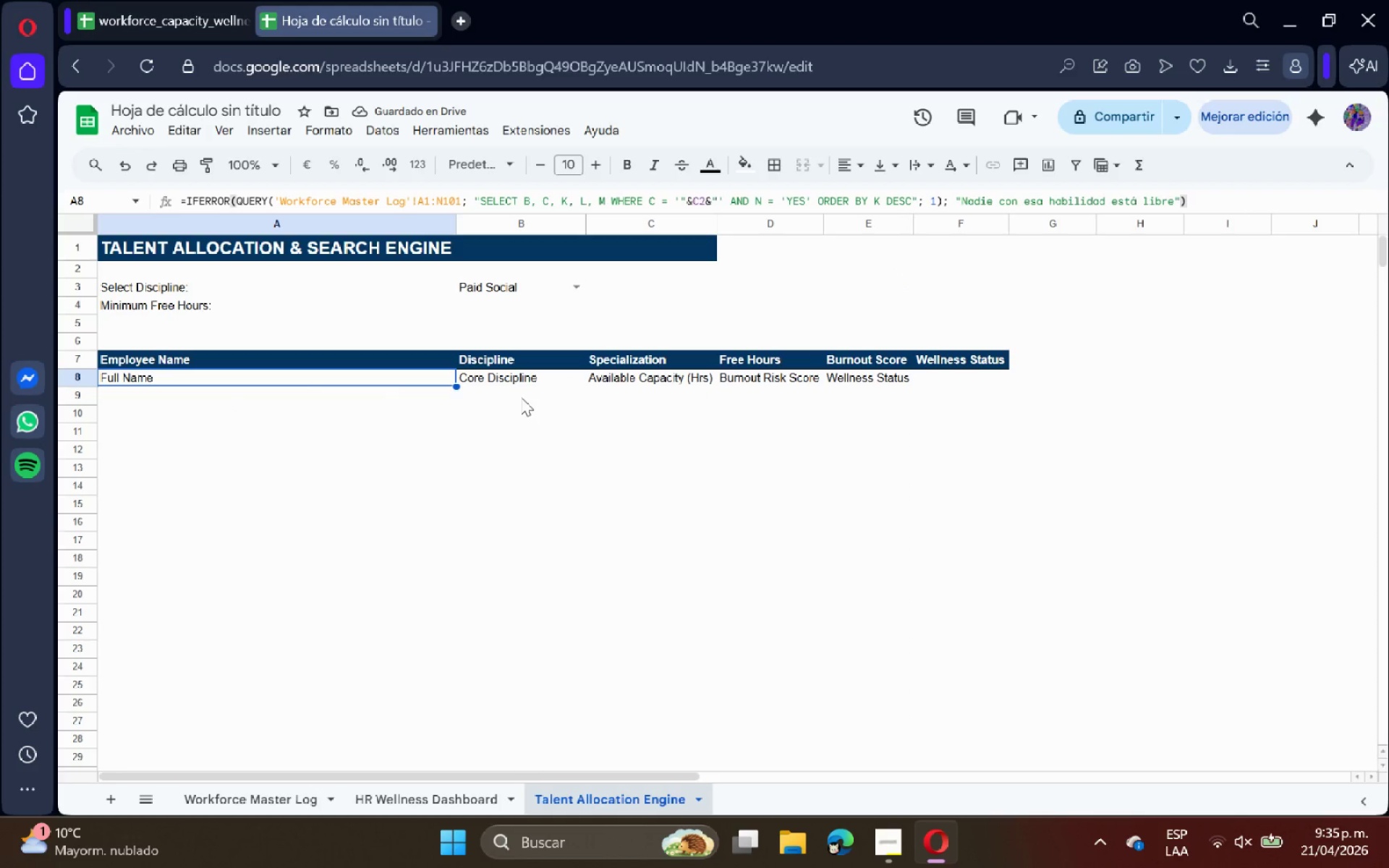 
double_click([346, 381])
 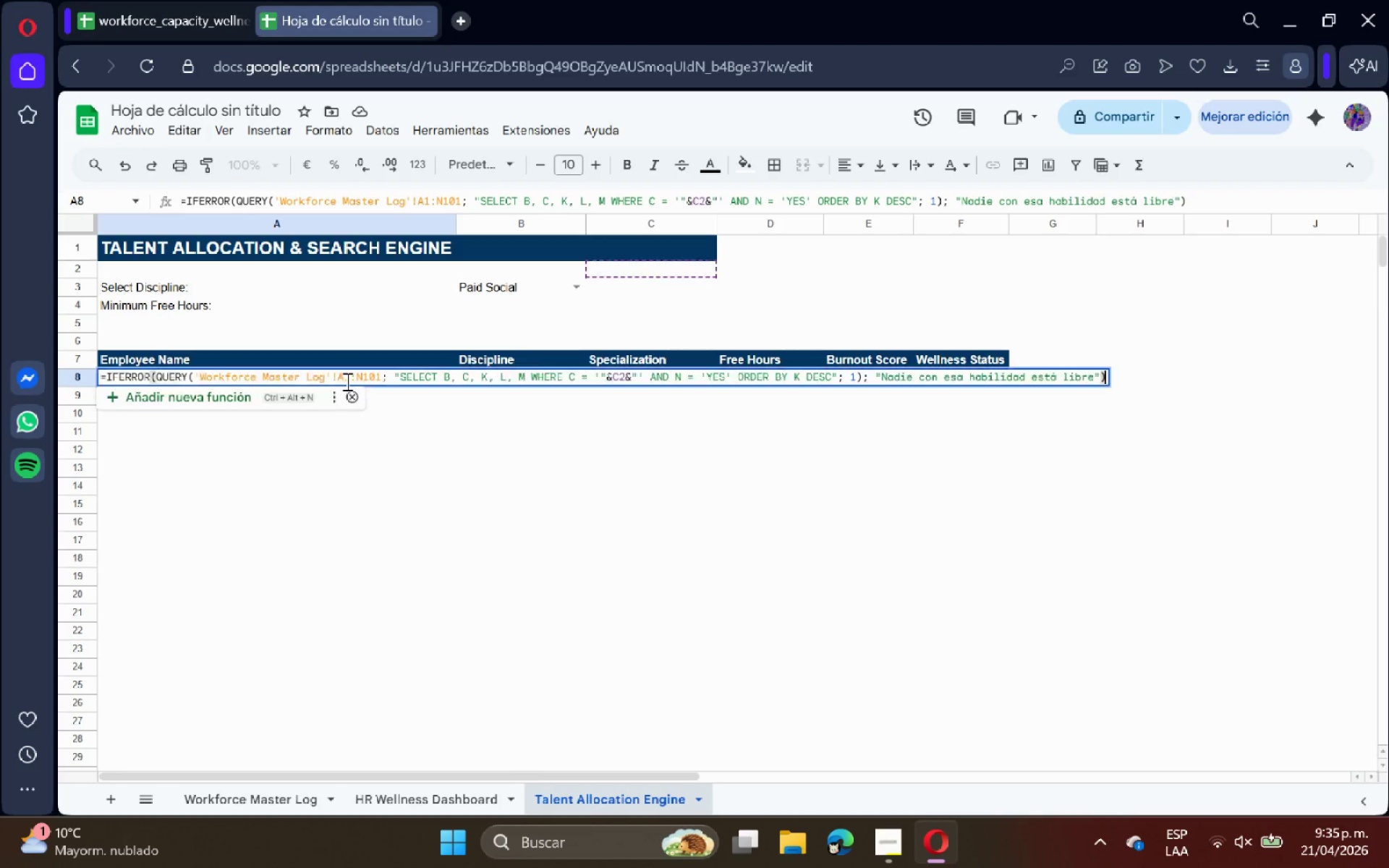 
triple_click([346, 381])
 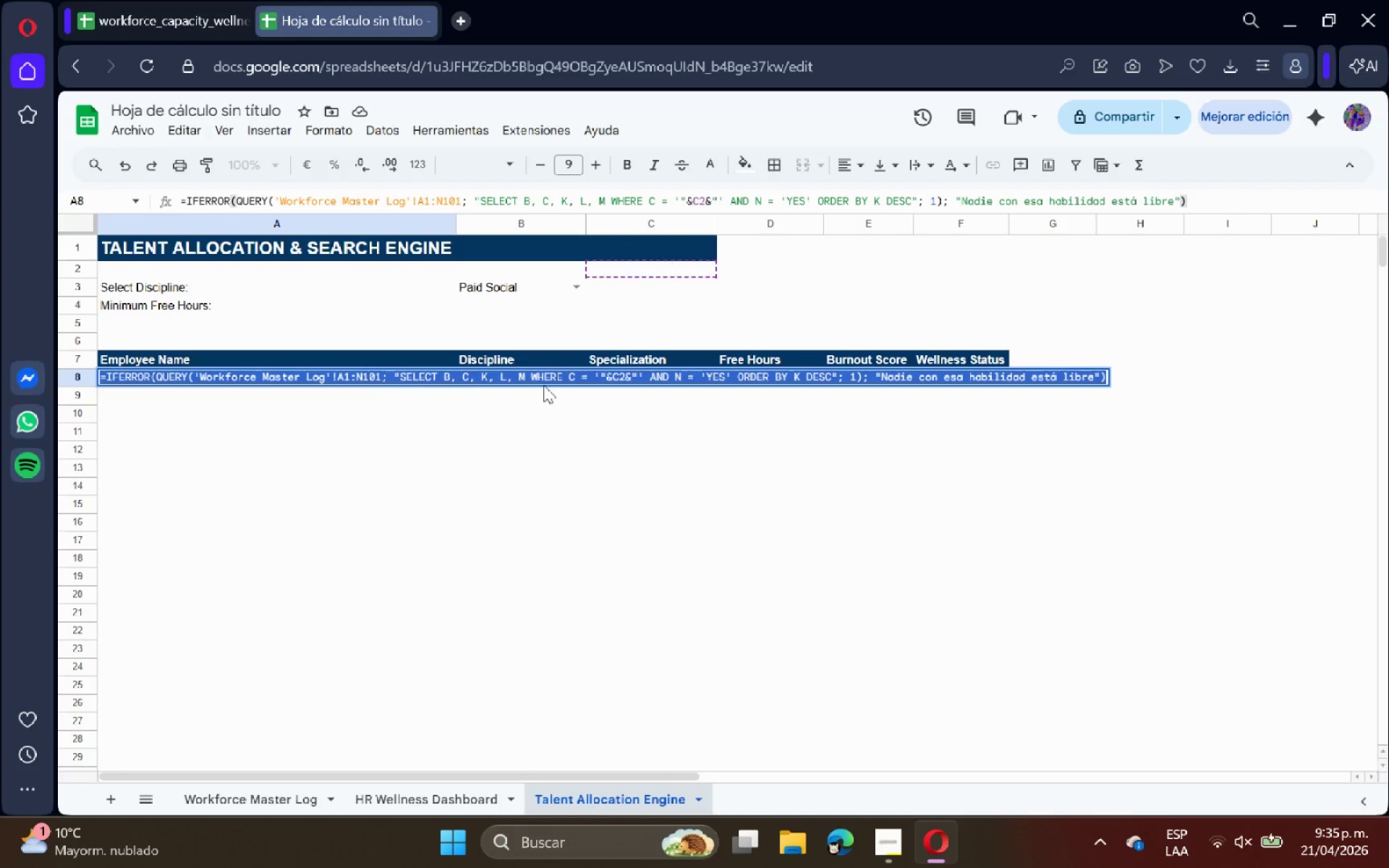 
left_click([615, 370])
 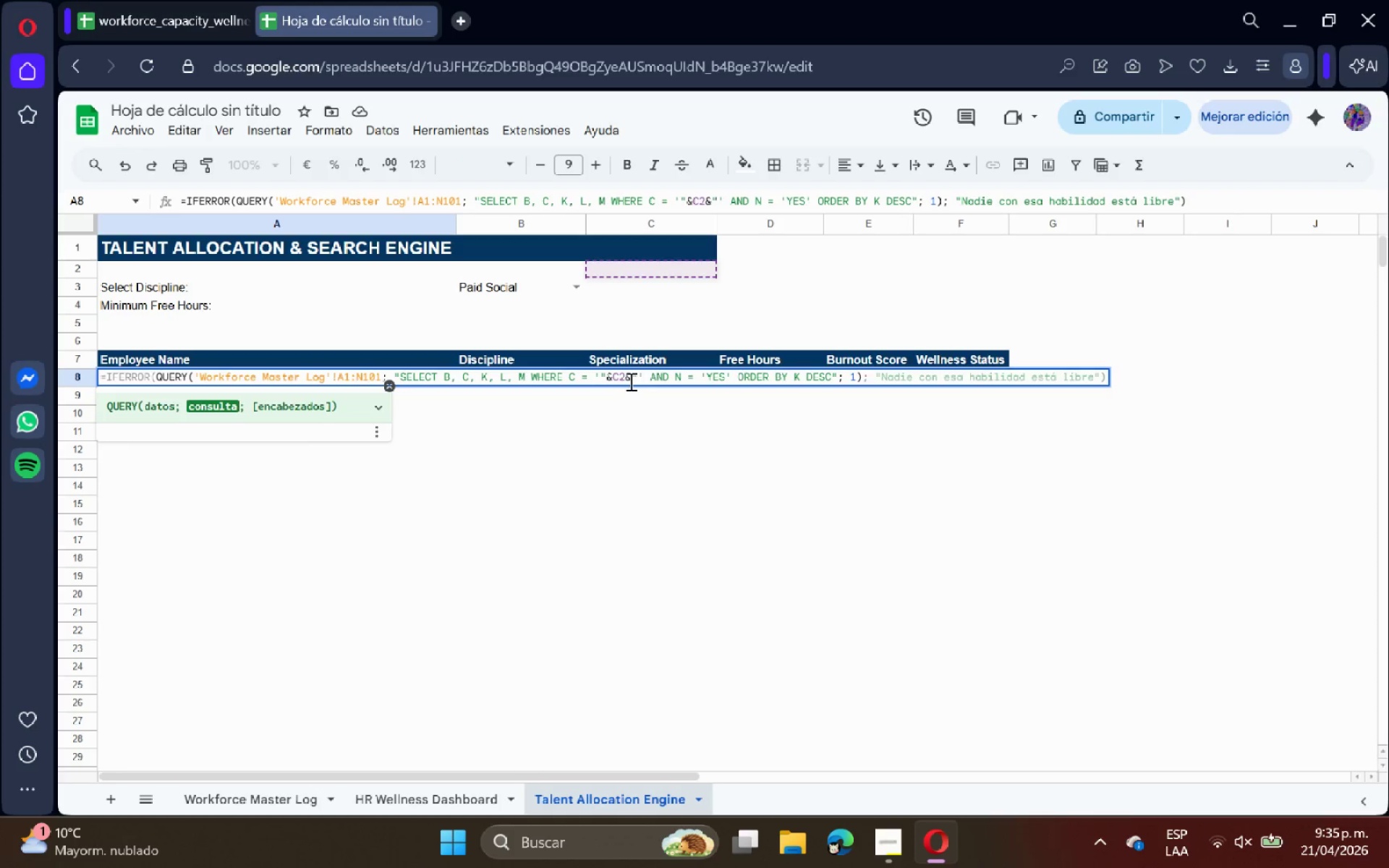 
left_click([621, 378])
 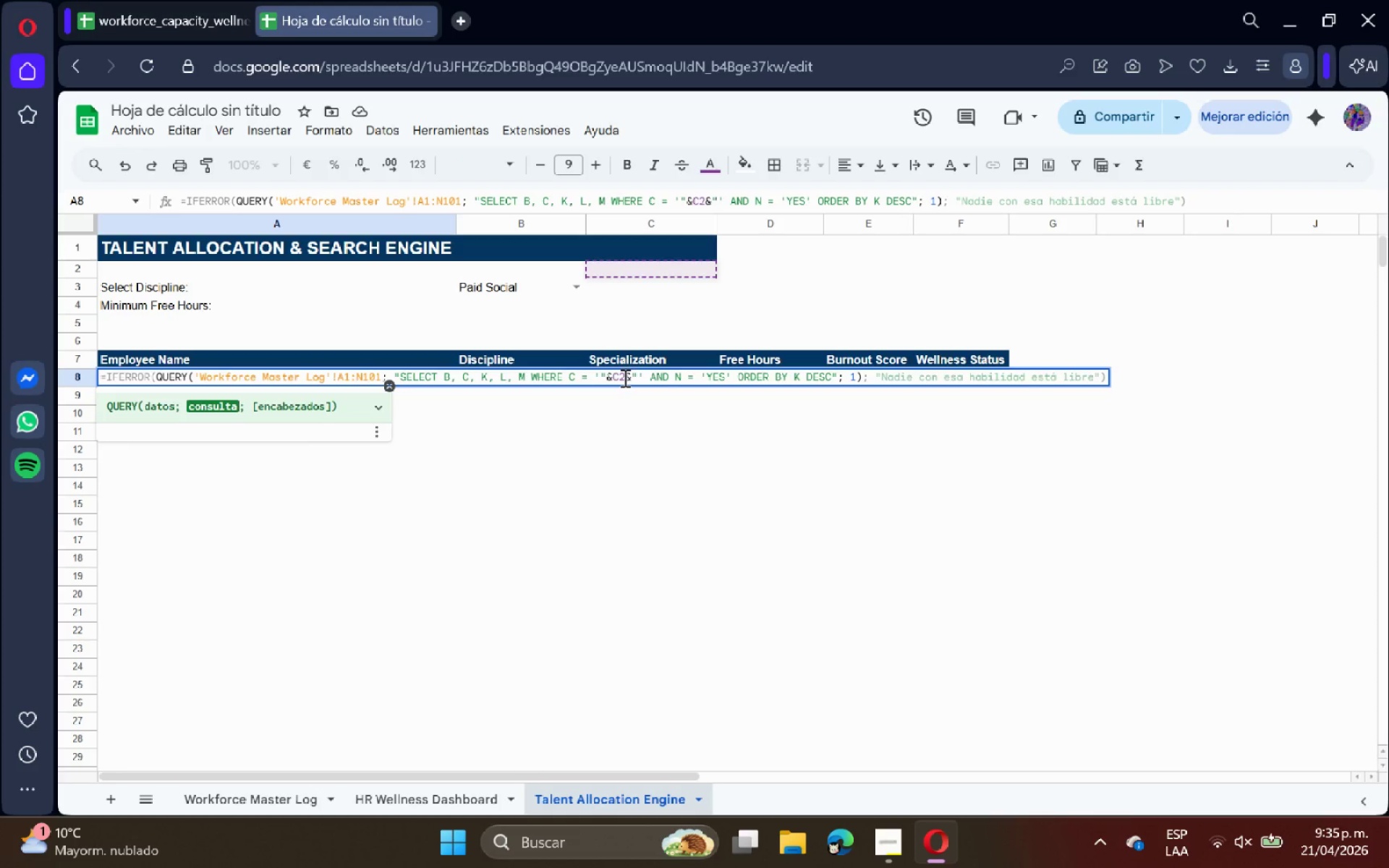 
left_click([624, 378])
 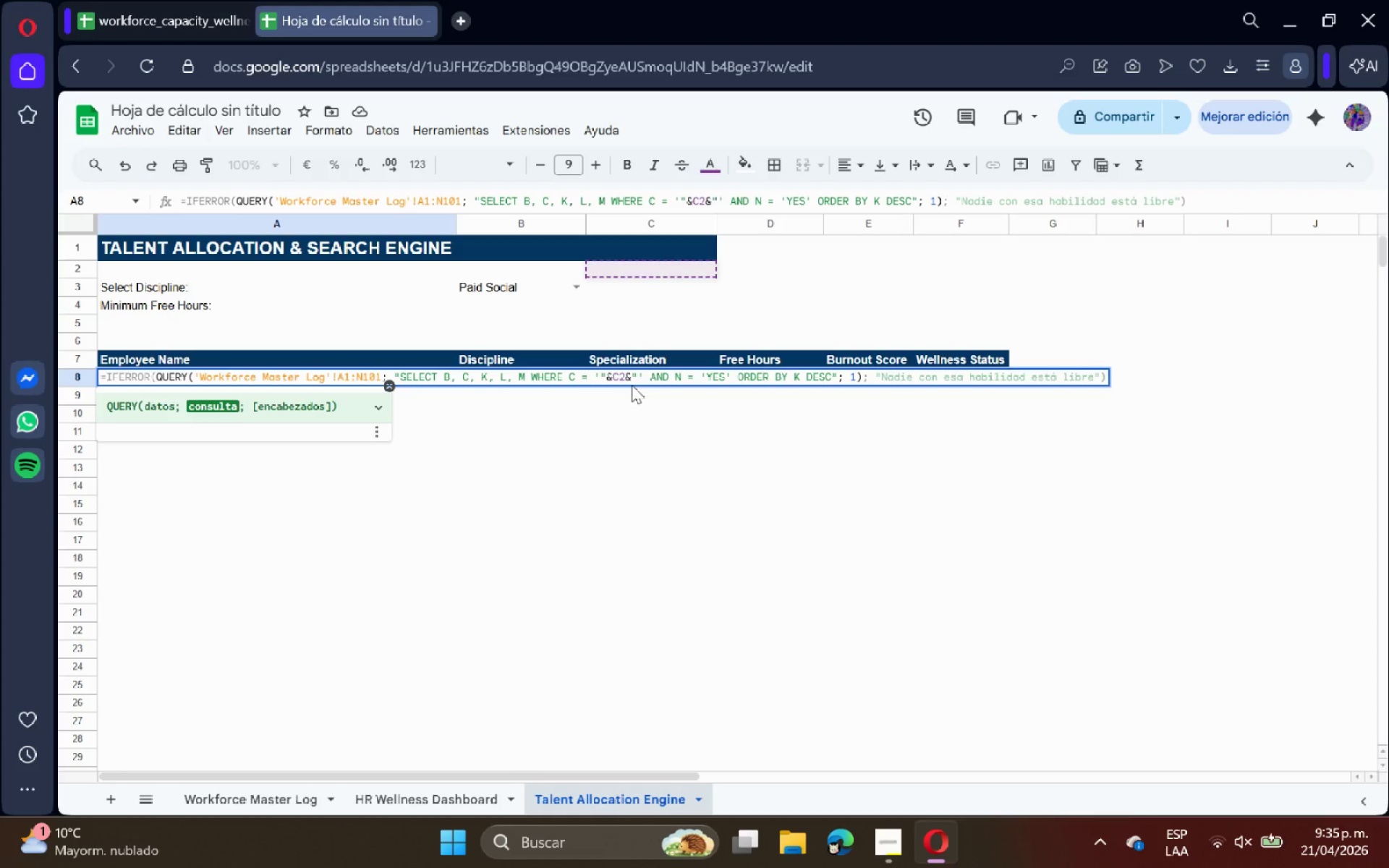 
key(Backspace)
 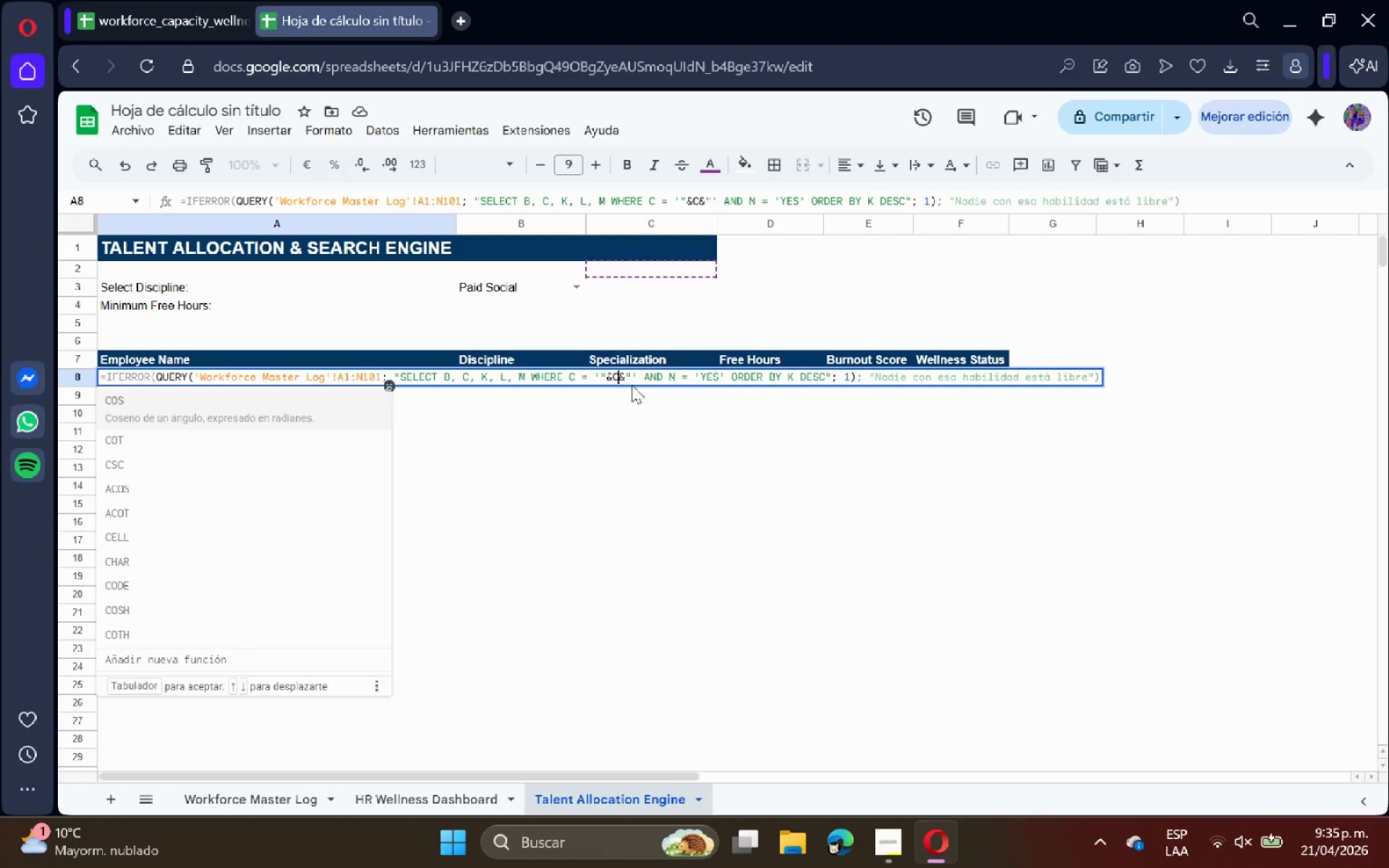 
key(Backspace)
 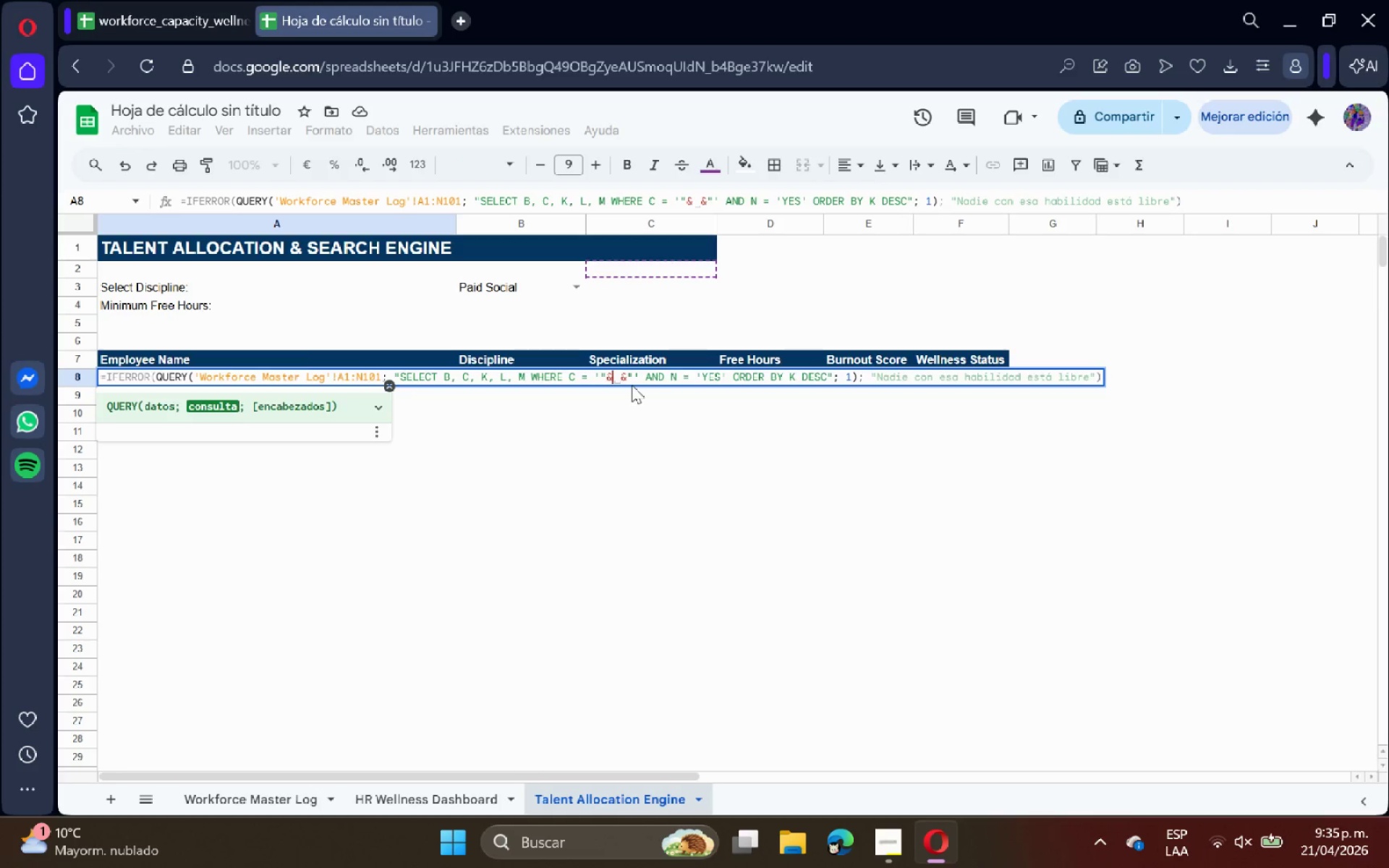 
key(B)
 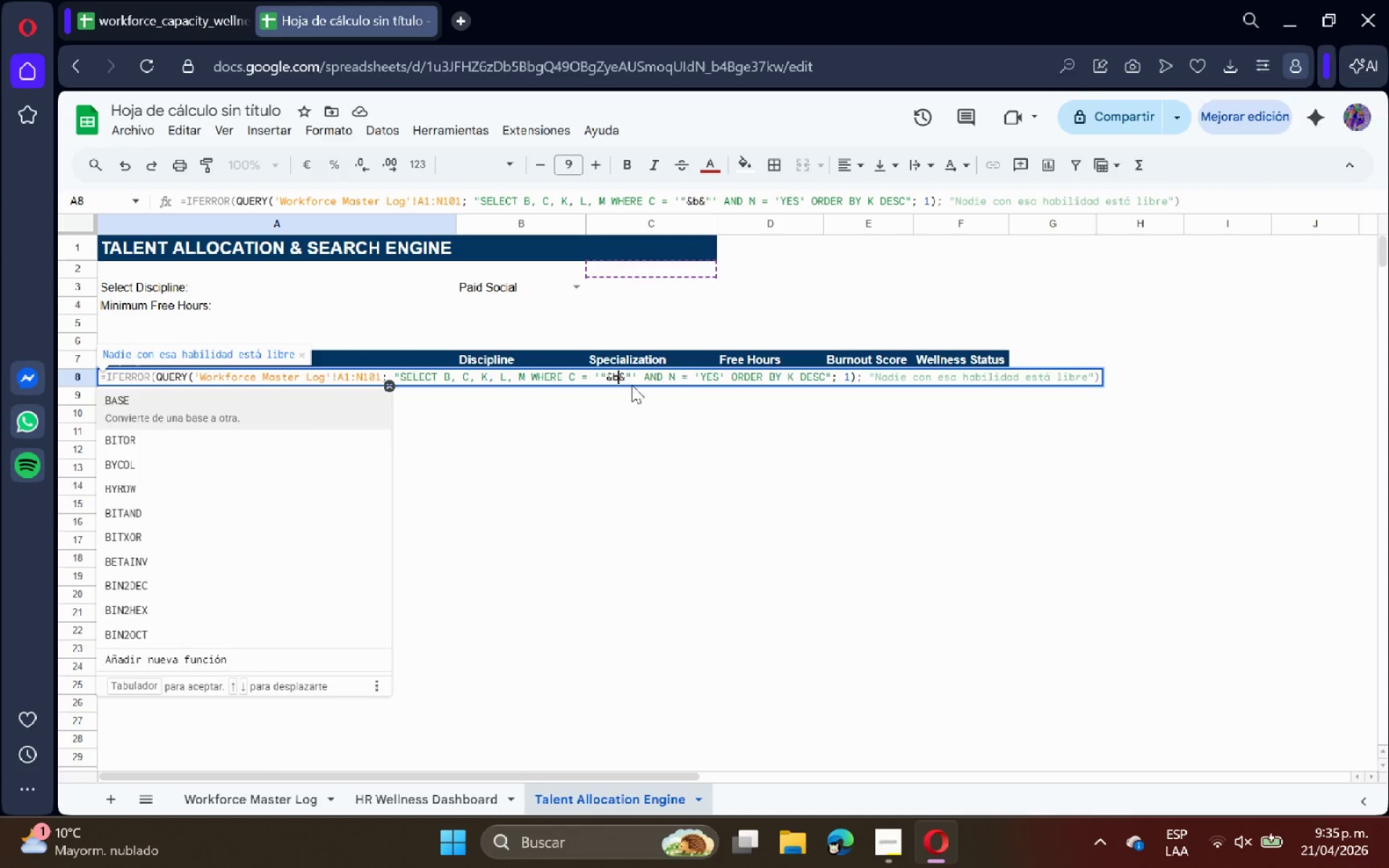 
key(Backspace)
 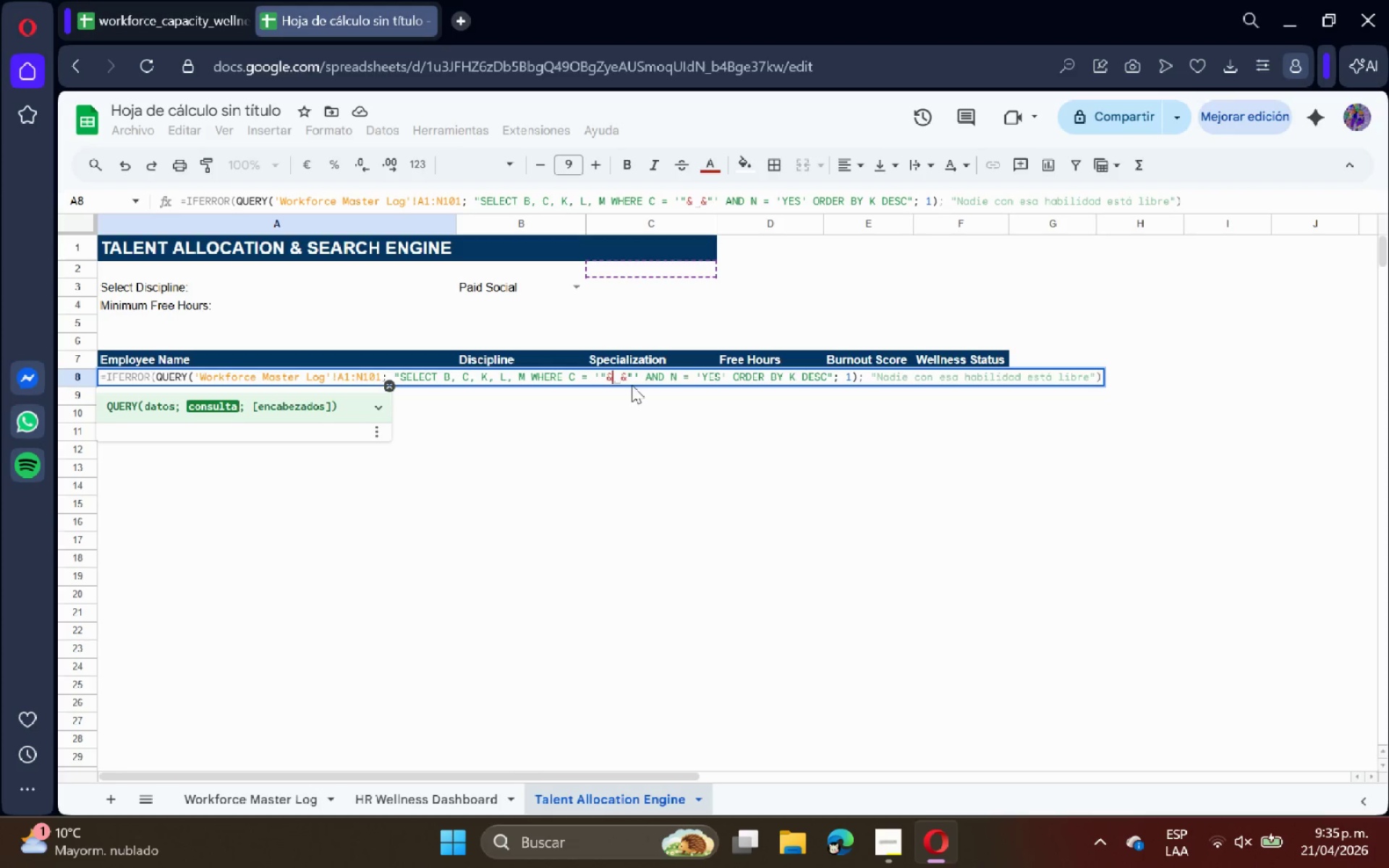 
key(CapsLock)
 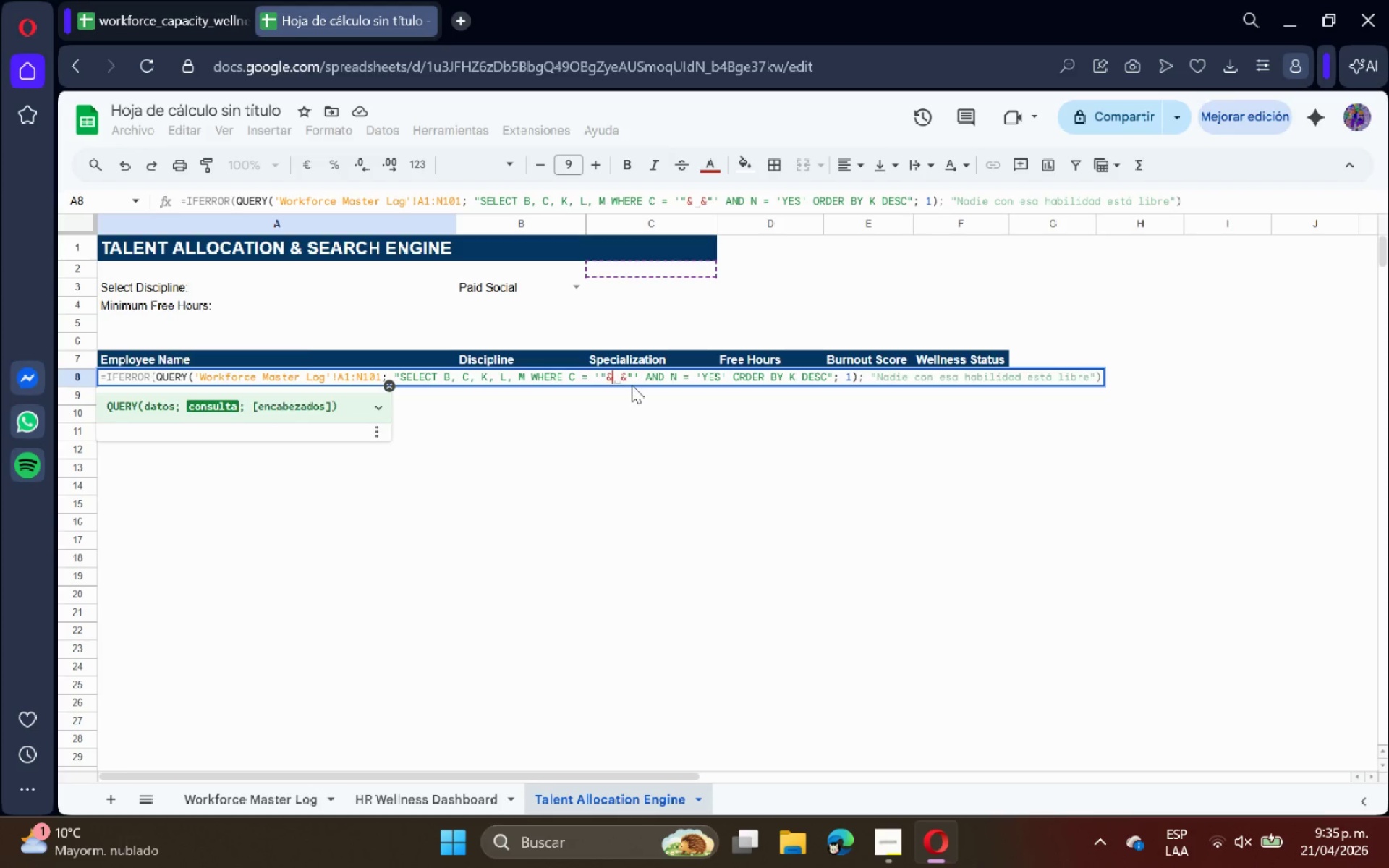 
key(B)
 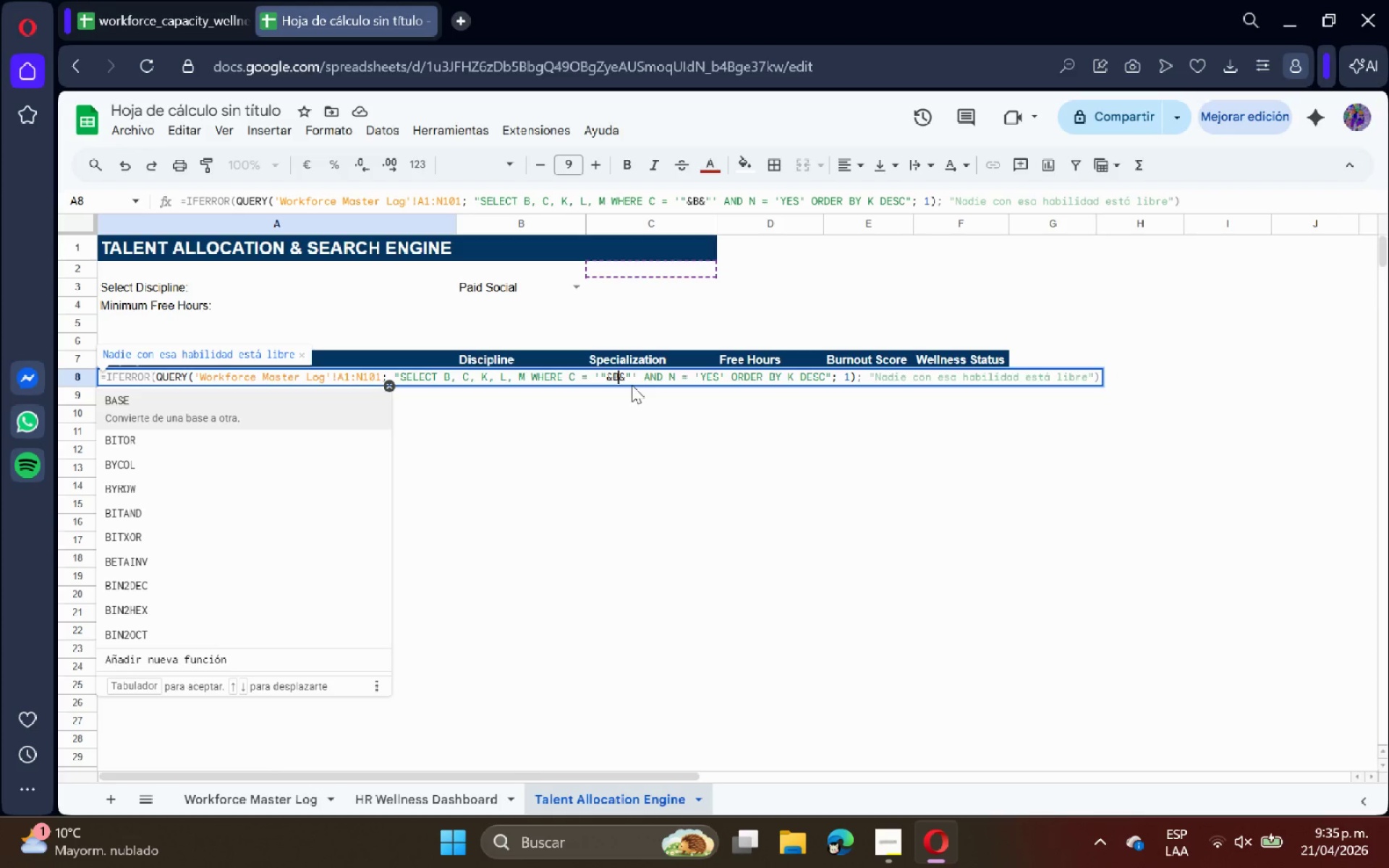 
key(3)
 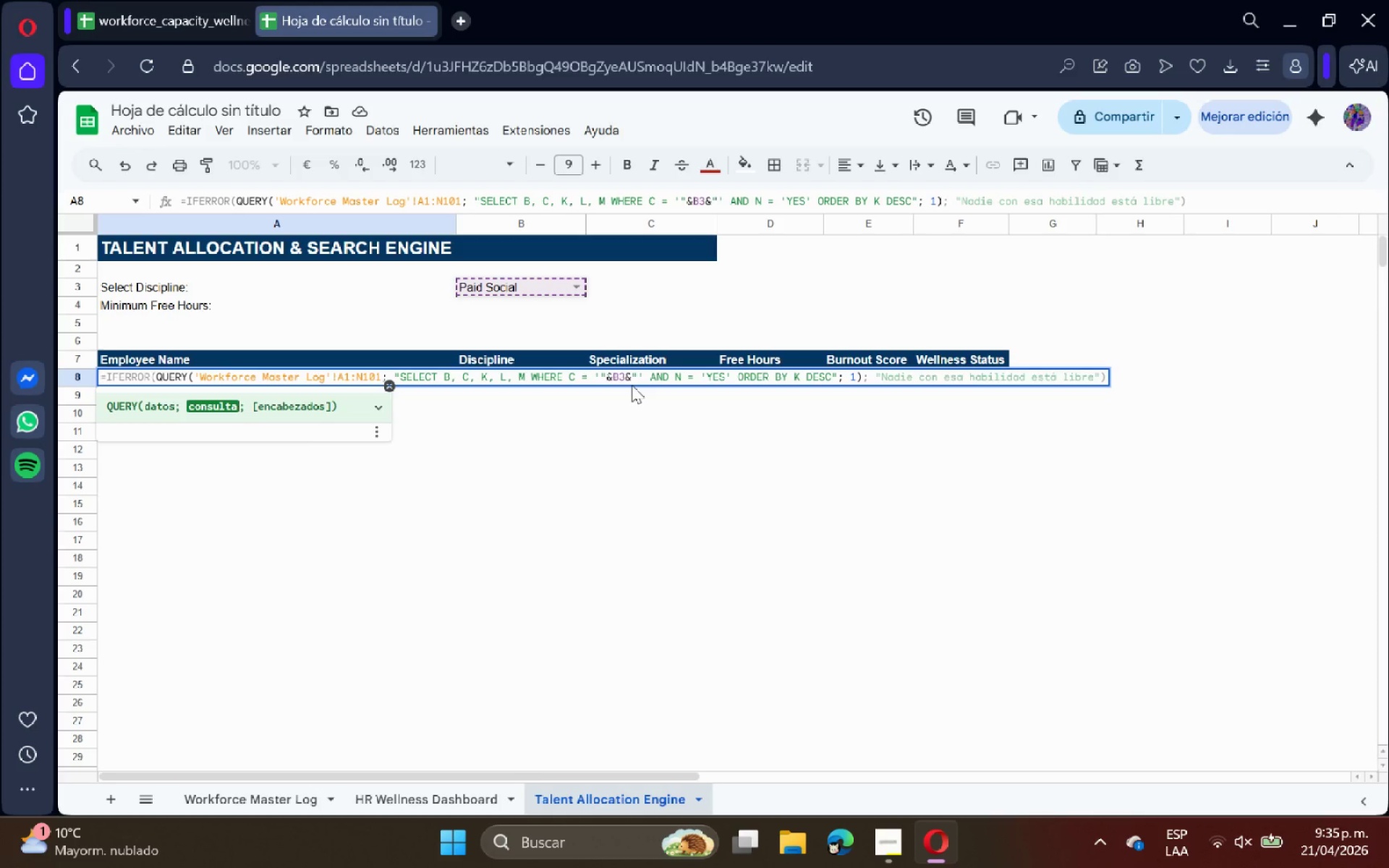 
key(Enter)
 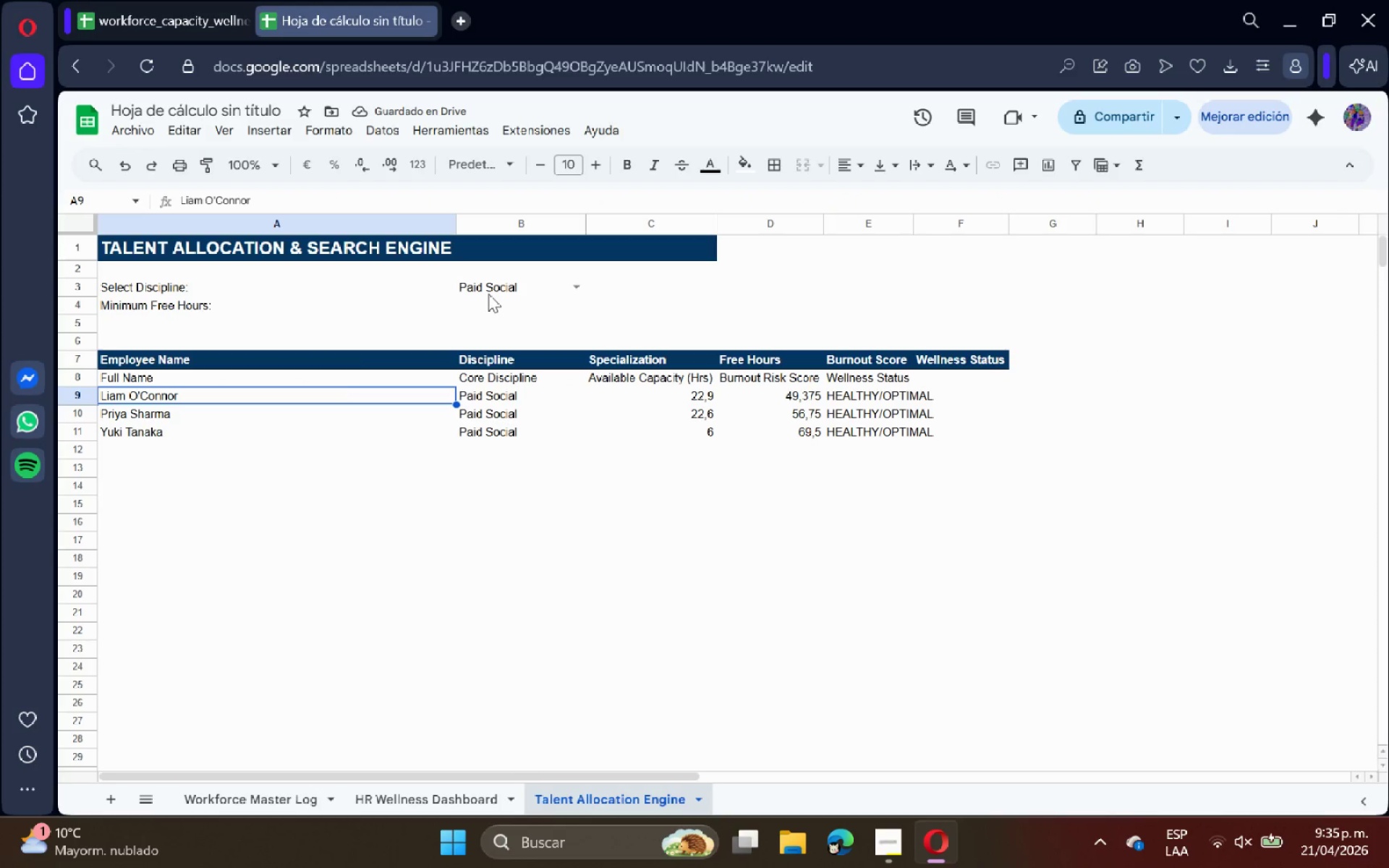 
wait(6.39)
 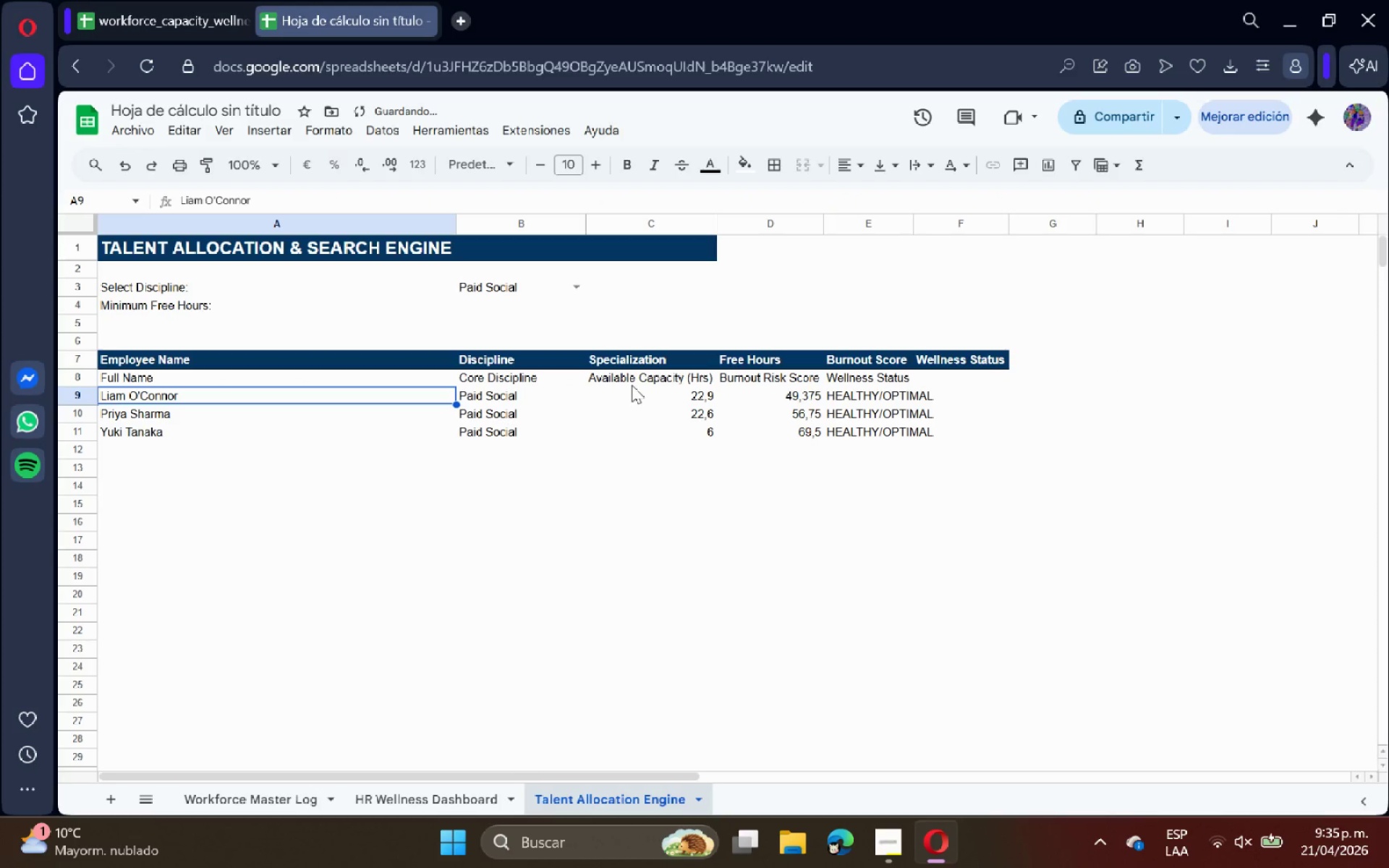 
double_click([571, 286])
 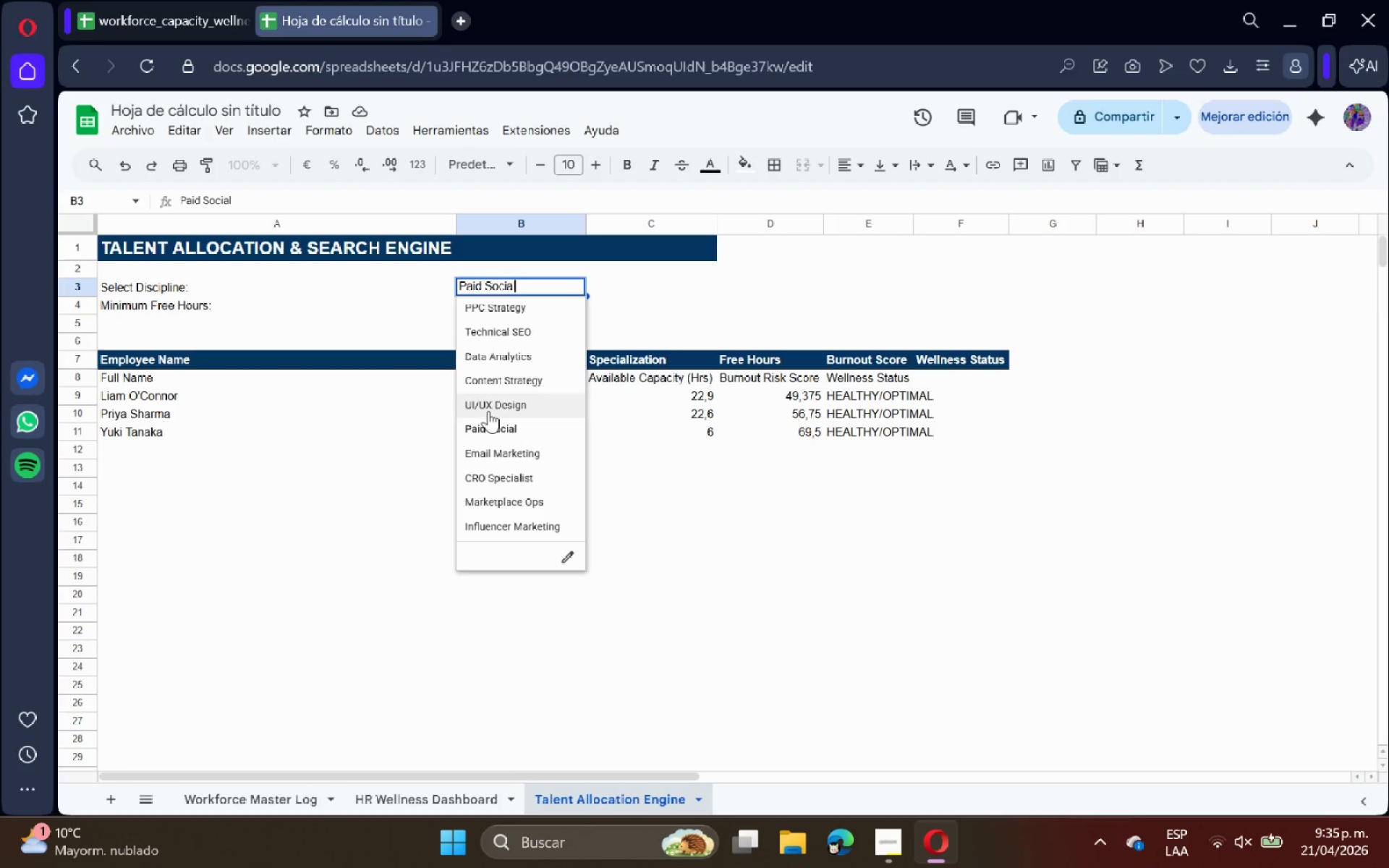 
left_click([484, 424])
 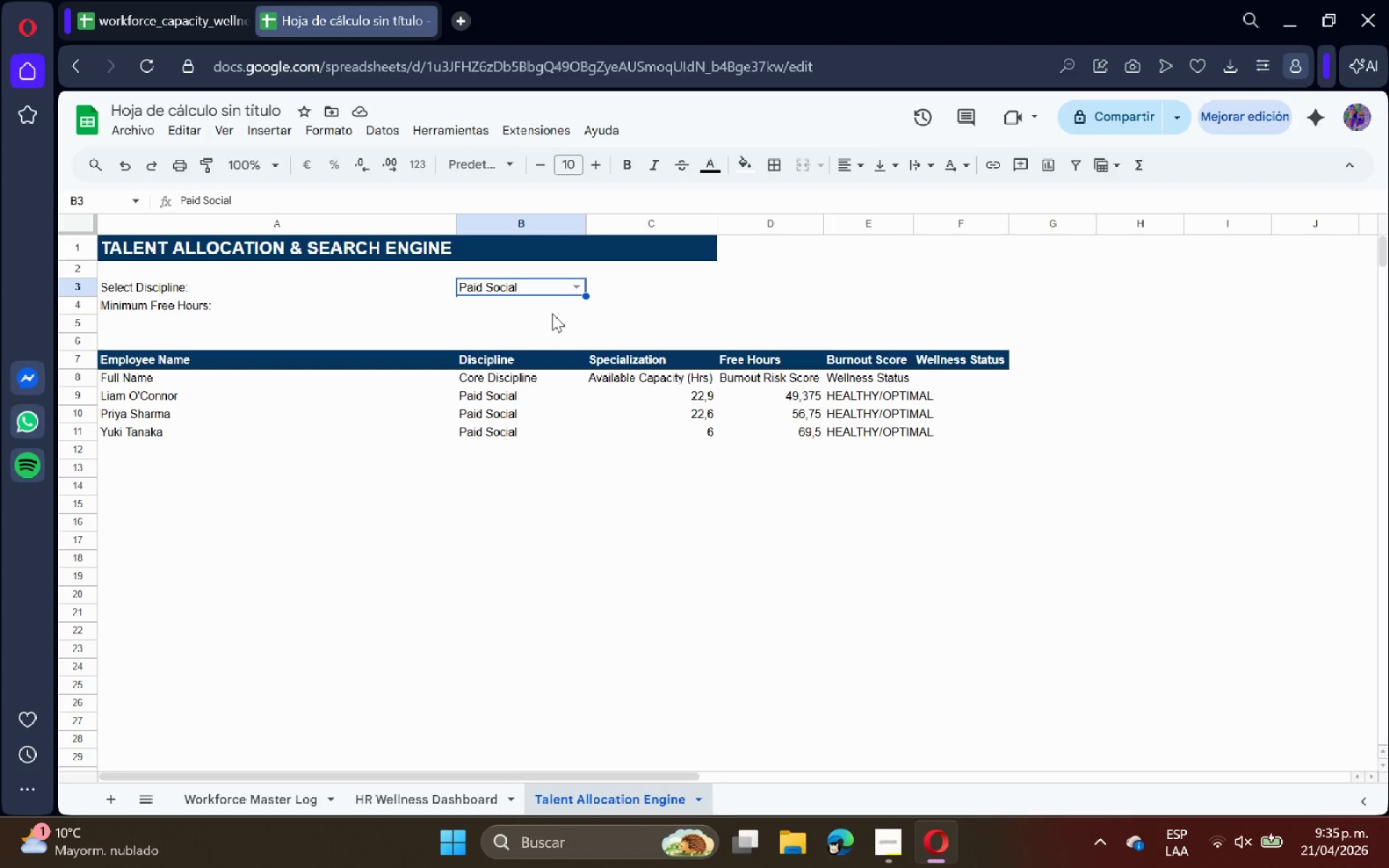 
left_click([572, 291])
 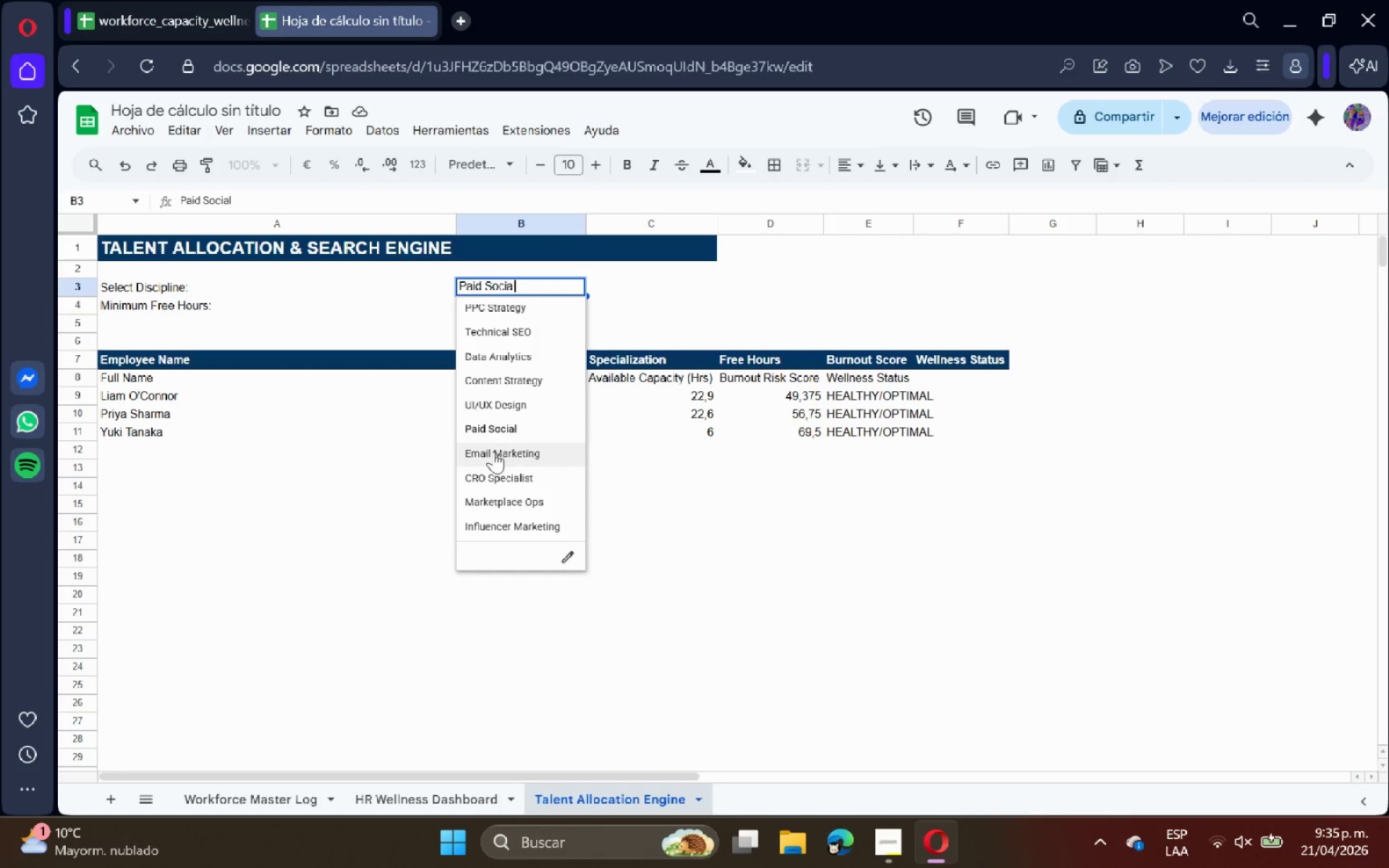 
left_click([493, 451])
 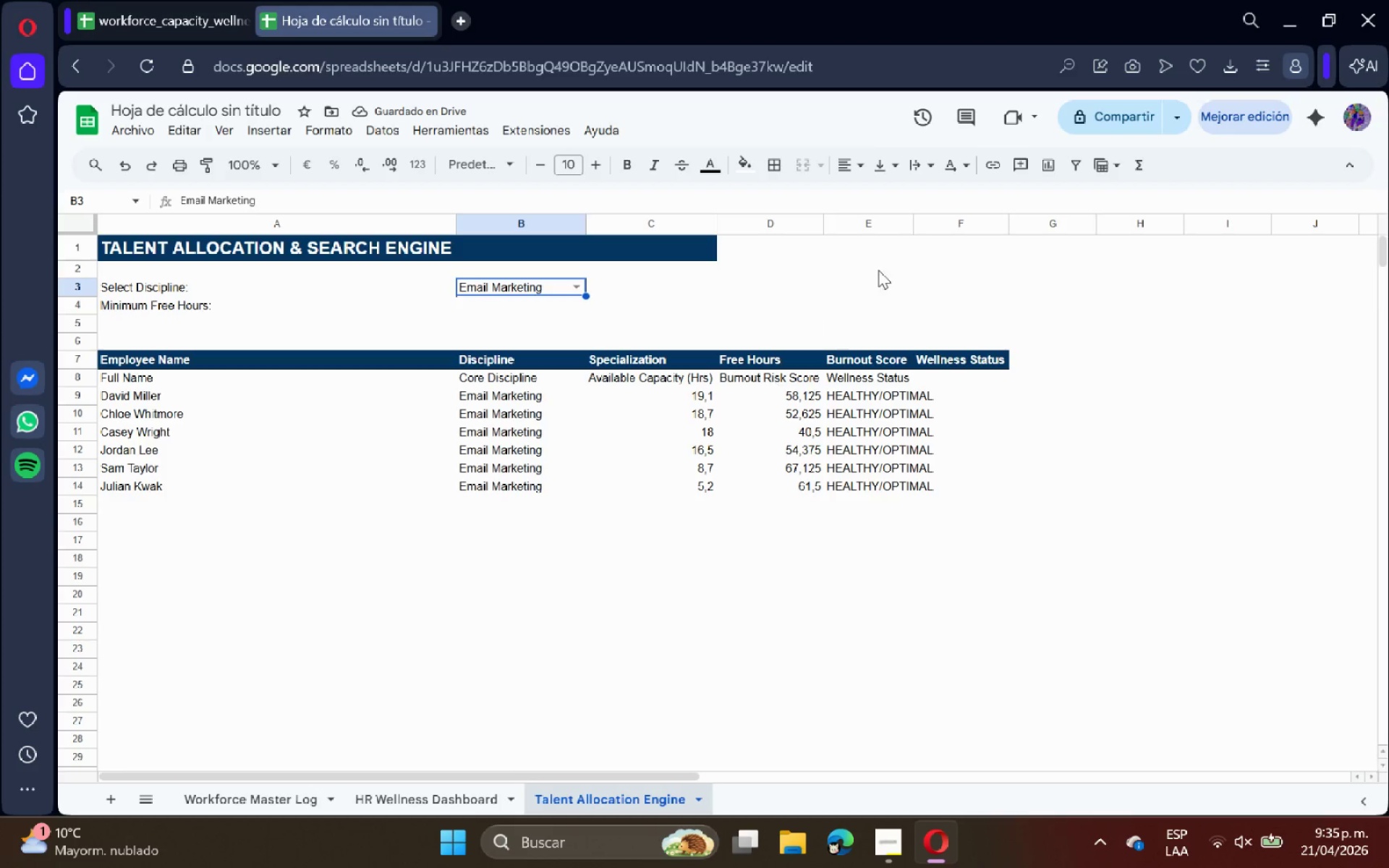 
double_click([912, 217])
 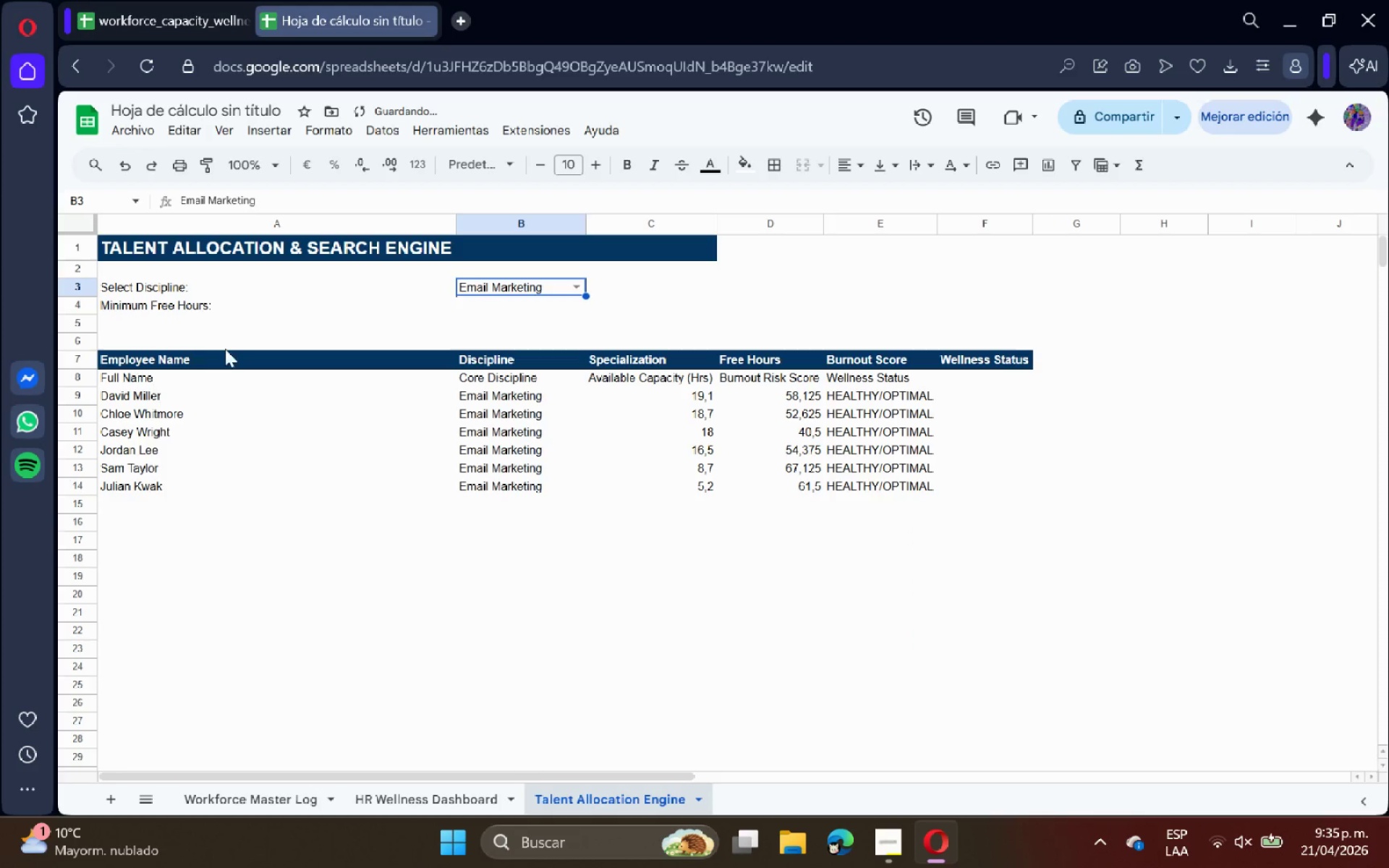 
left_click([202, 379])
 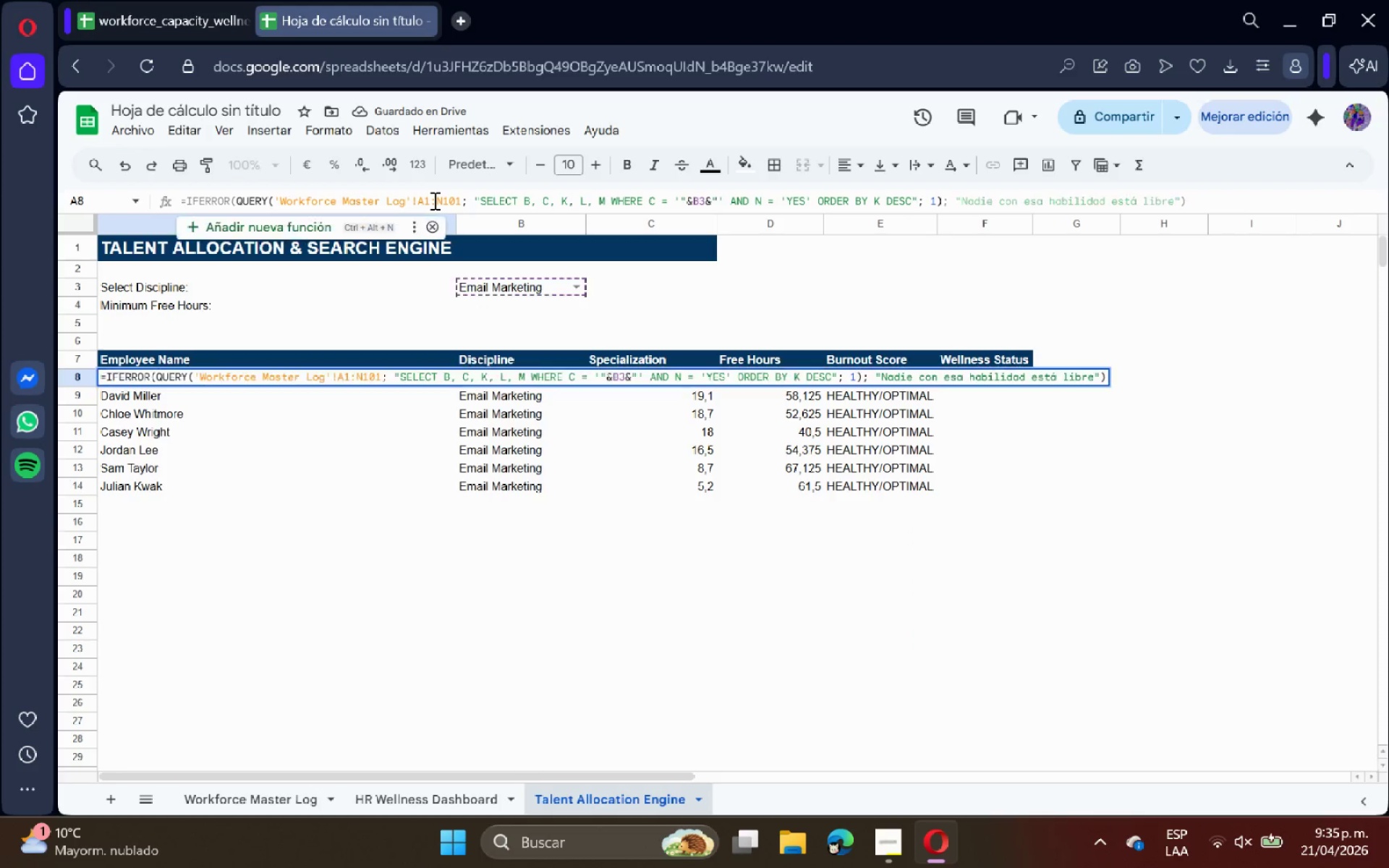 
double_click([430, 200])
 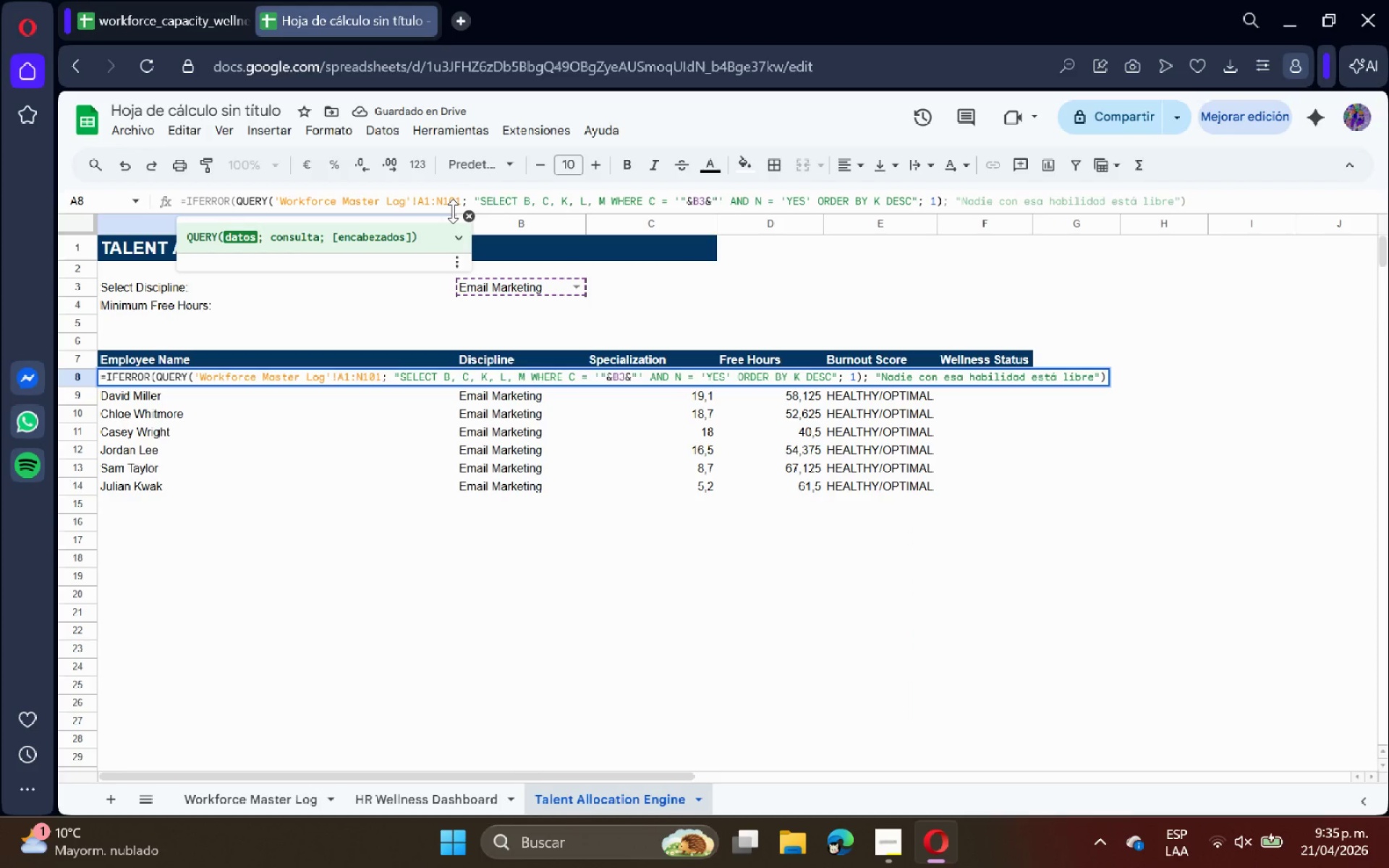 
key(Backspace)
 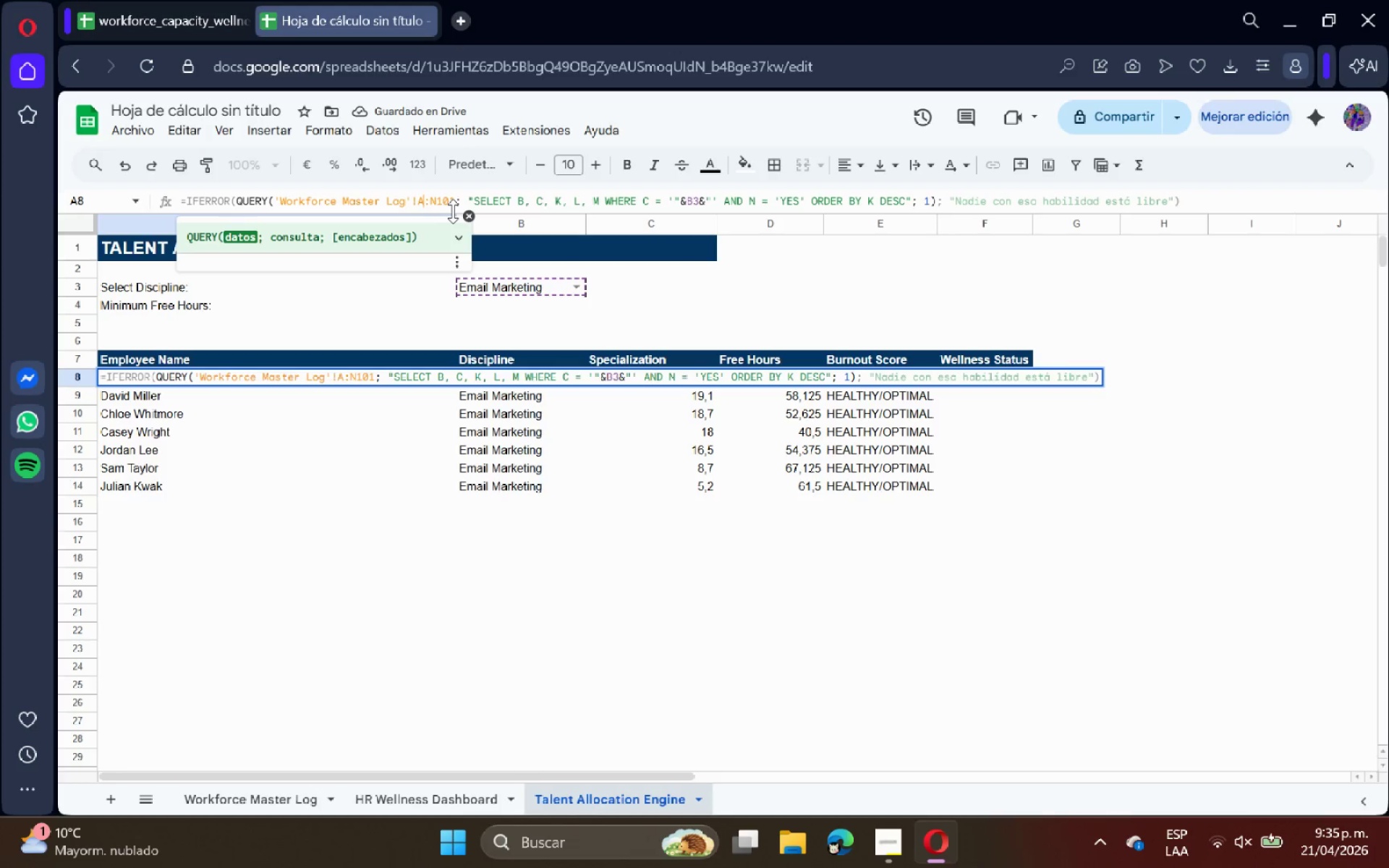 
key(2)
 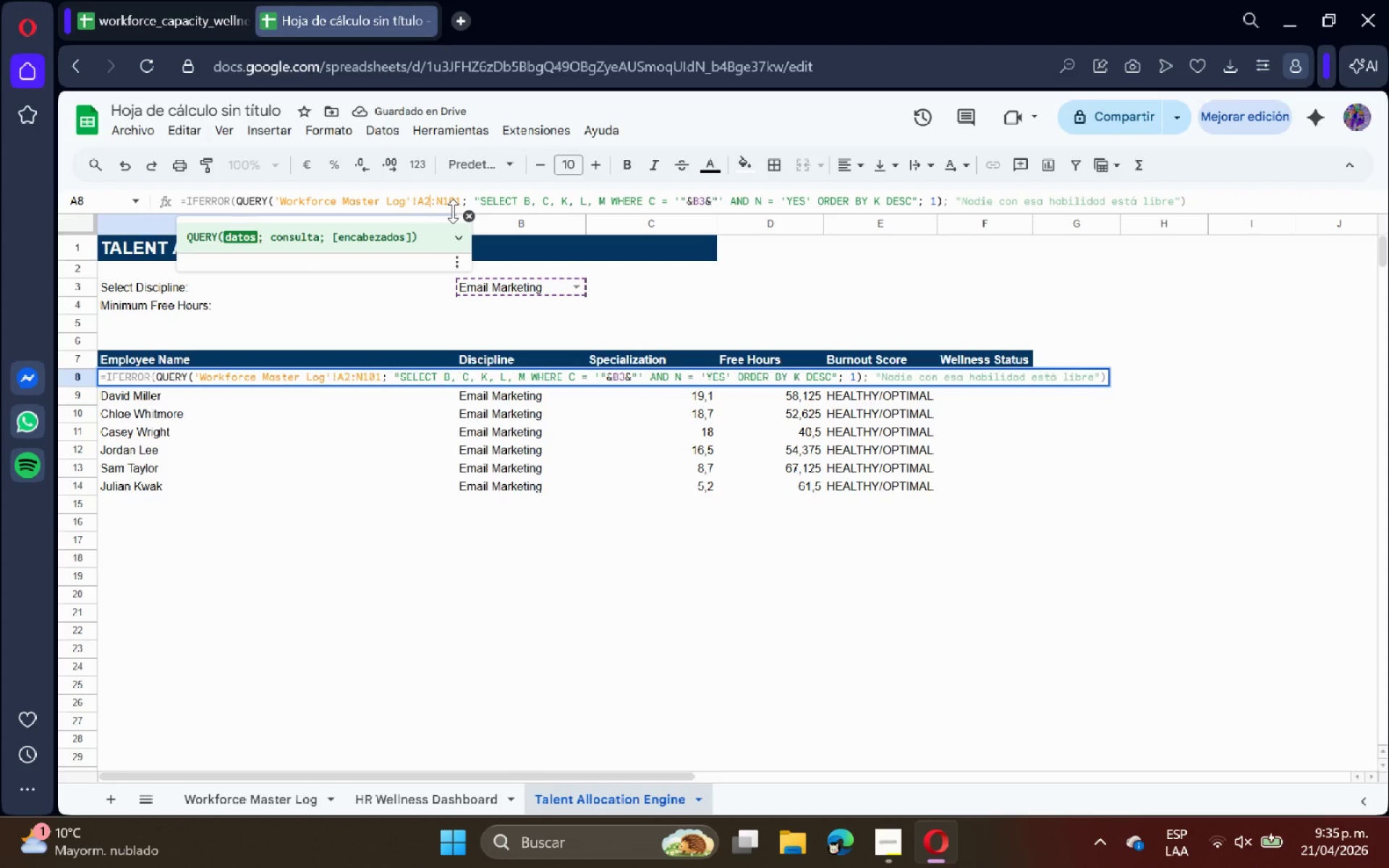 
key(ArrowRight)
 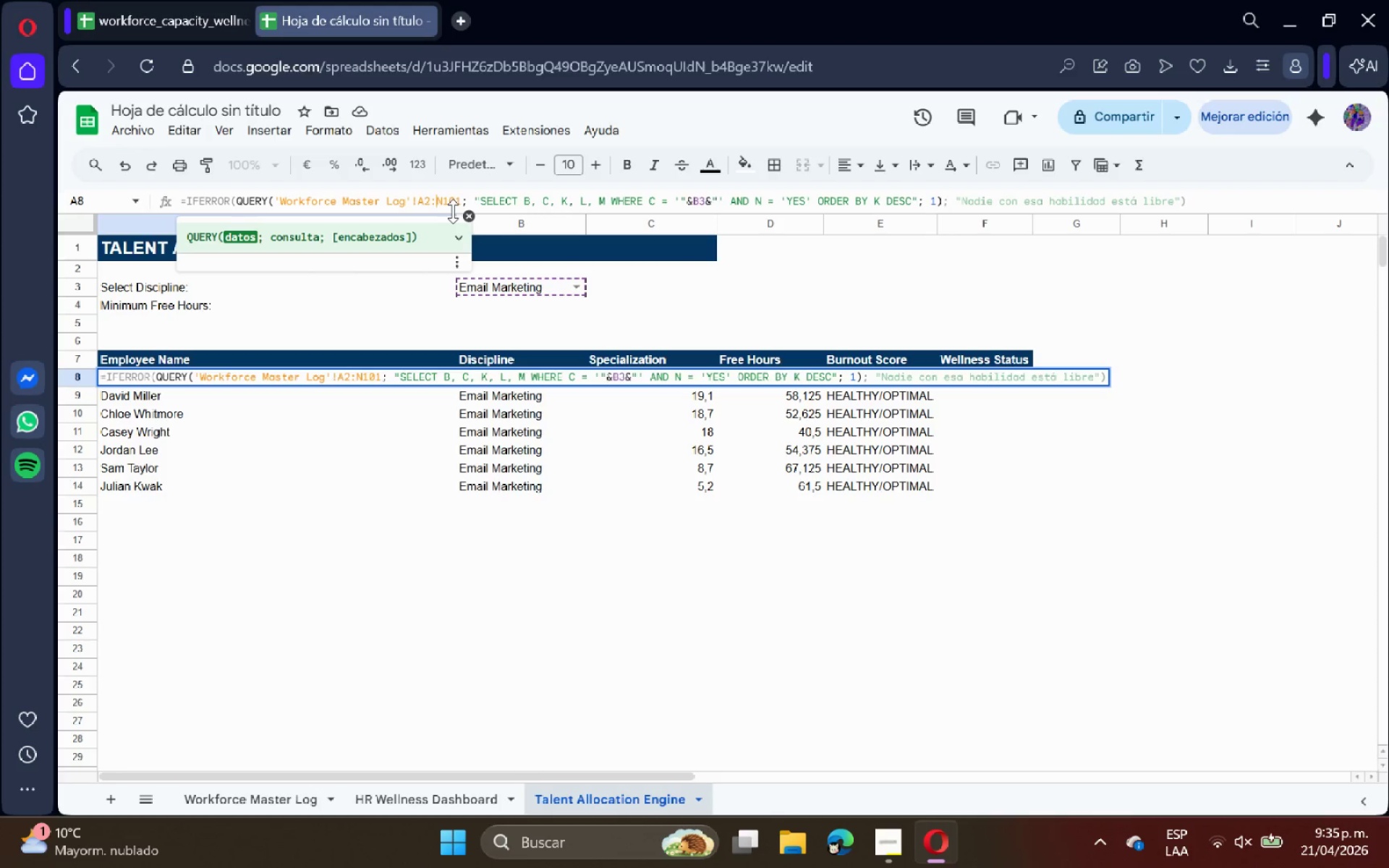 
key(ArrowRight)
 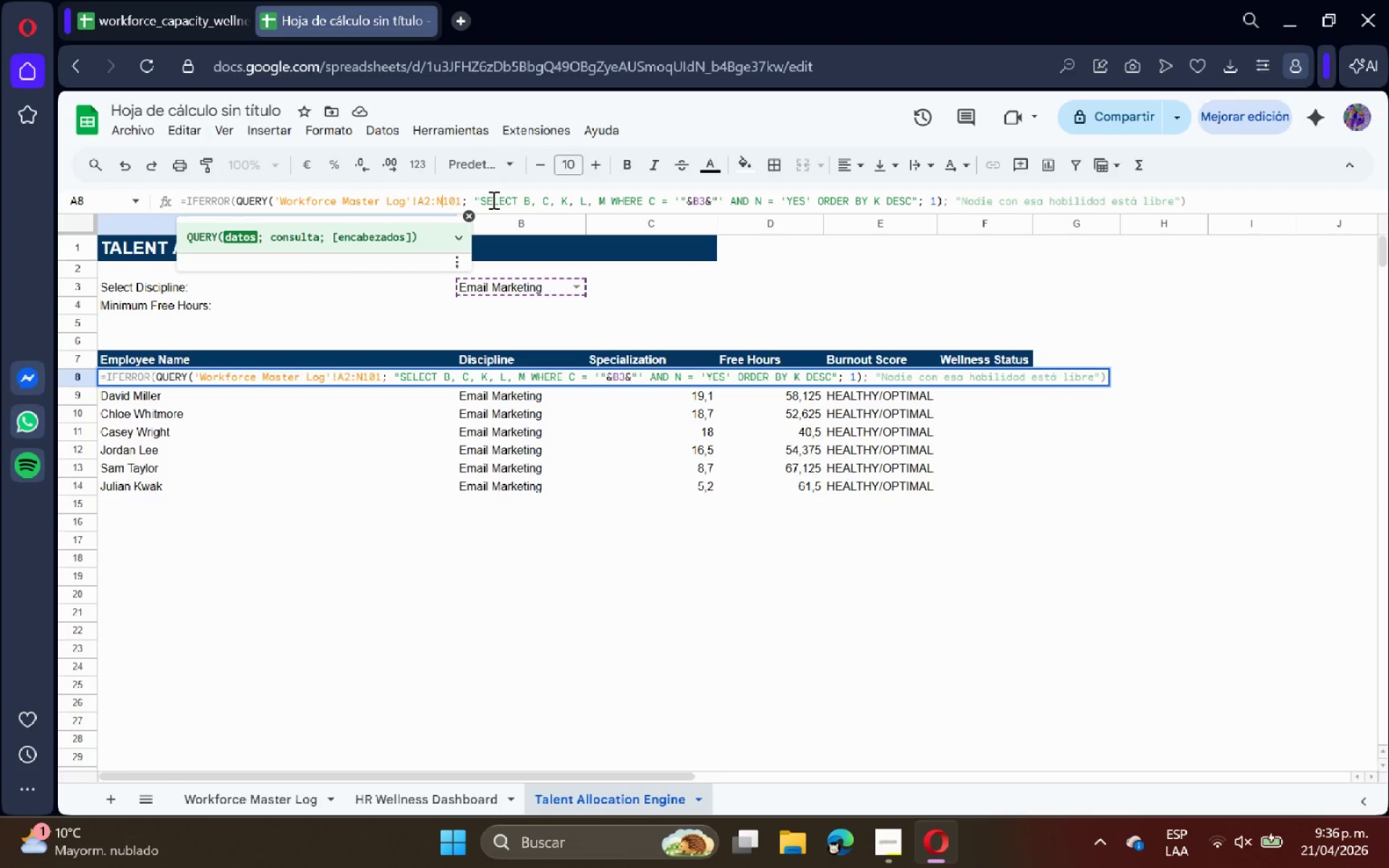 
wait(25.64)
 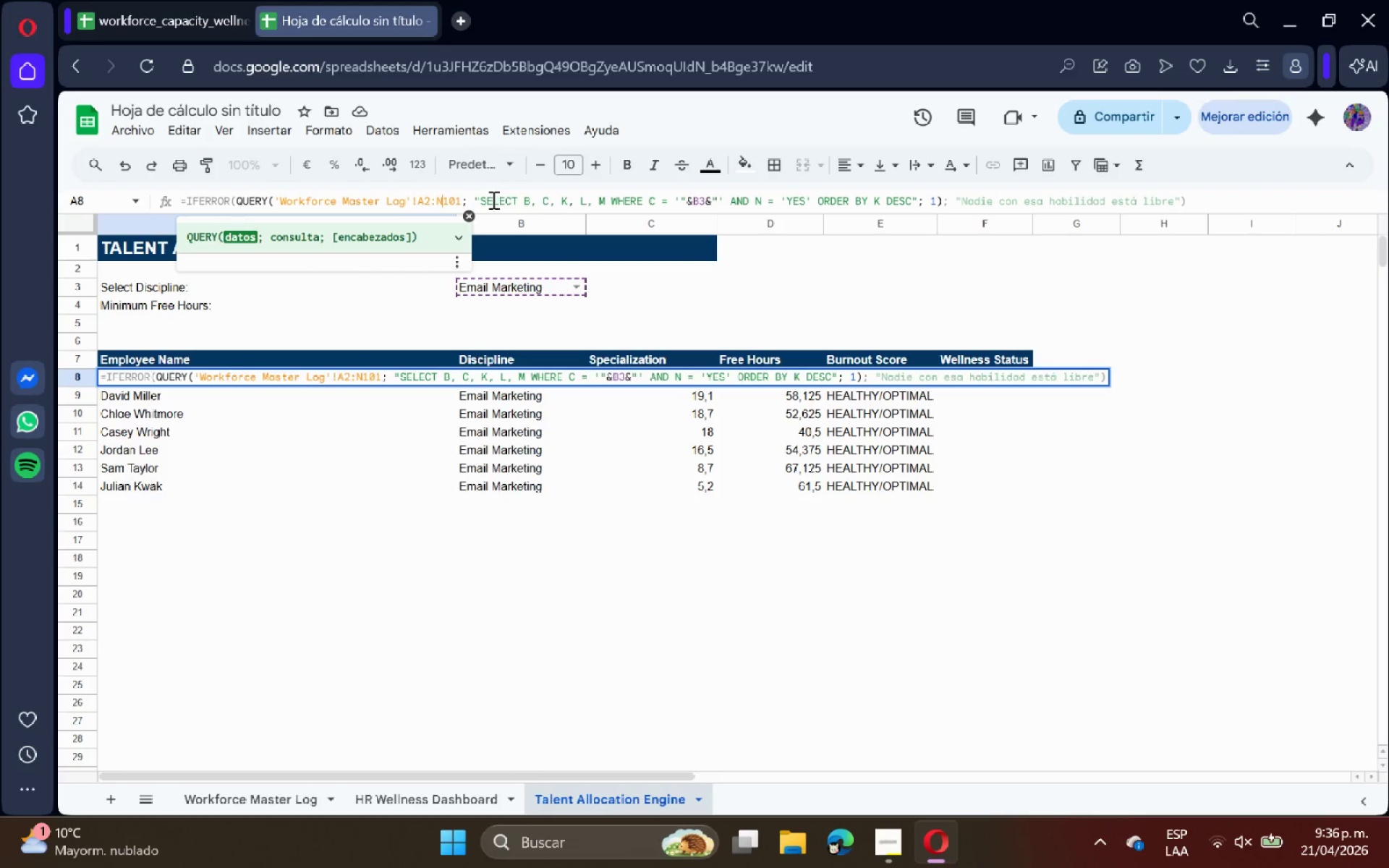 
key(Enter)
 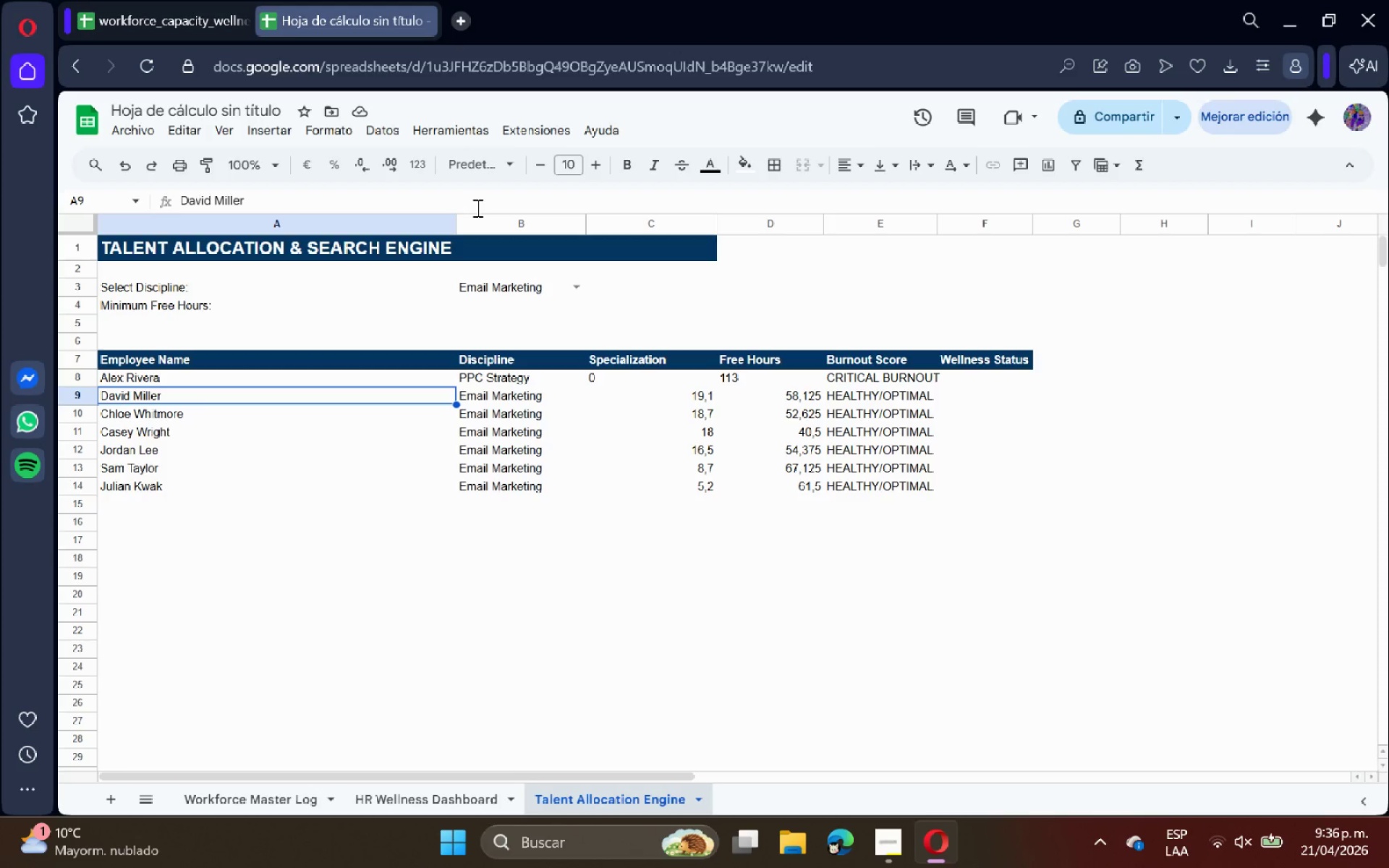 
wait(13.69)
 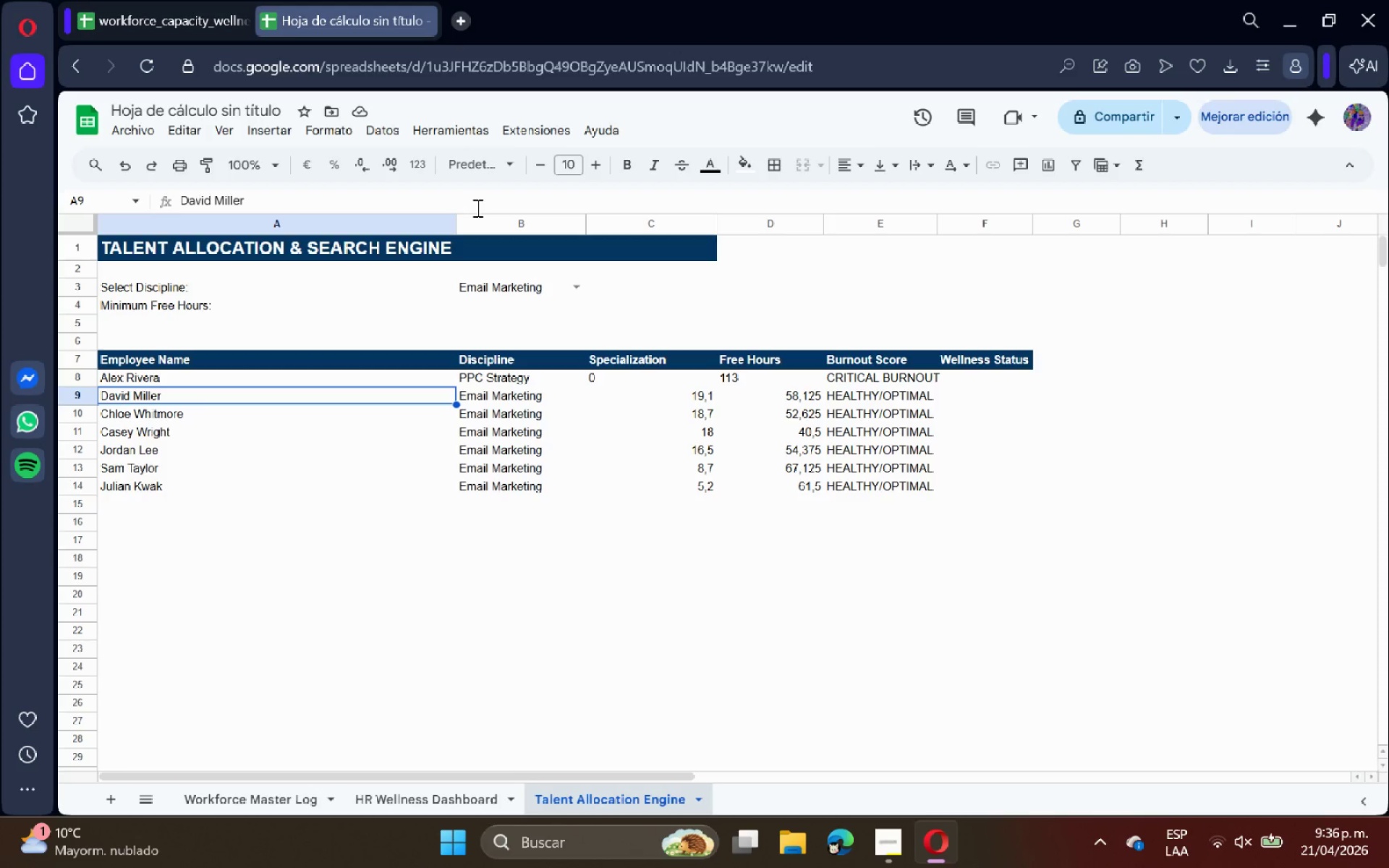 
left_click([575, 281])
 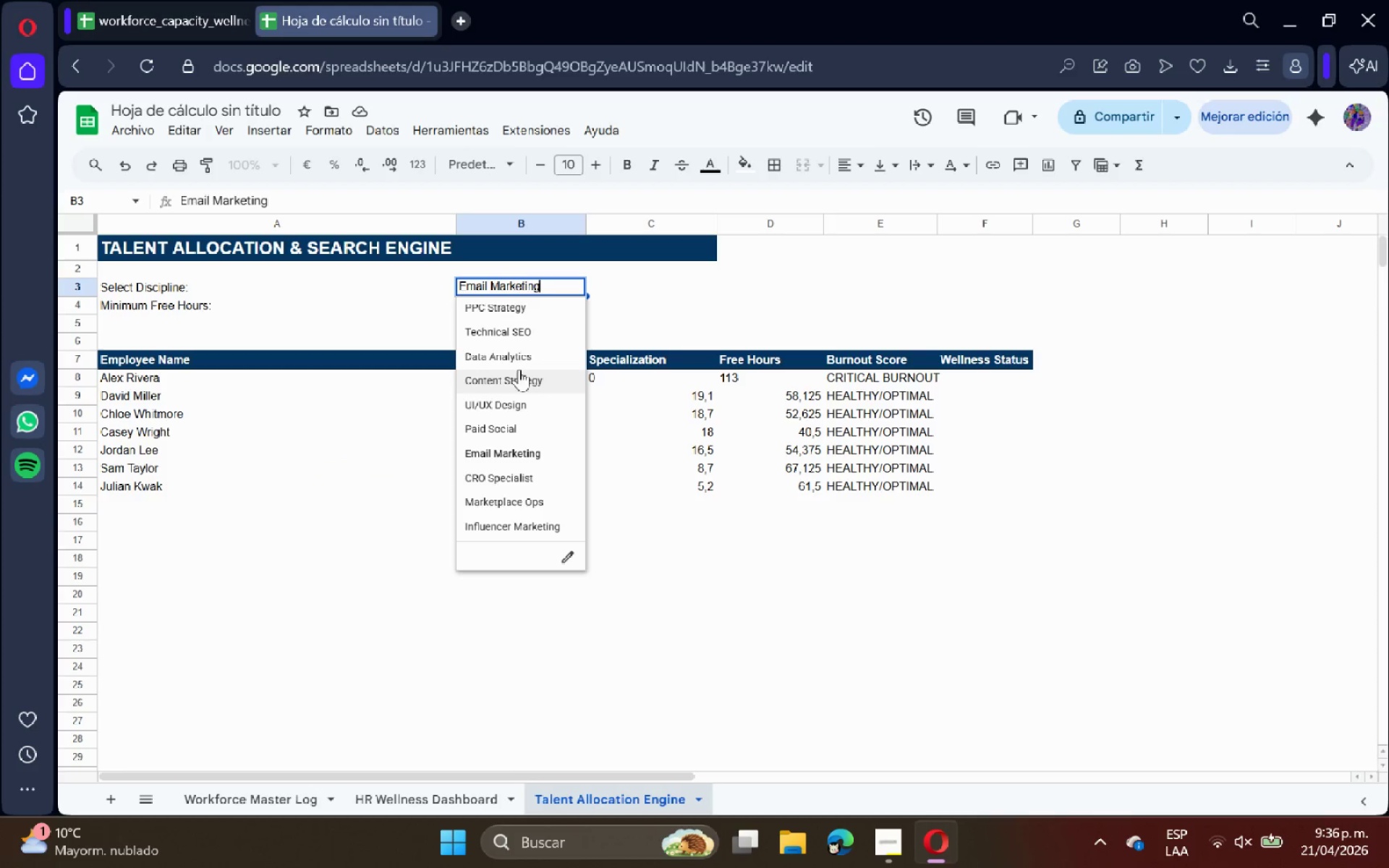 
left_click([518, 373])
 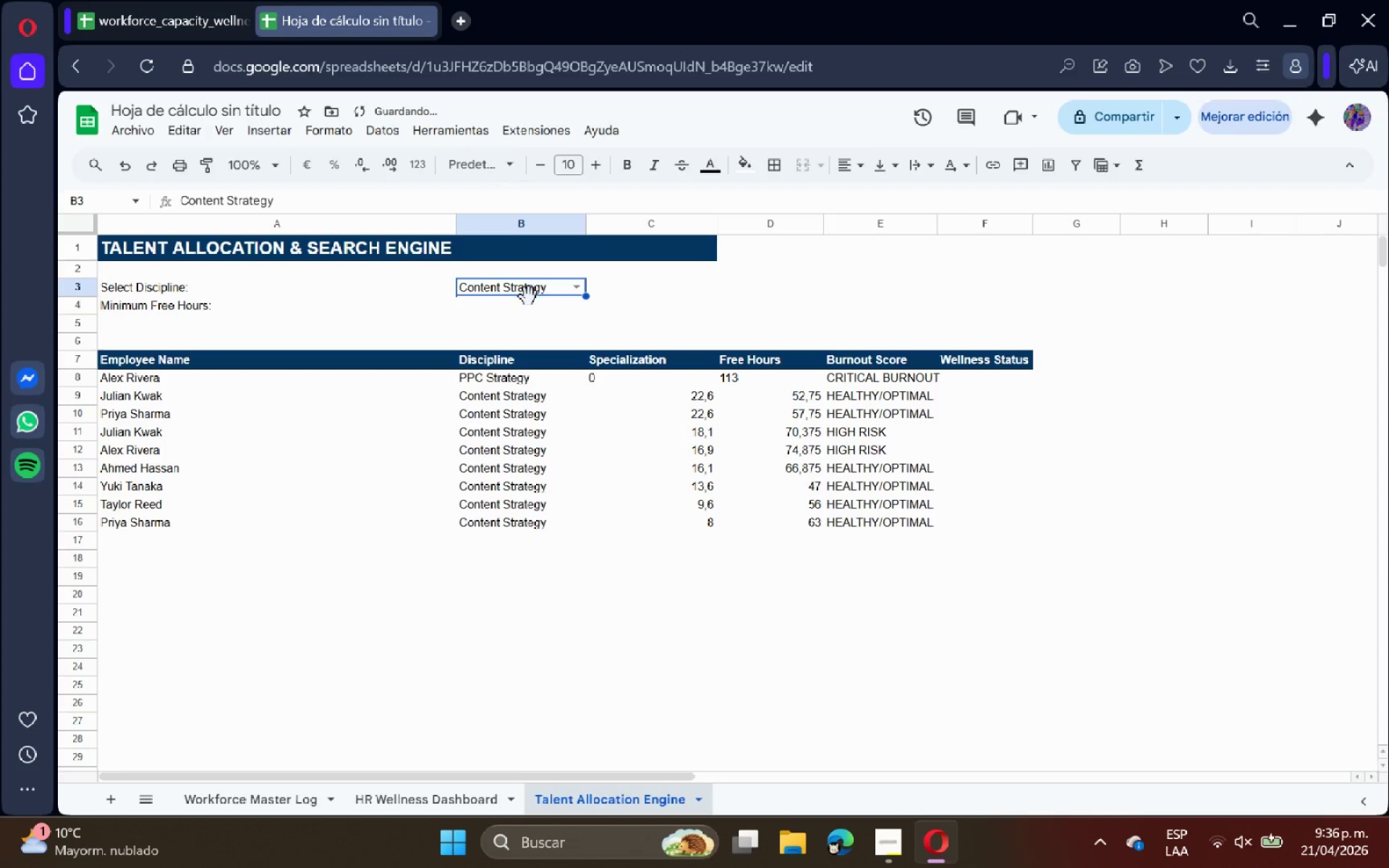 
key(Control+Z)
 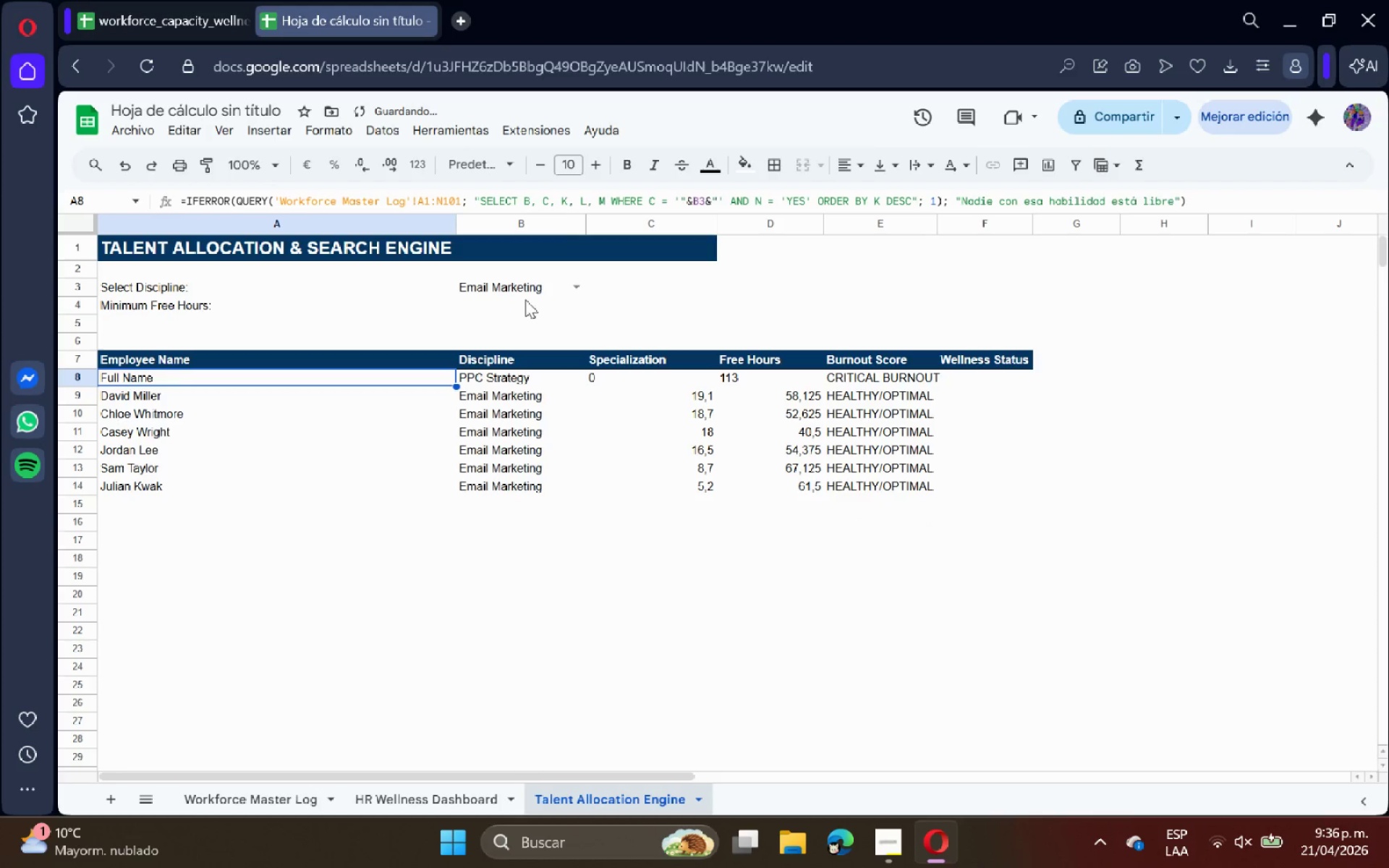 
key(Control+Z)
 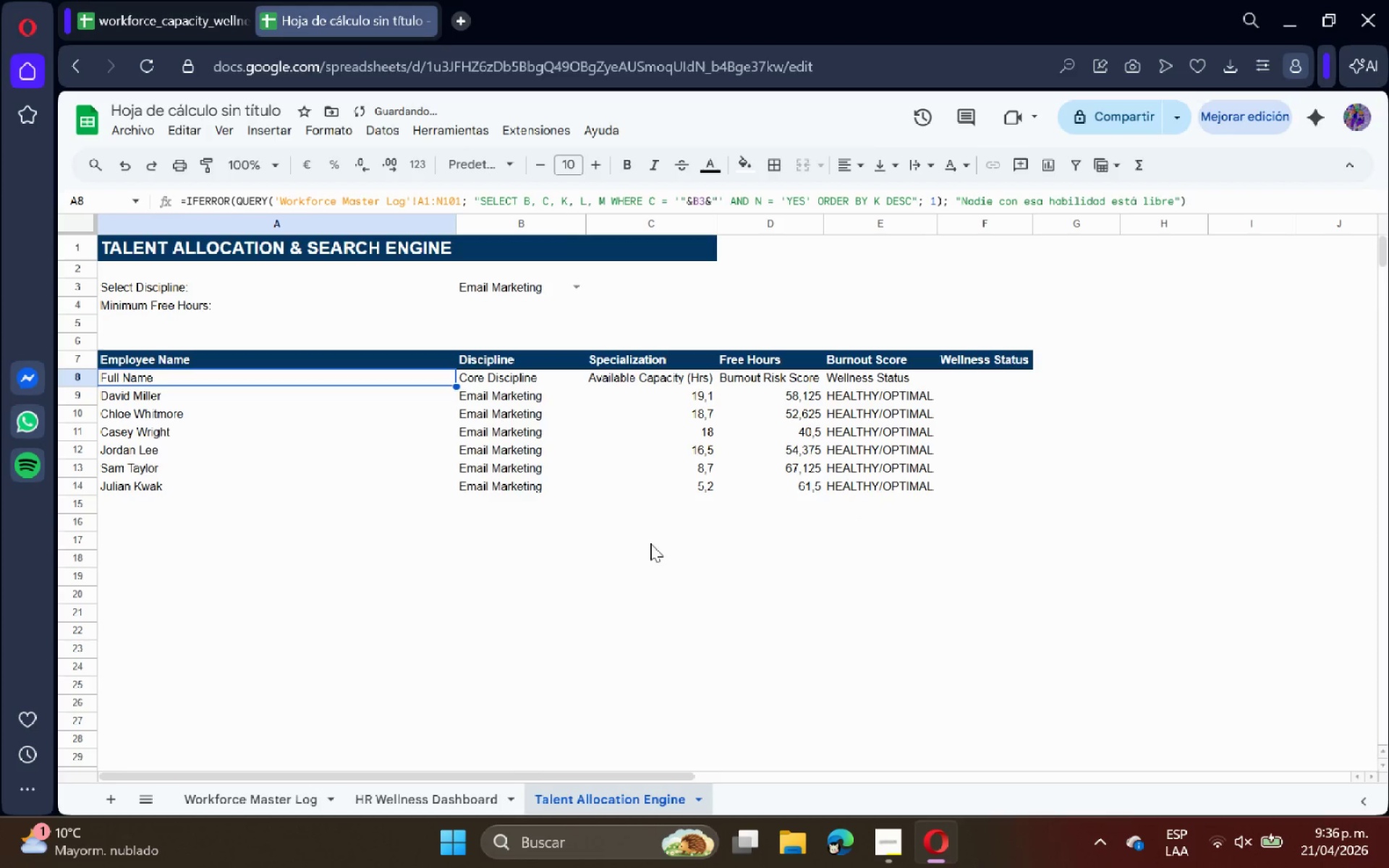 
left_click([694, 565])
 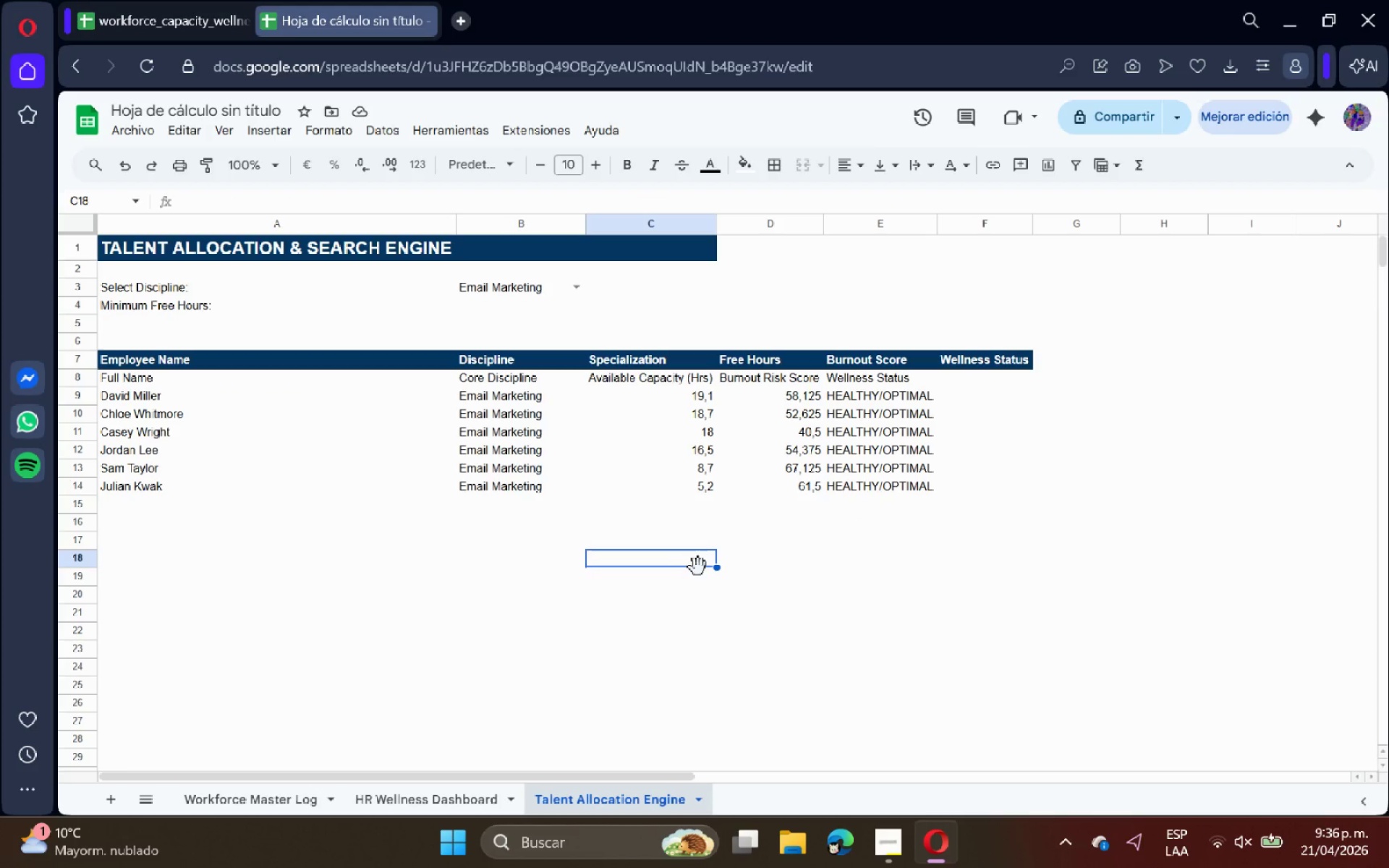 
wait(11.62)
 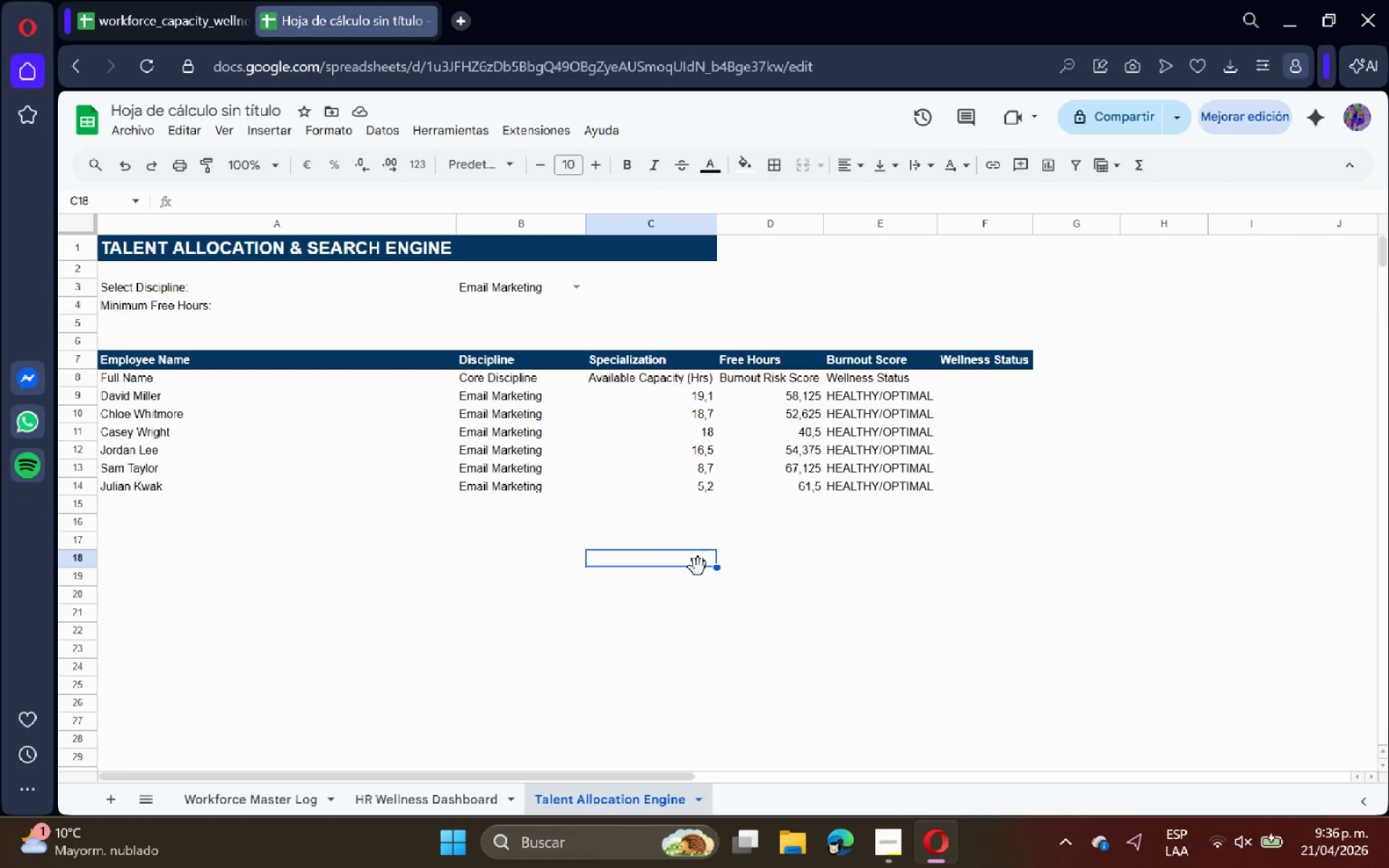 
left_click([504, 358])
 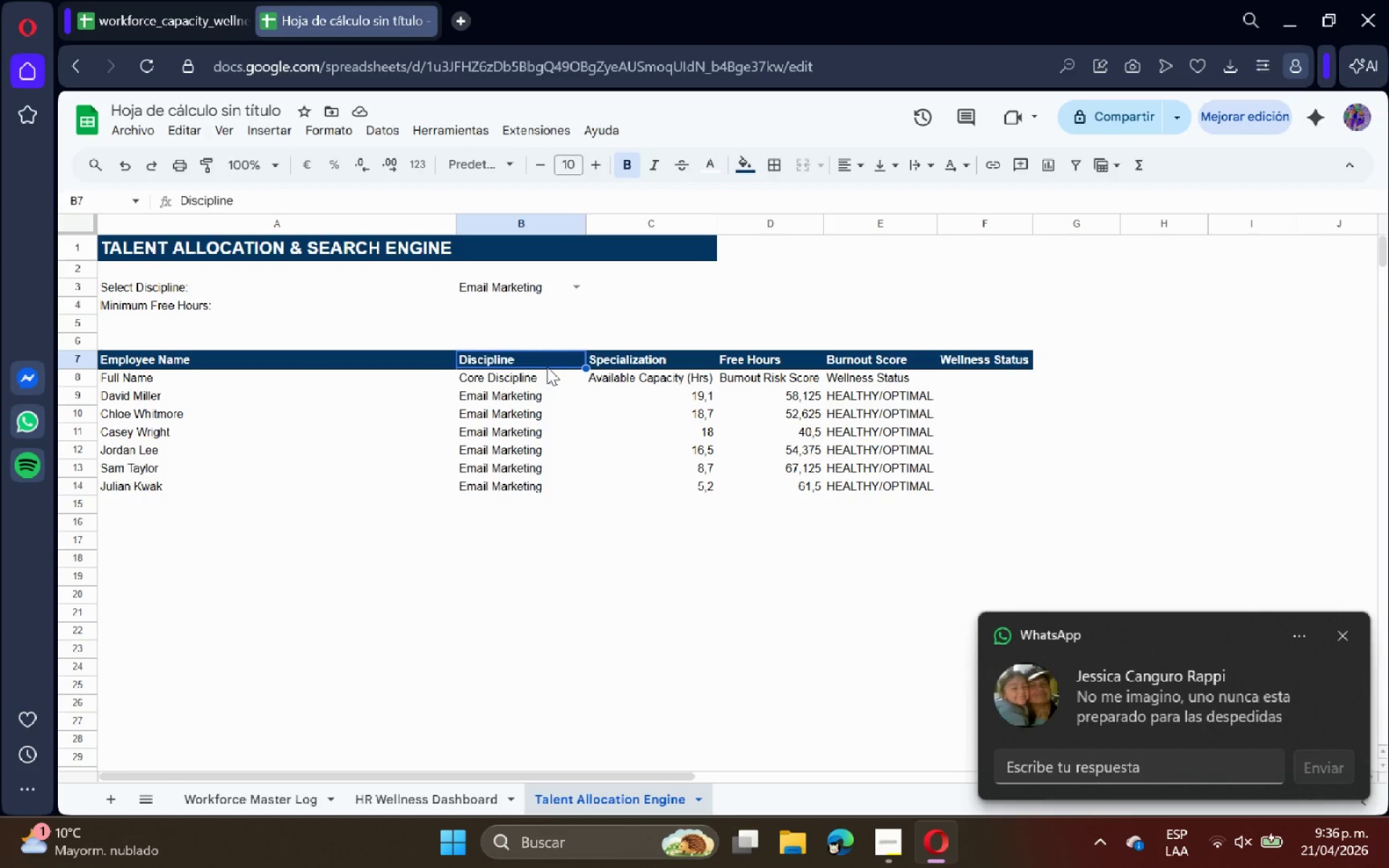 
left_click_drag(start_coordinate=[1078, 692], to_coordinate=[1388, 707])
 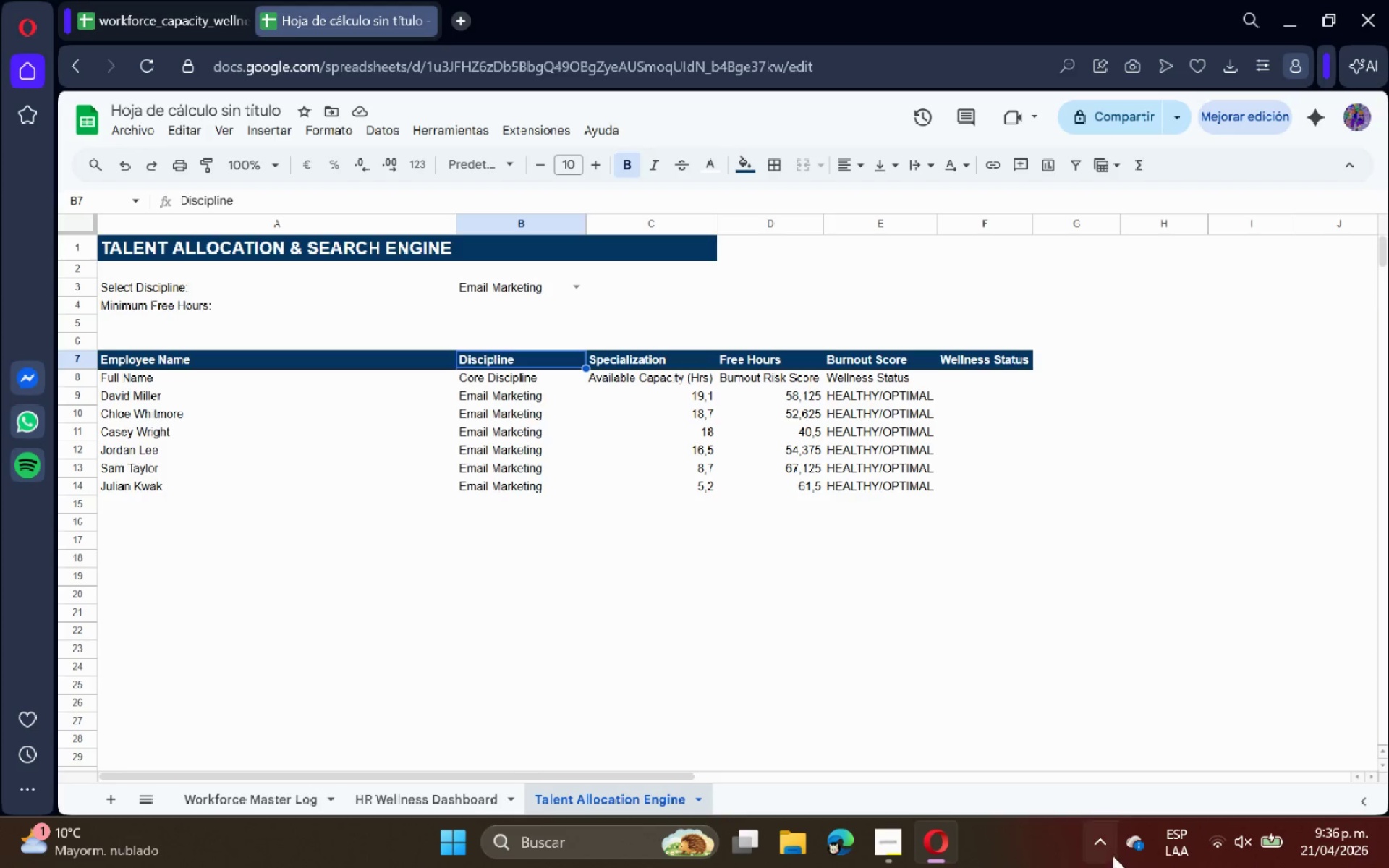 
wait(6.69)
 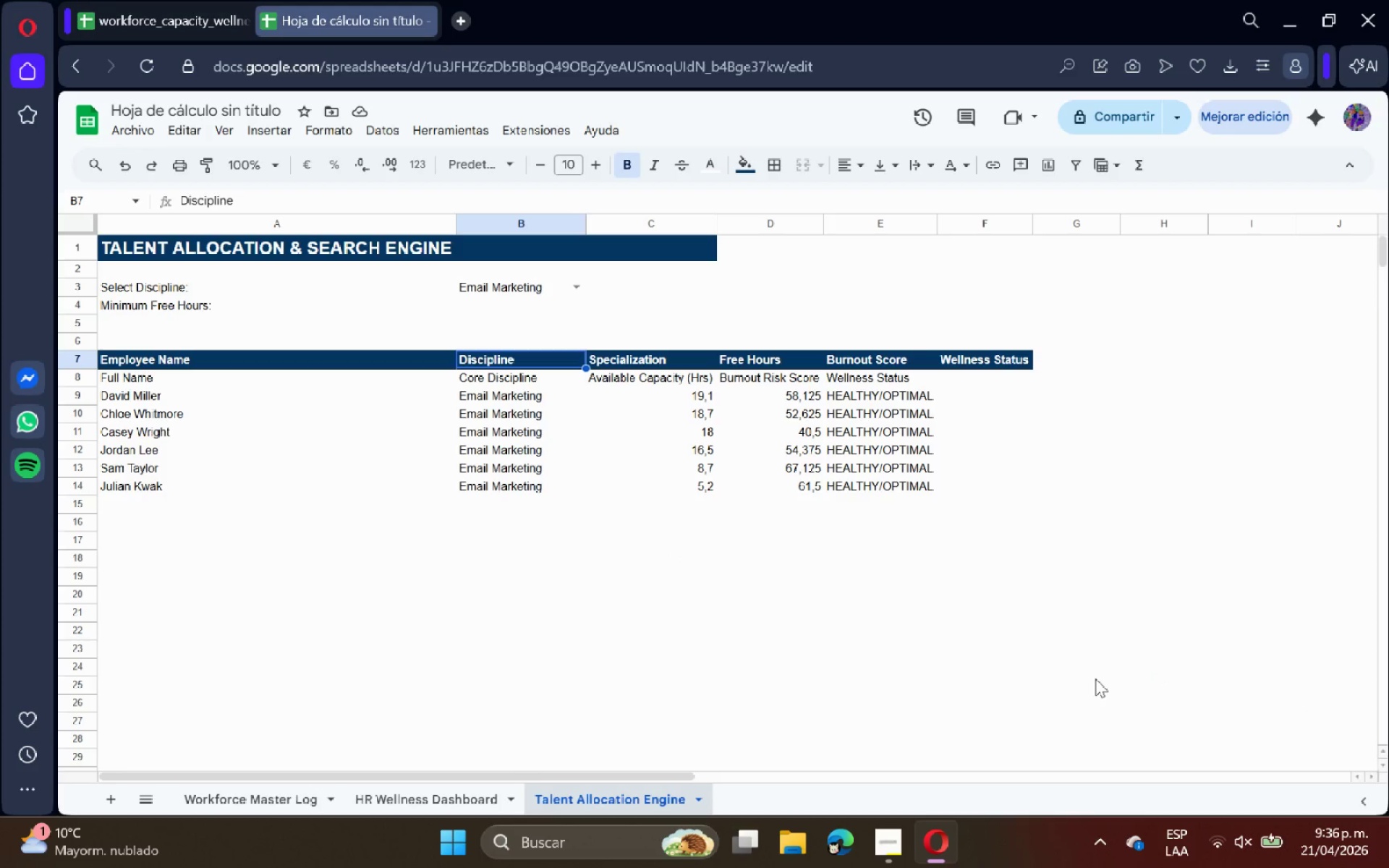 
right_click([1020, 741])
 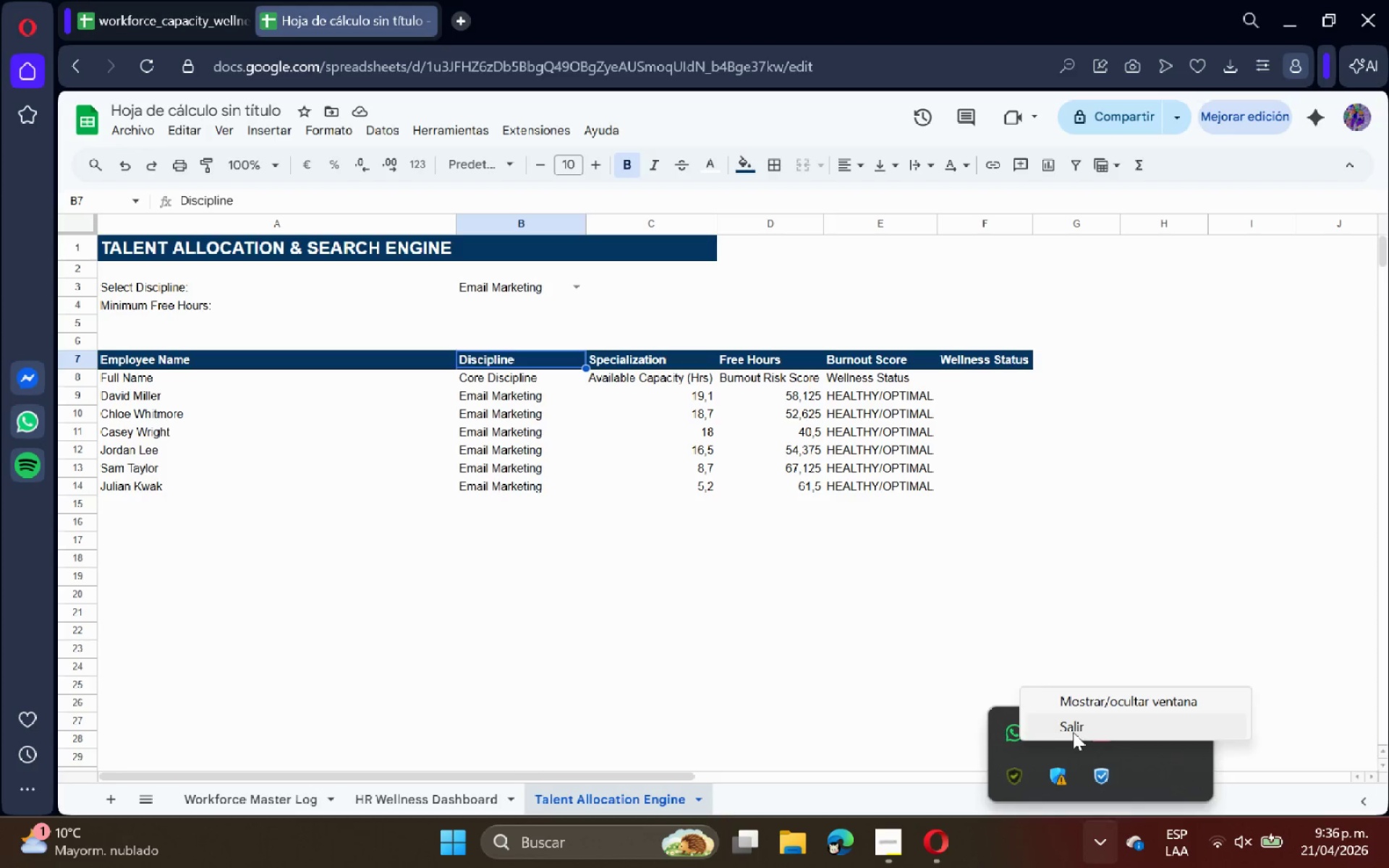 
left_click([1077, 730])
 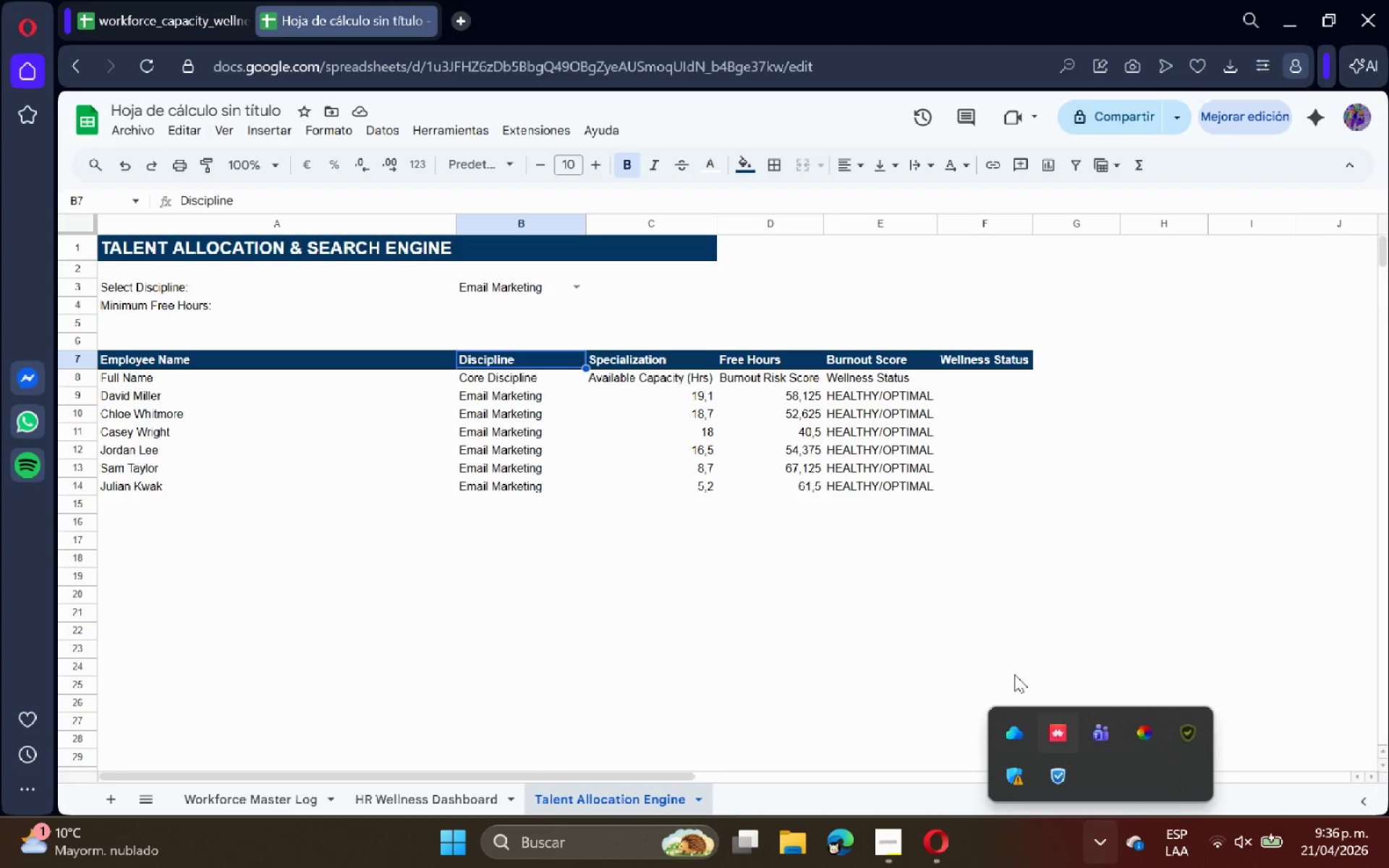 
left_click([992, 657])
 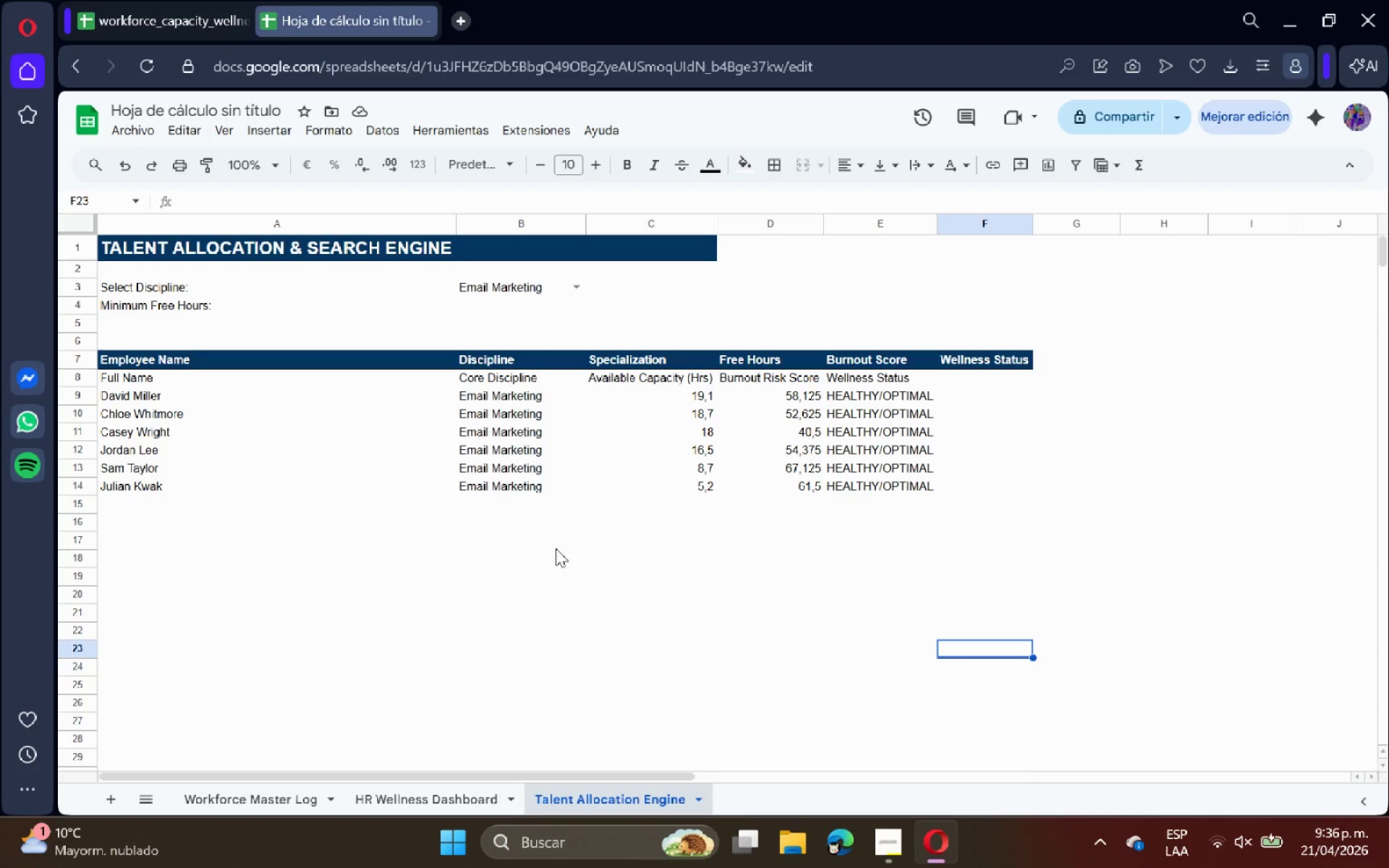 
left_click([514, 364])
 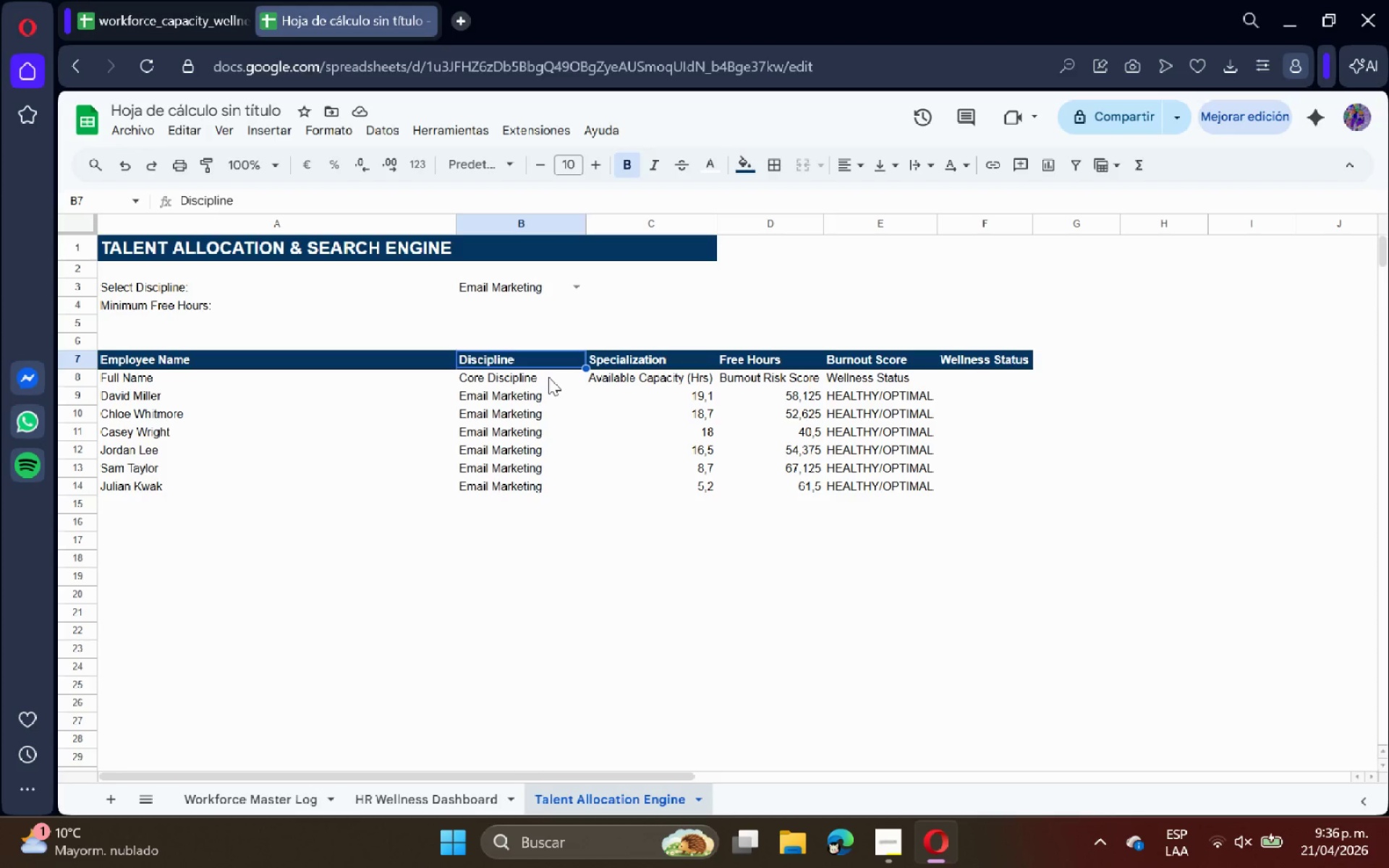 
wait(8.38)
 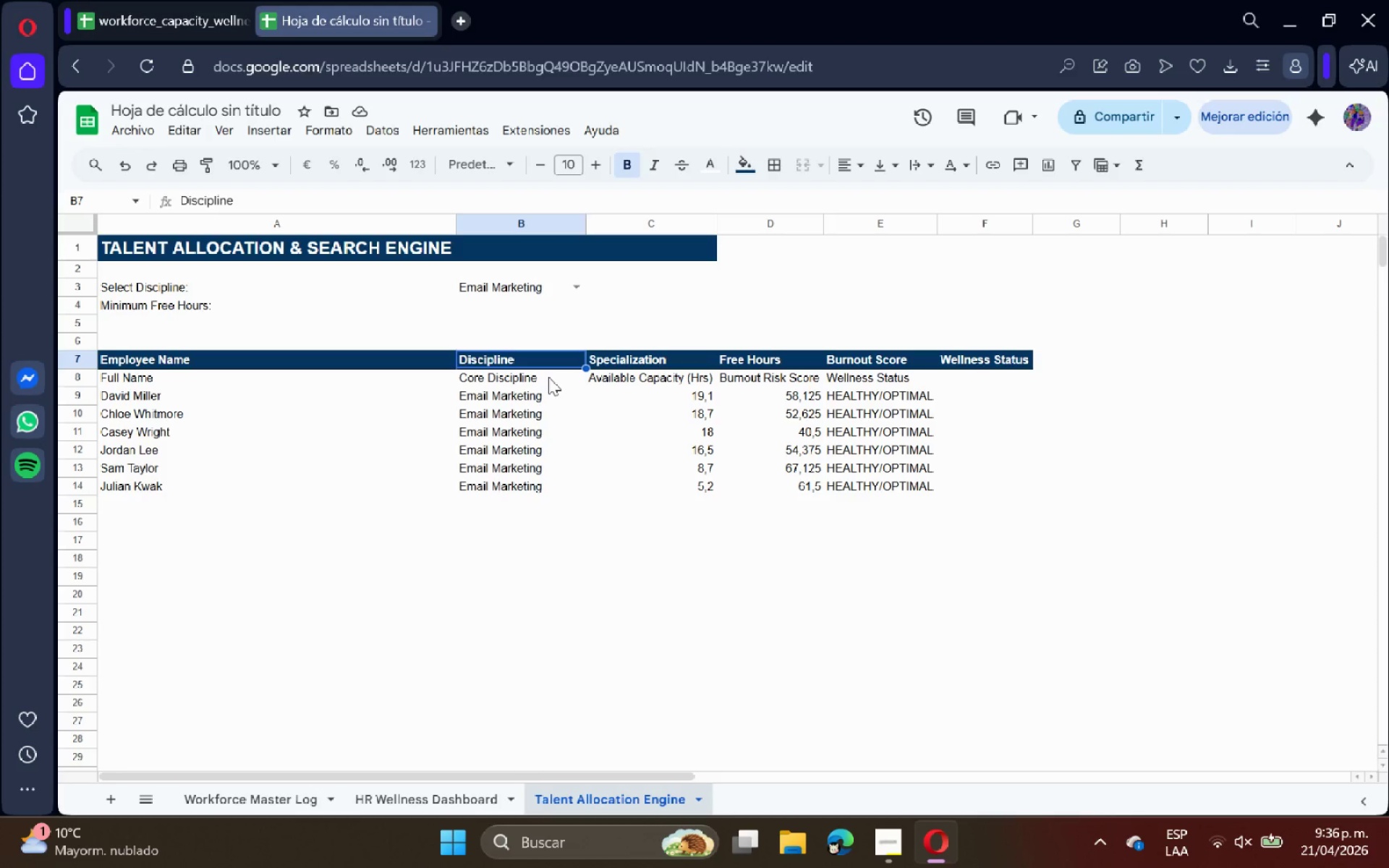 
left_click([985, 360])
 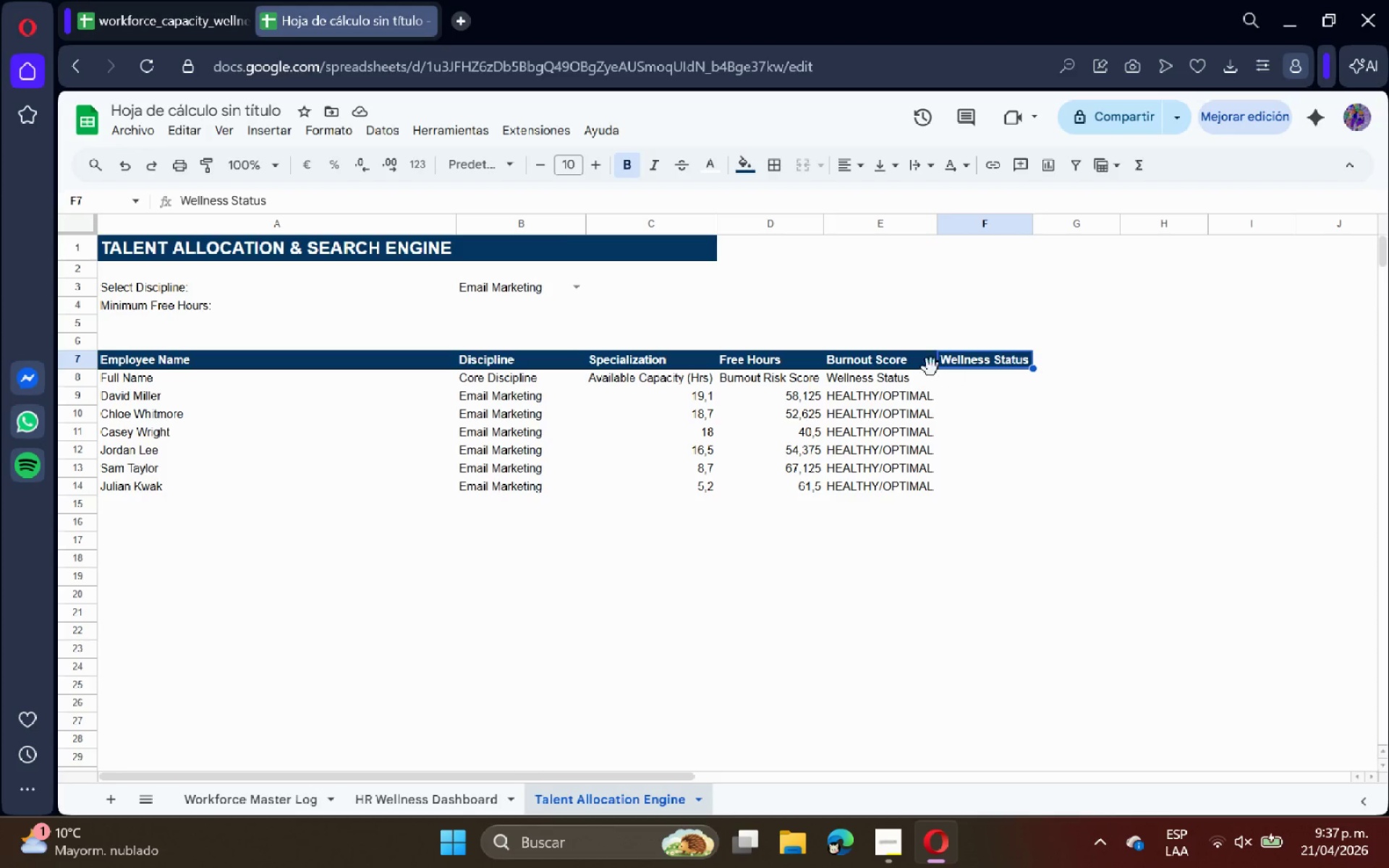 
left_click([899, 374])
 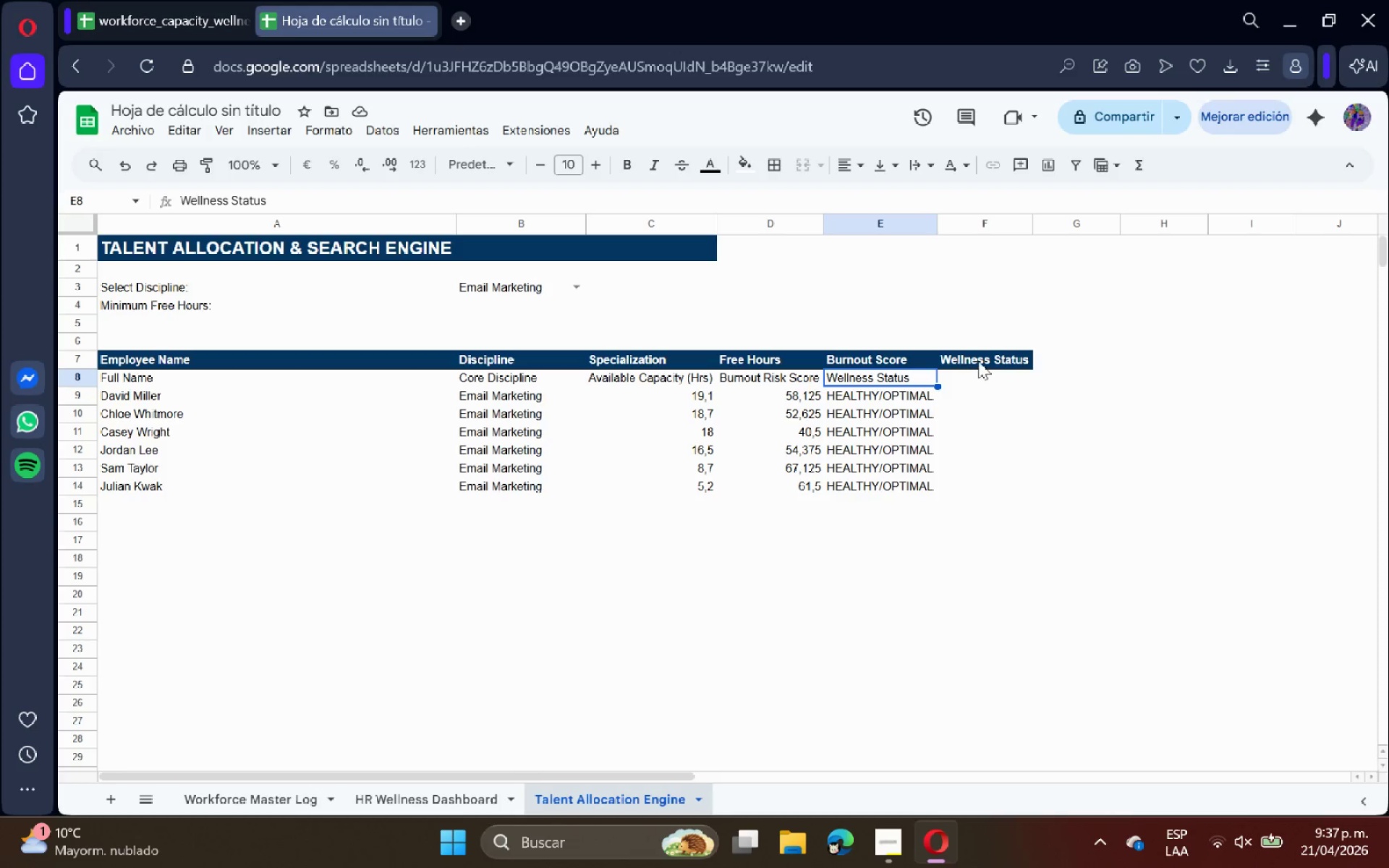 
left_click_drag(start_coordinate=[983, 356], to_coordinate=[120, 355])
 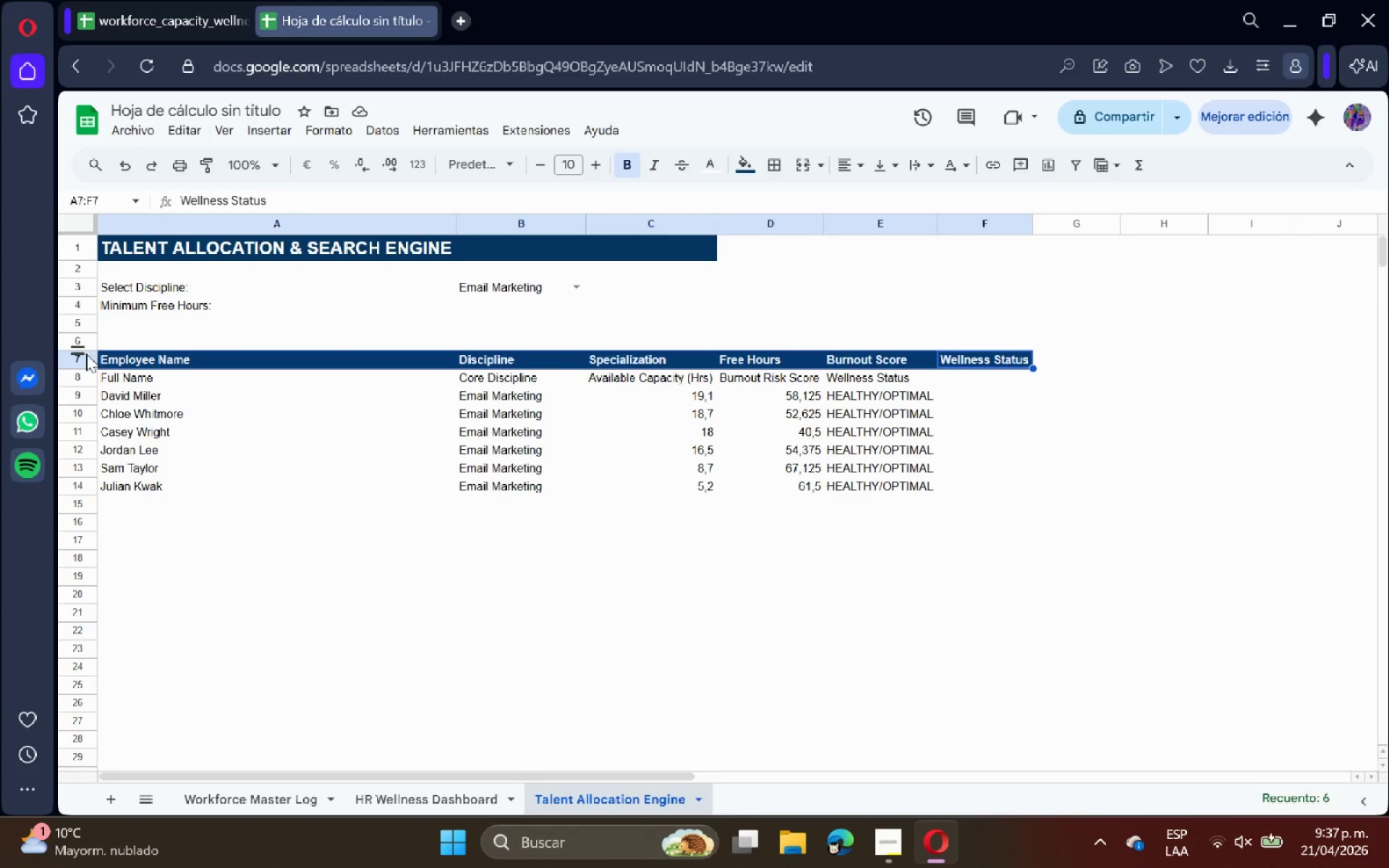 
left_click([86, 354])
 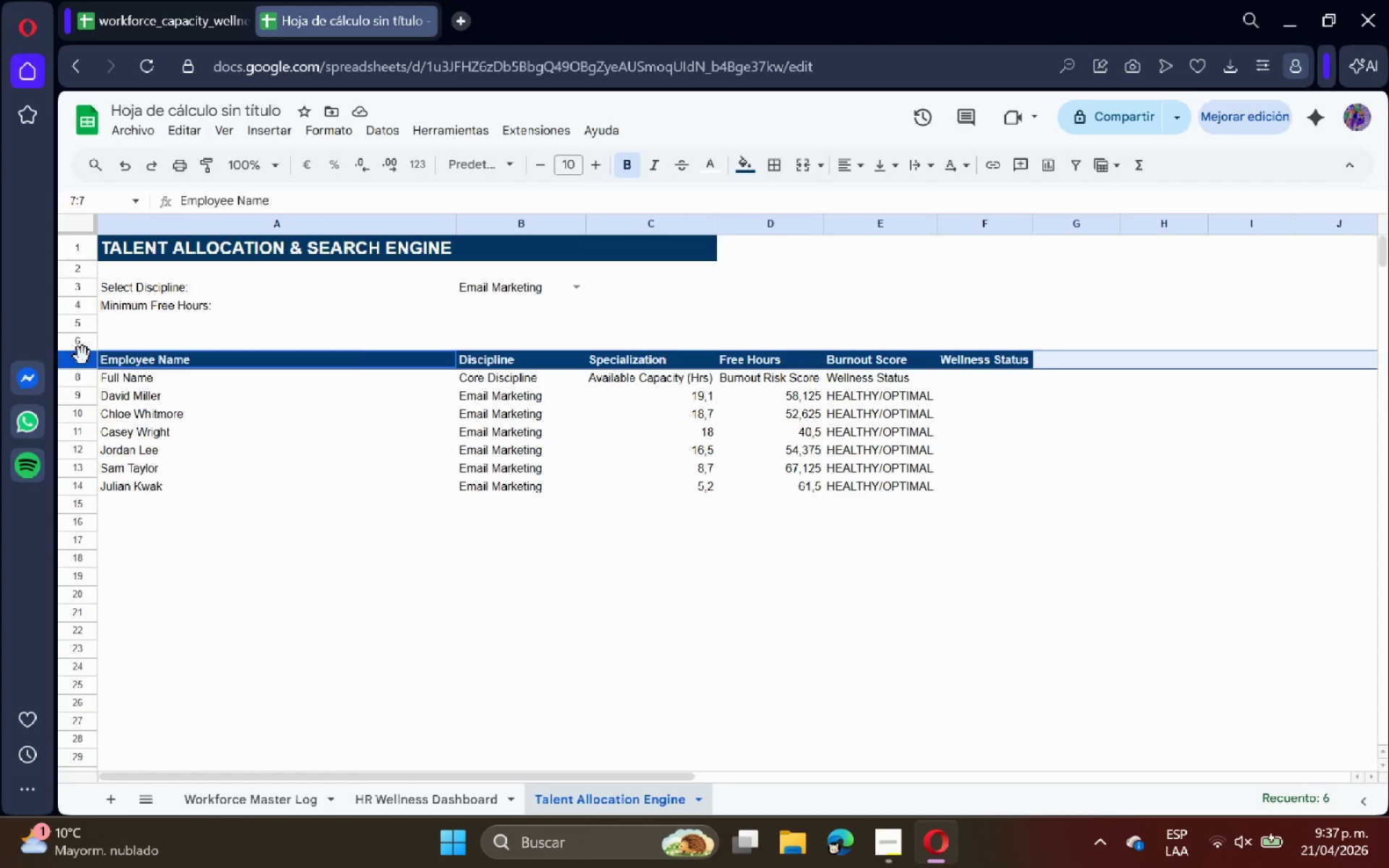 
right_click([82, 356])
 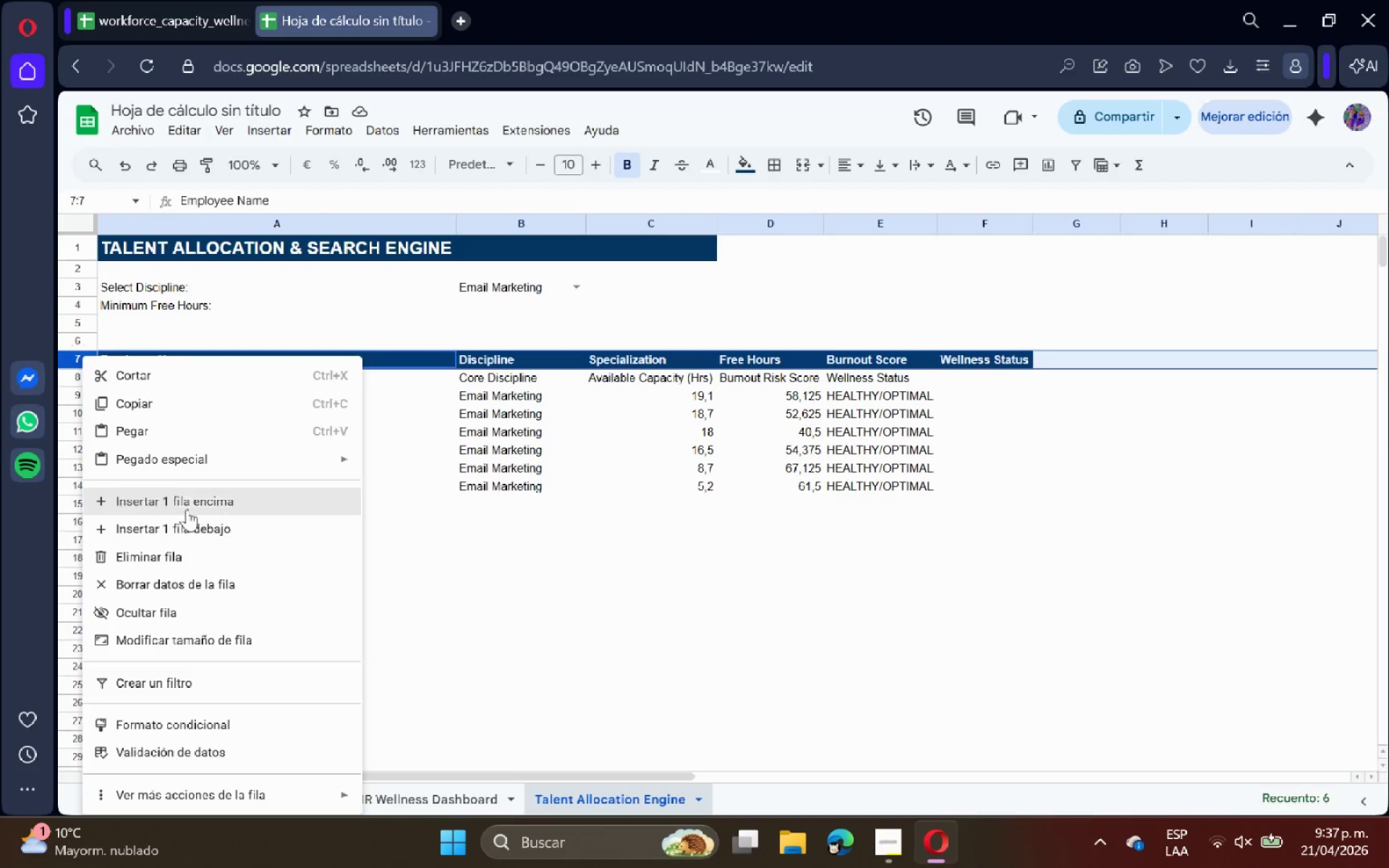 
left_click([208, 563])
 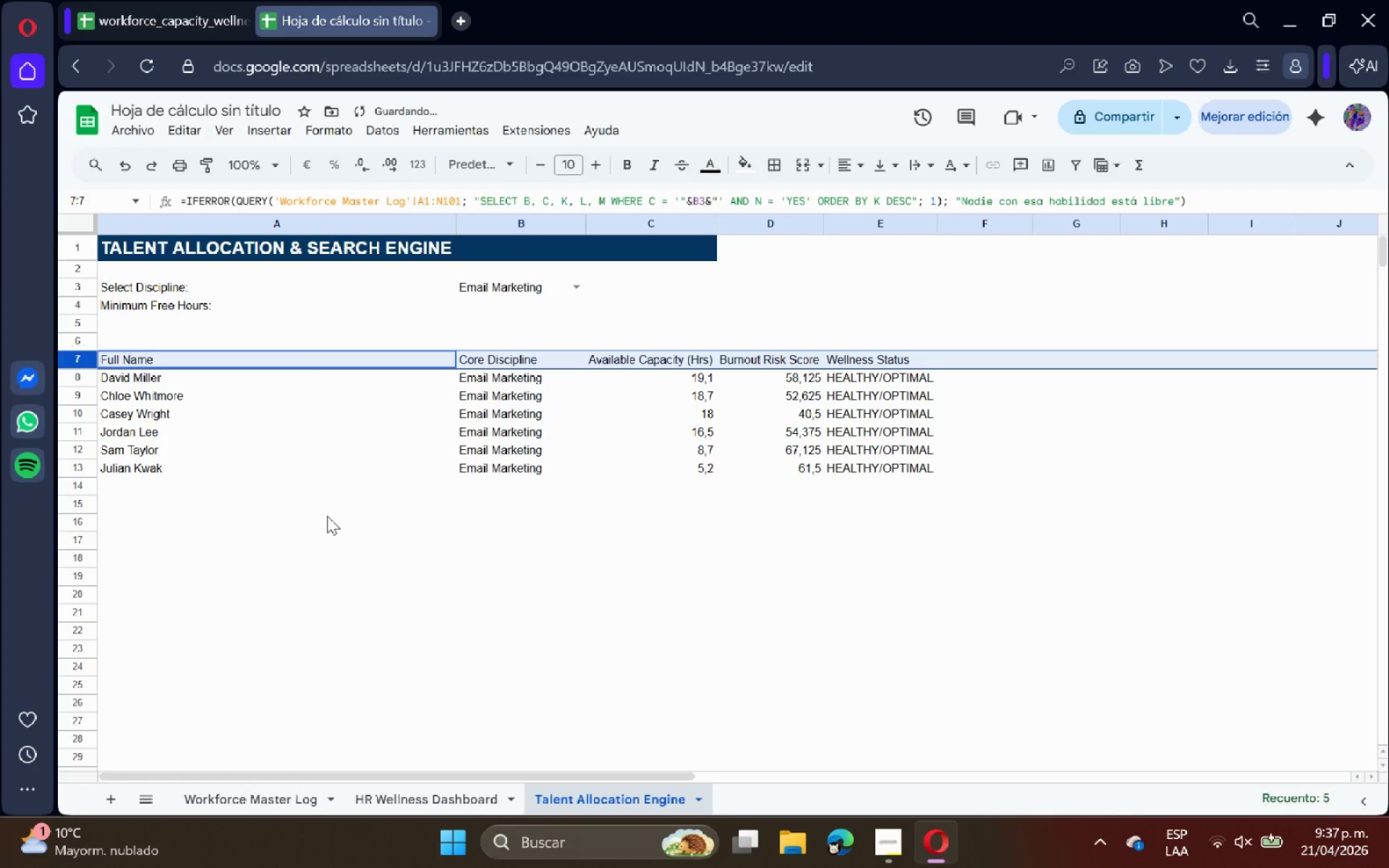 
left_click([327, 516])
 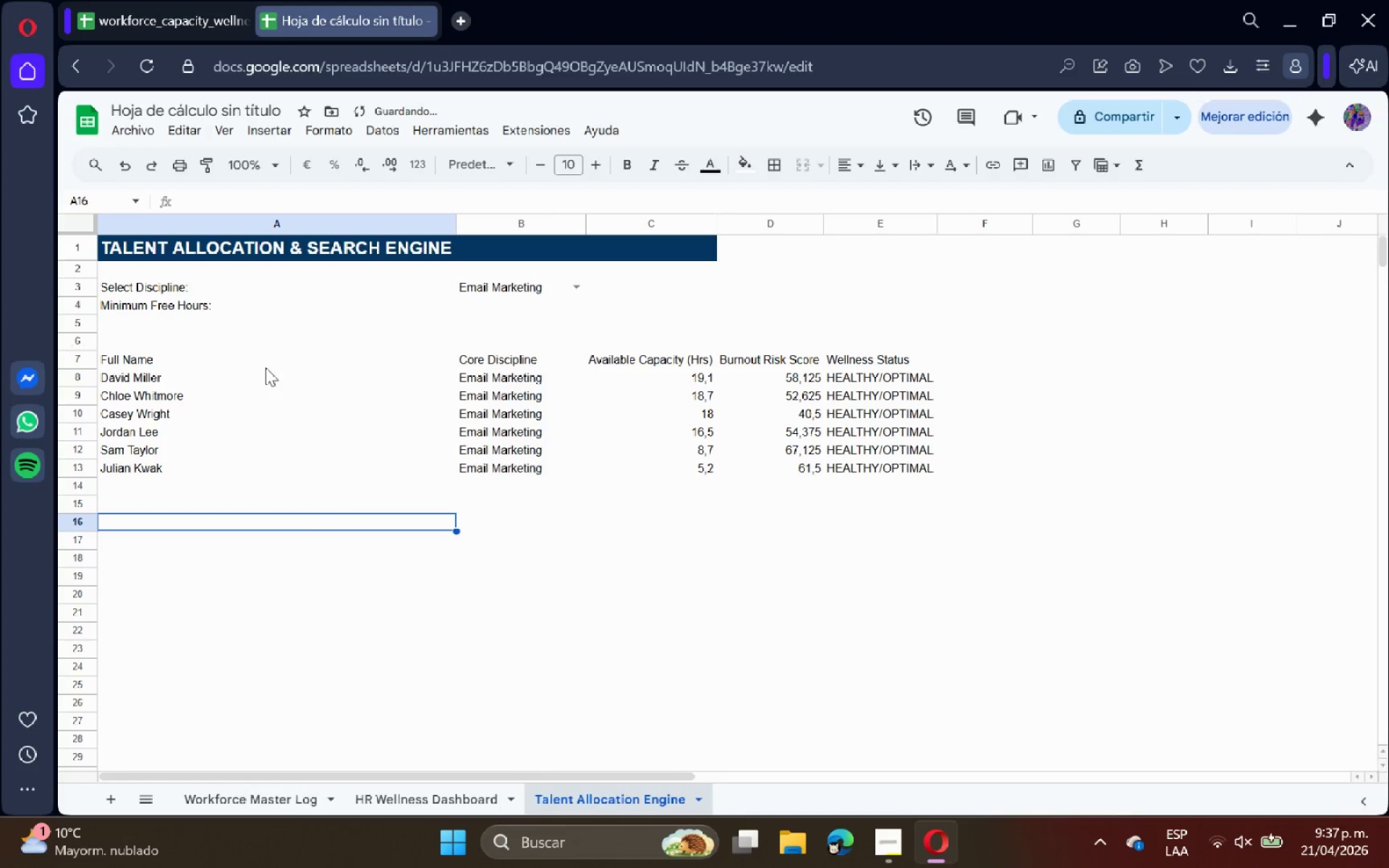 
left_click_drag(start_coordinate=[258, 357], to_coordinate=[907, 362])
 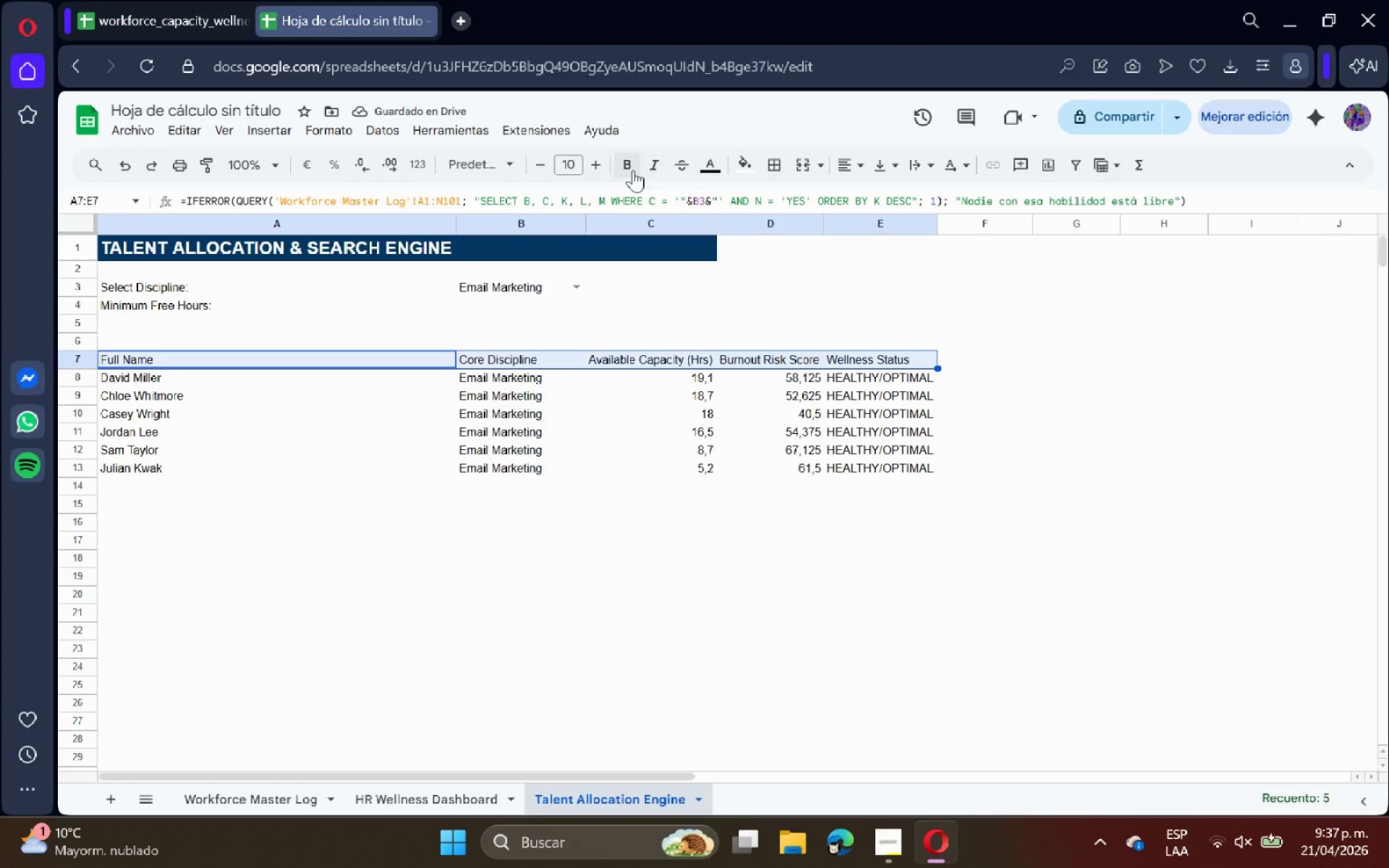 
left_click([632, 169])
 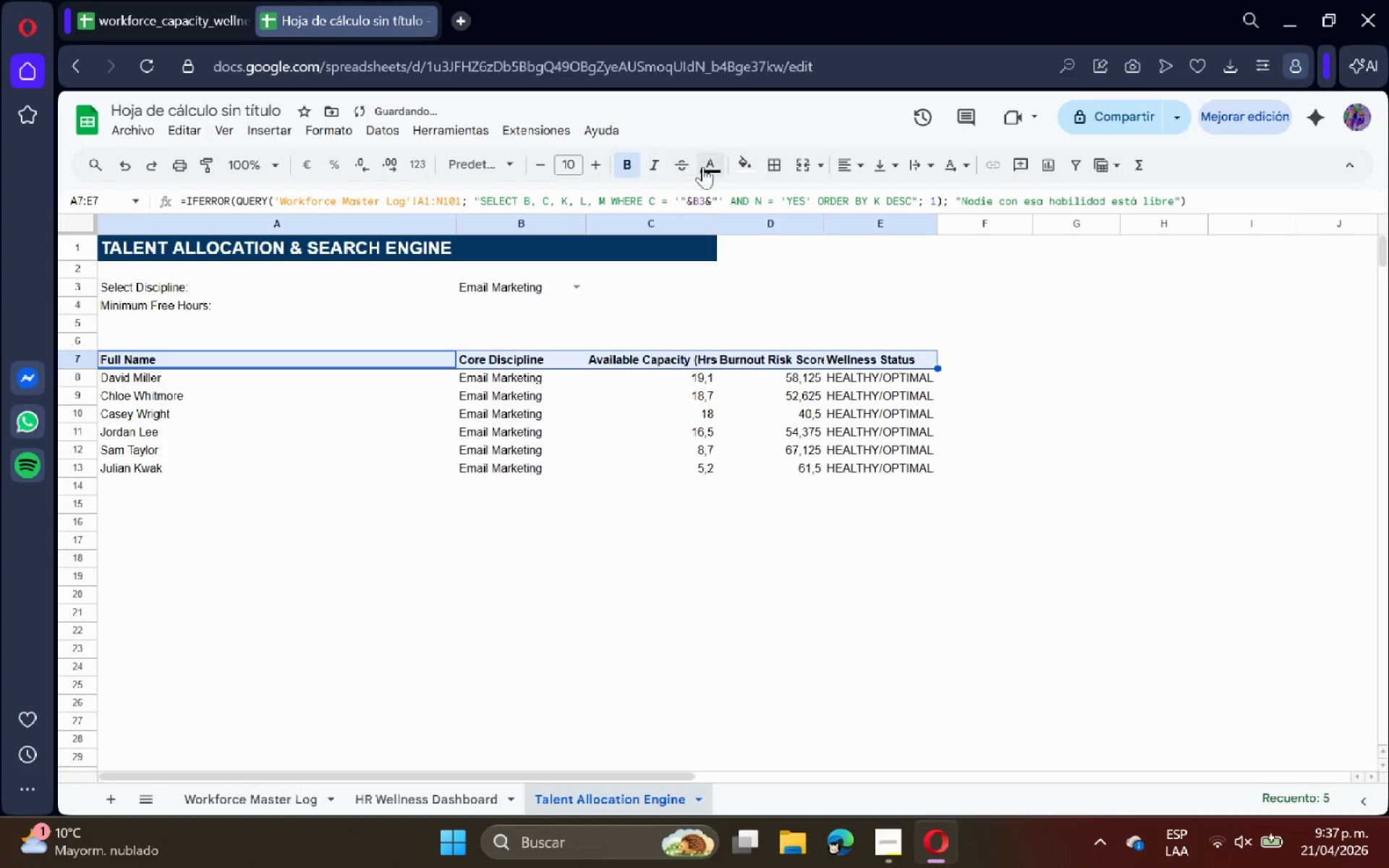 
left_click([713, 158])
 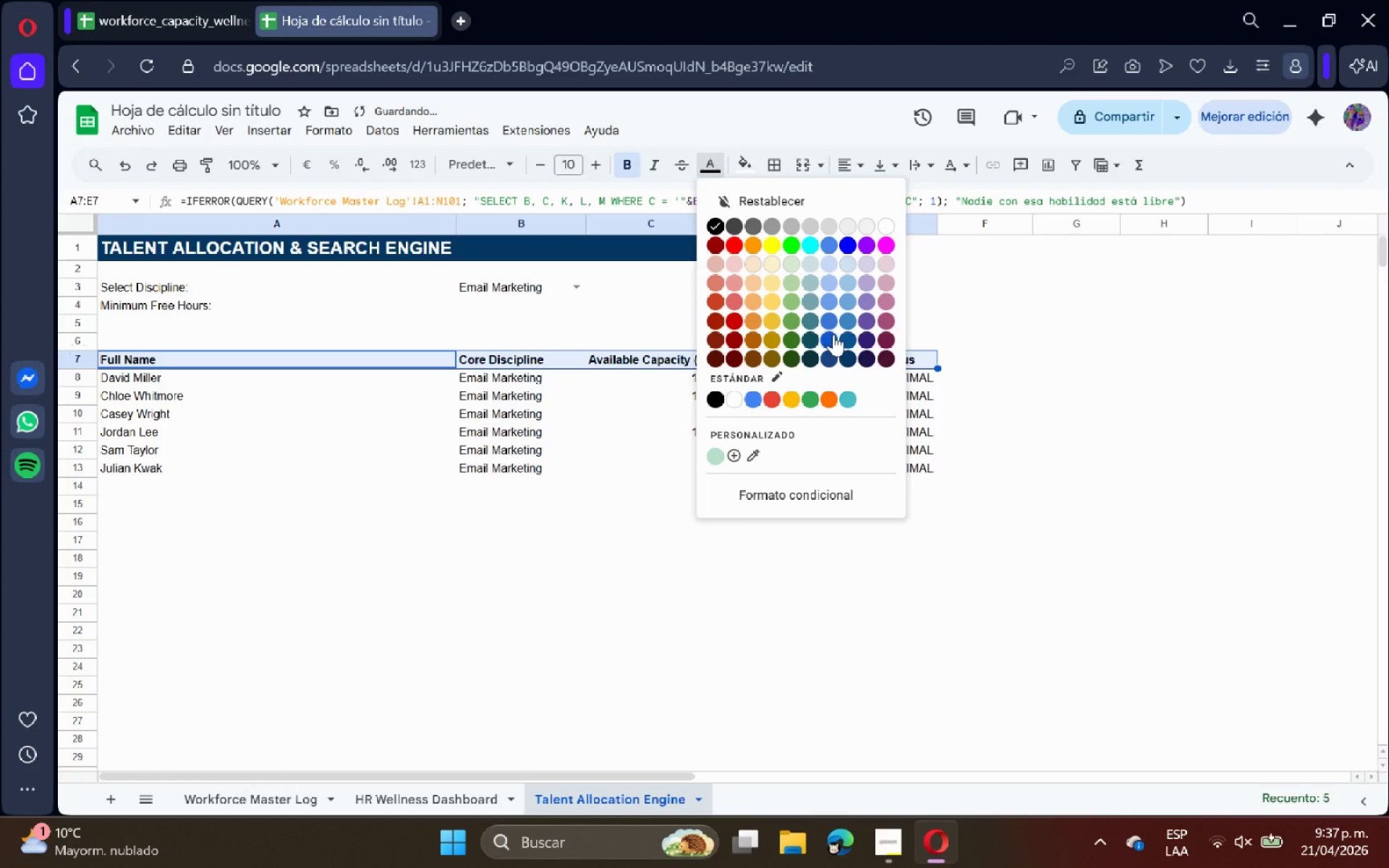 
left_click([851, 359])
 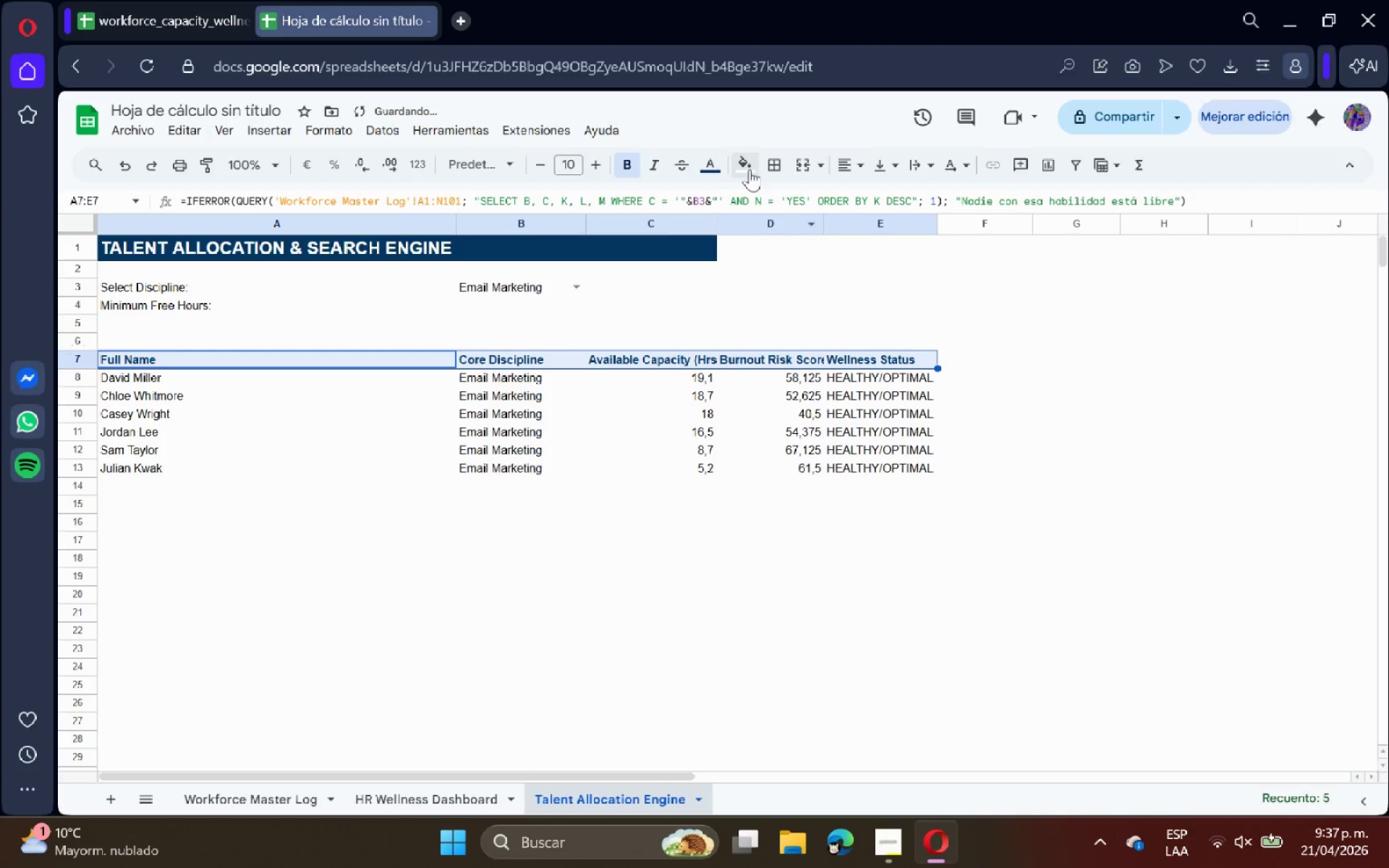 
left_click([749, 164])
 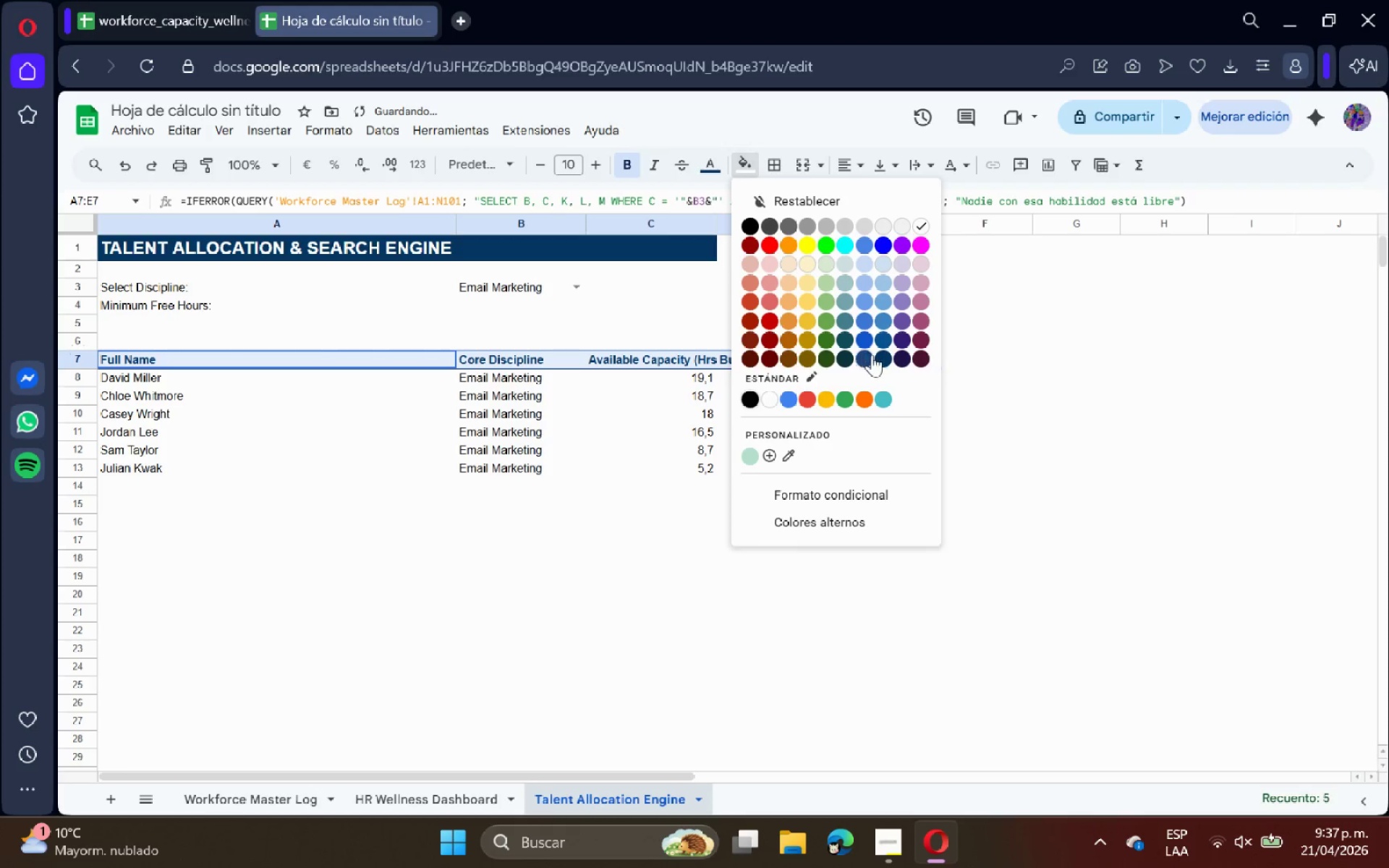 
left_click([885, 356])
 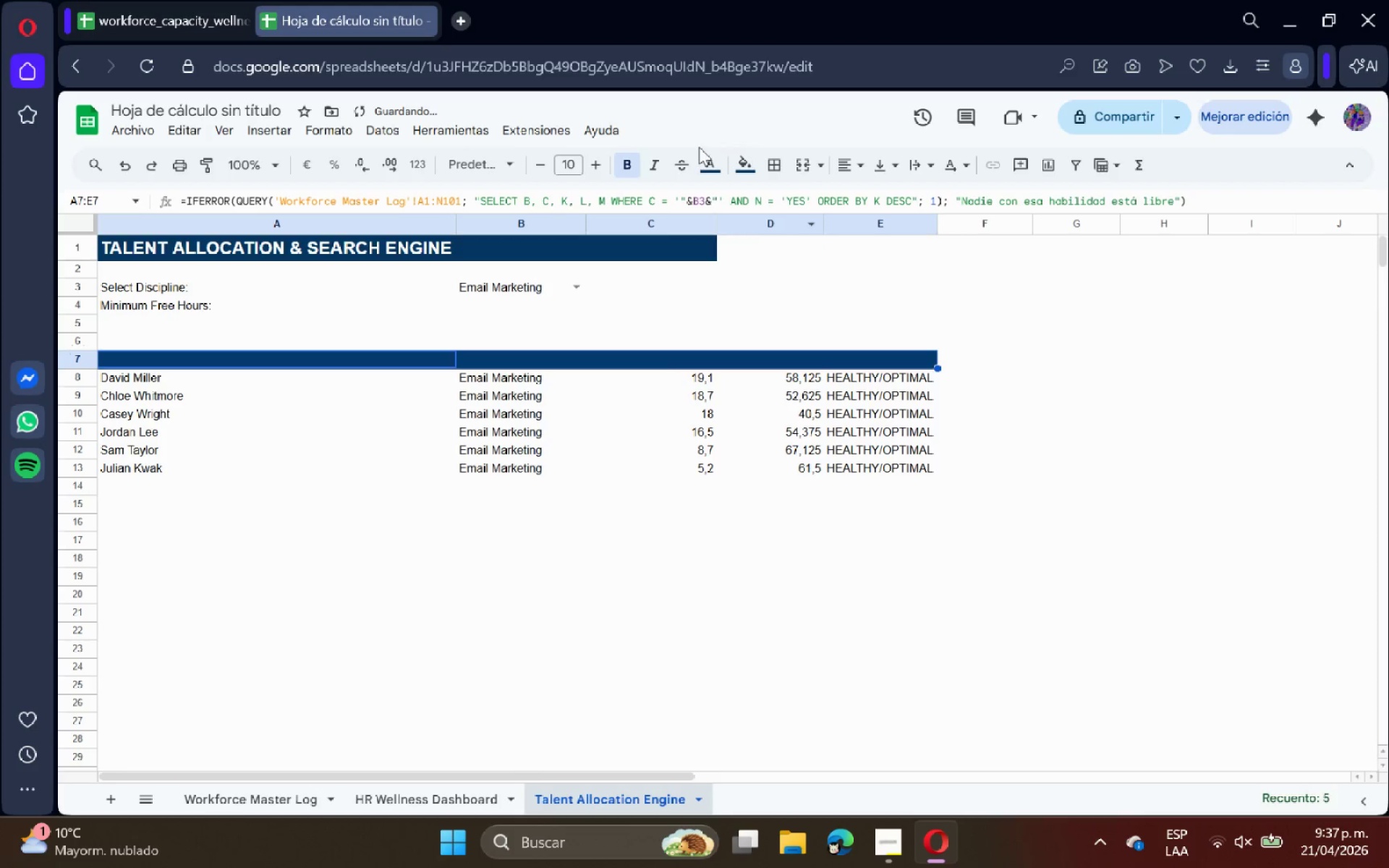 
left_click([707, 156])
 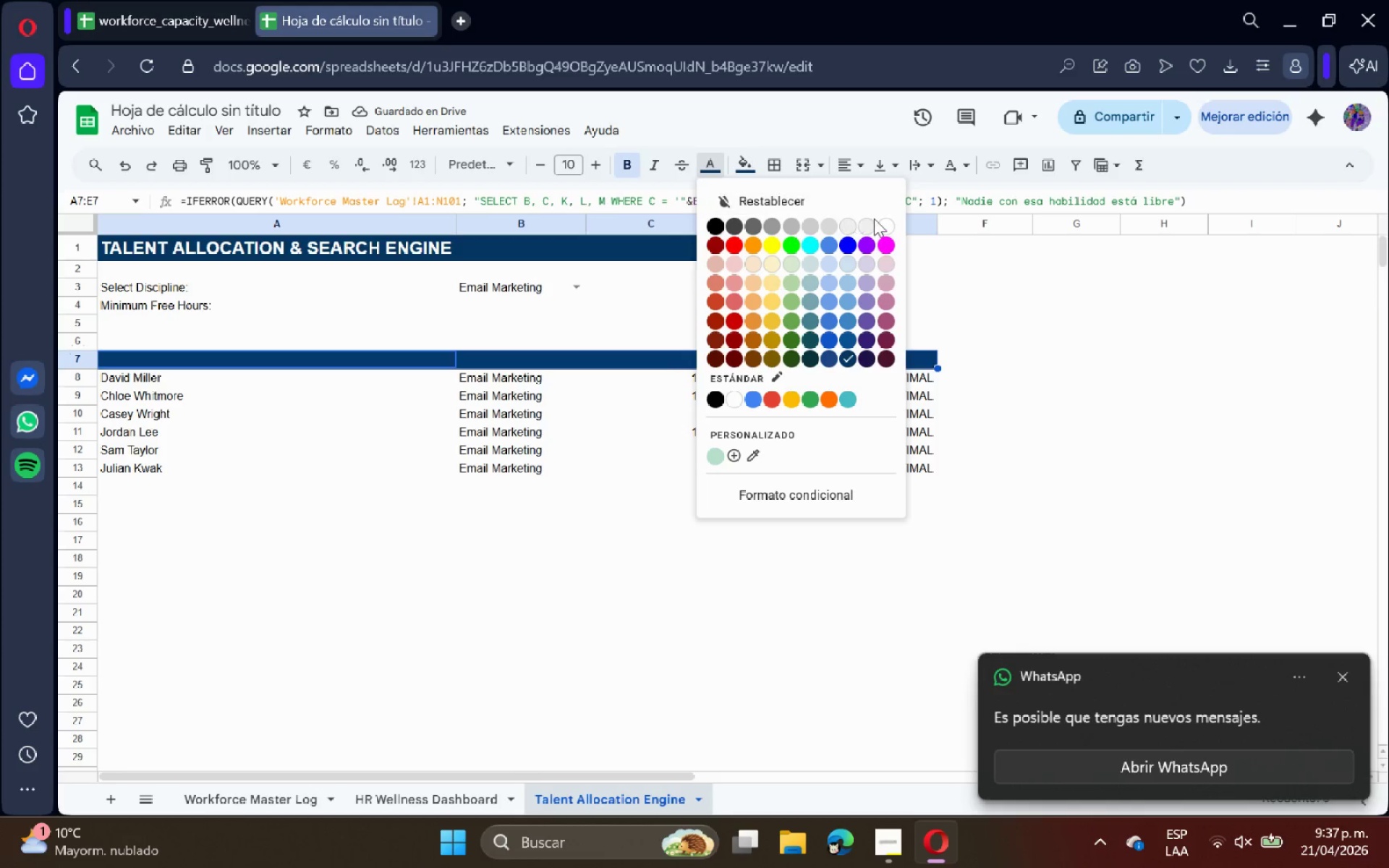 
left_click_drag(start_coordinate=[898, 226], to_coordinate=[903, 227])
 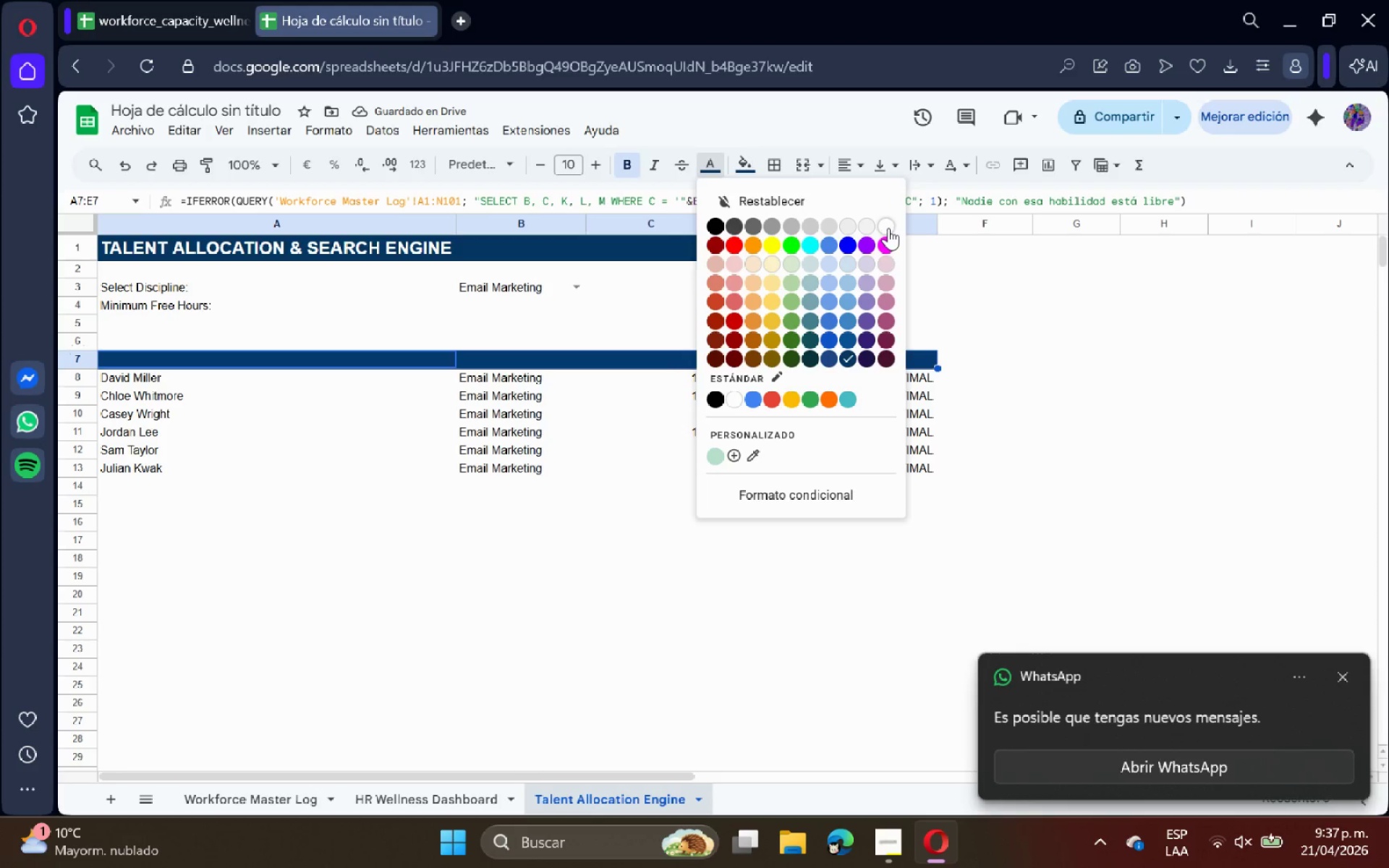 
left_click([888, 226])
 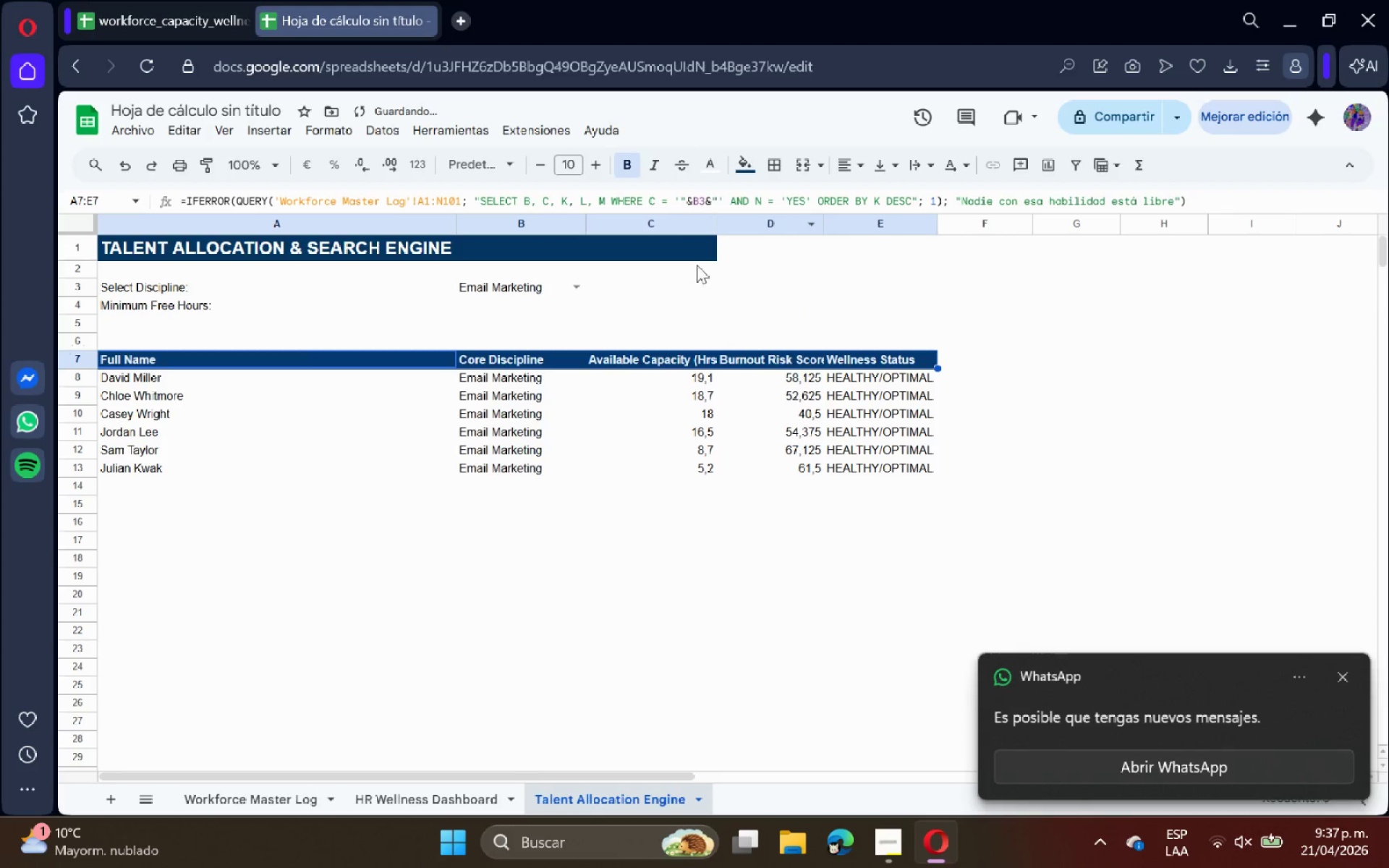 
left_click([922, 323])
 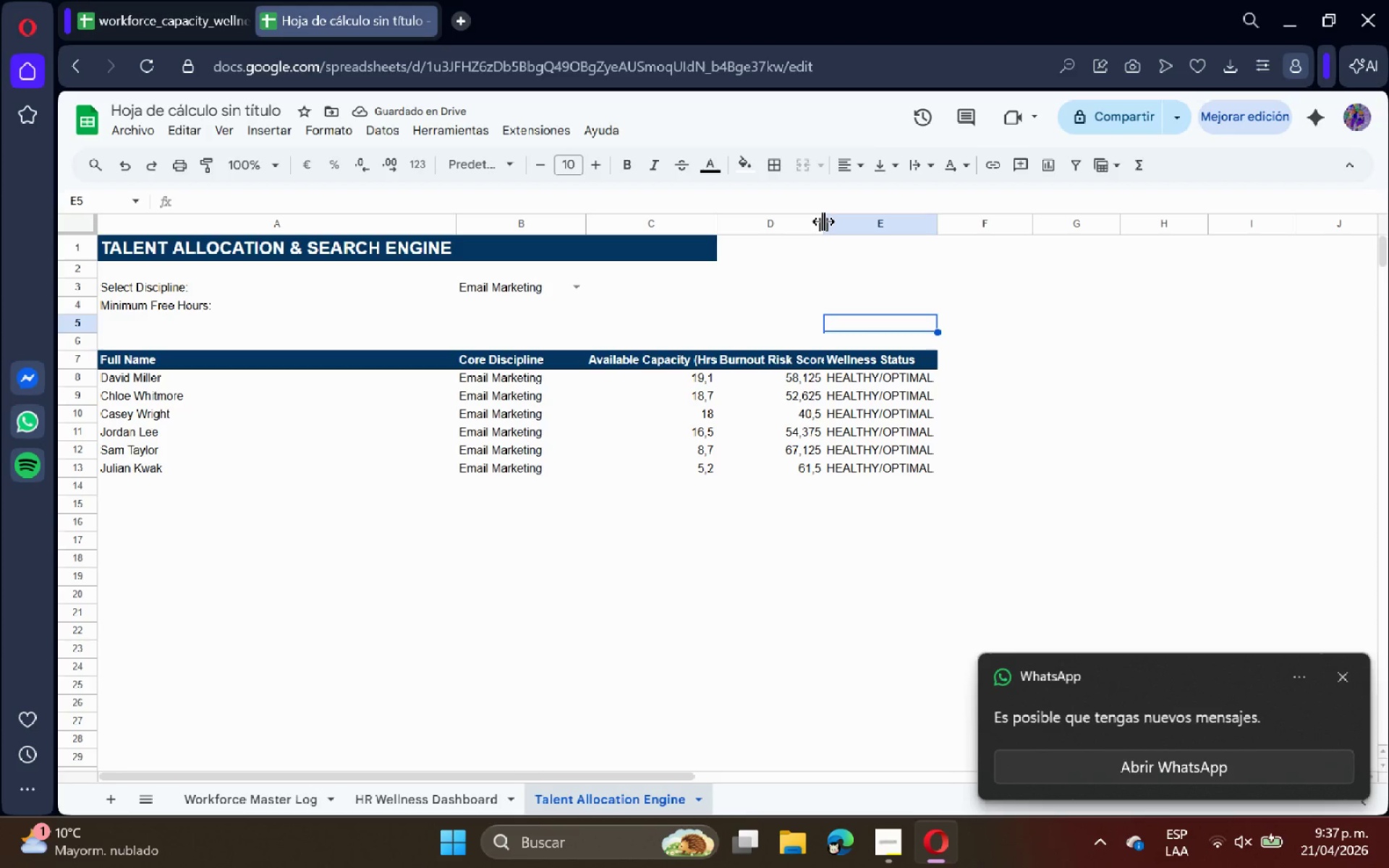 
double_click([823, 223])
 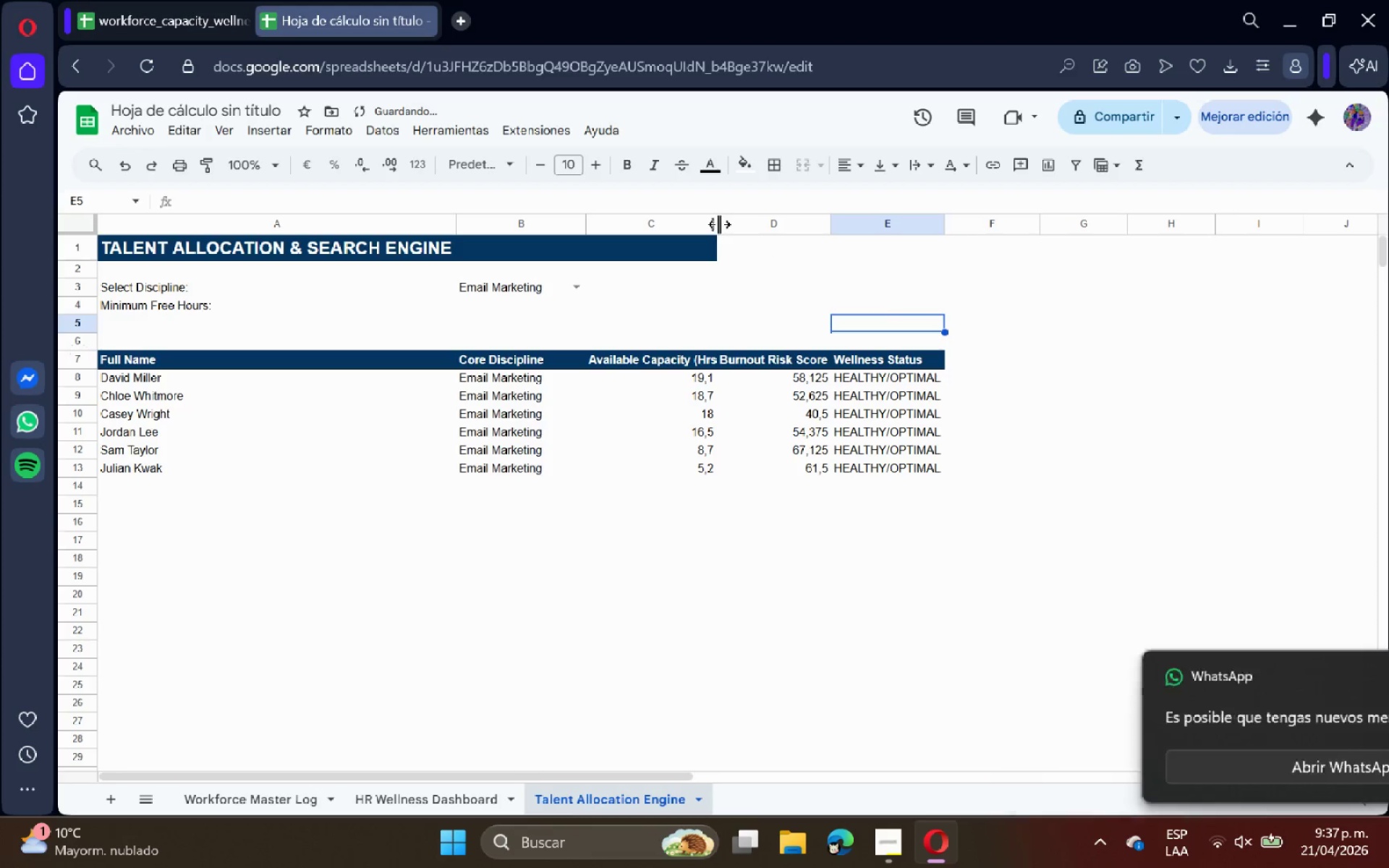 
double_click([719, 224])
 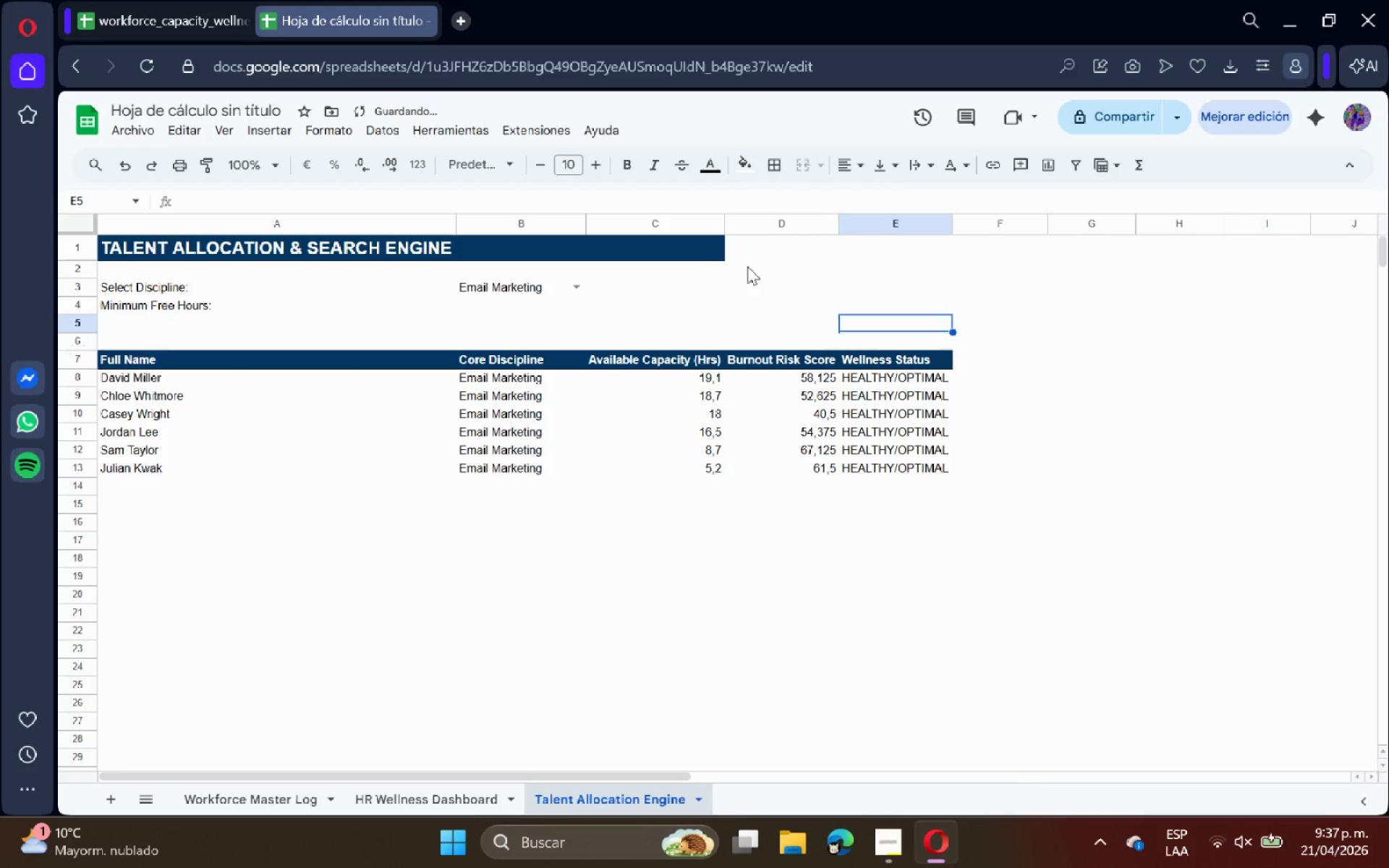 
left_click([755, 276])
 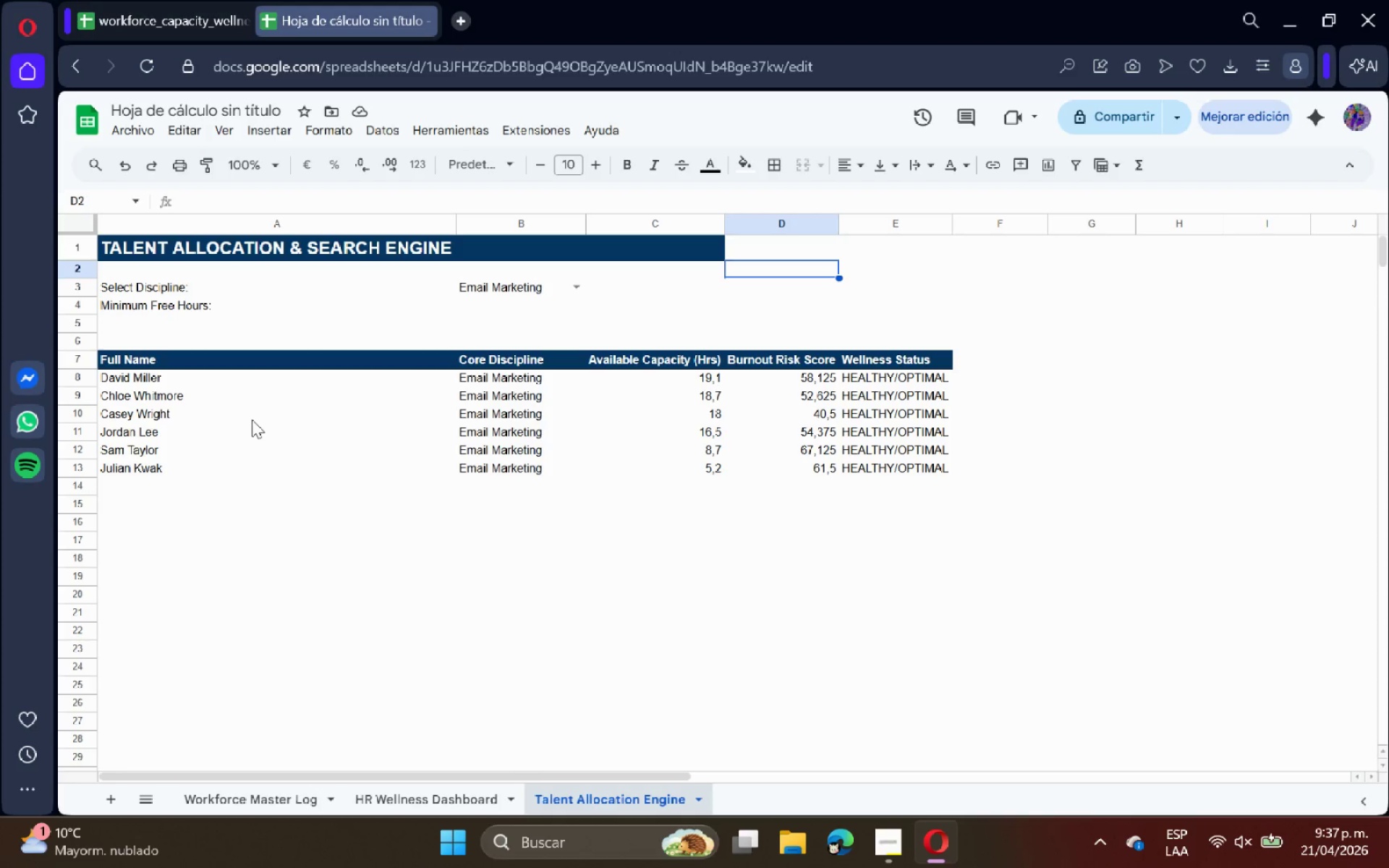 
wait(28.56)
 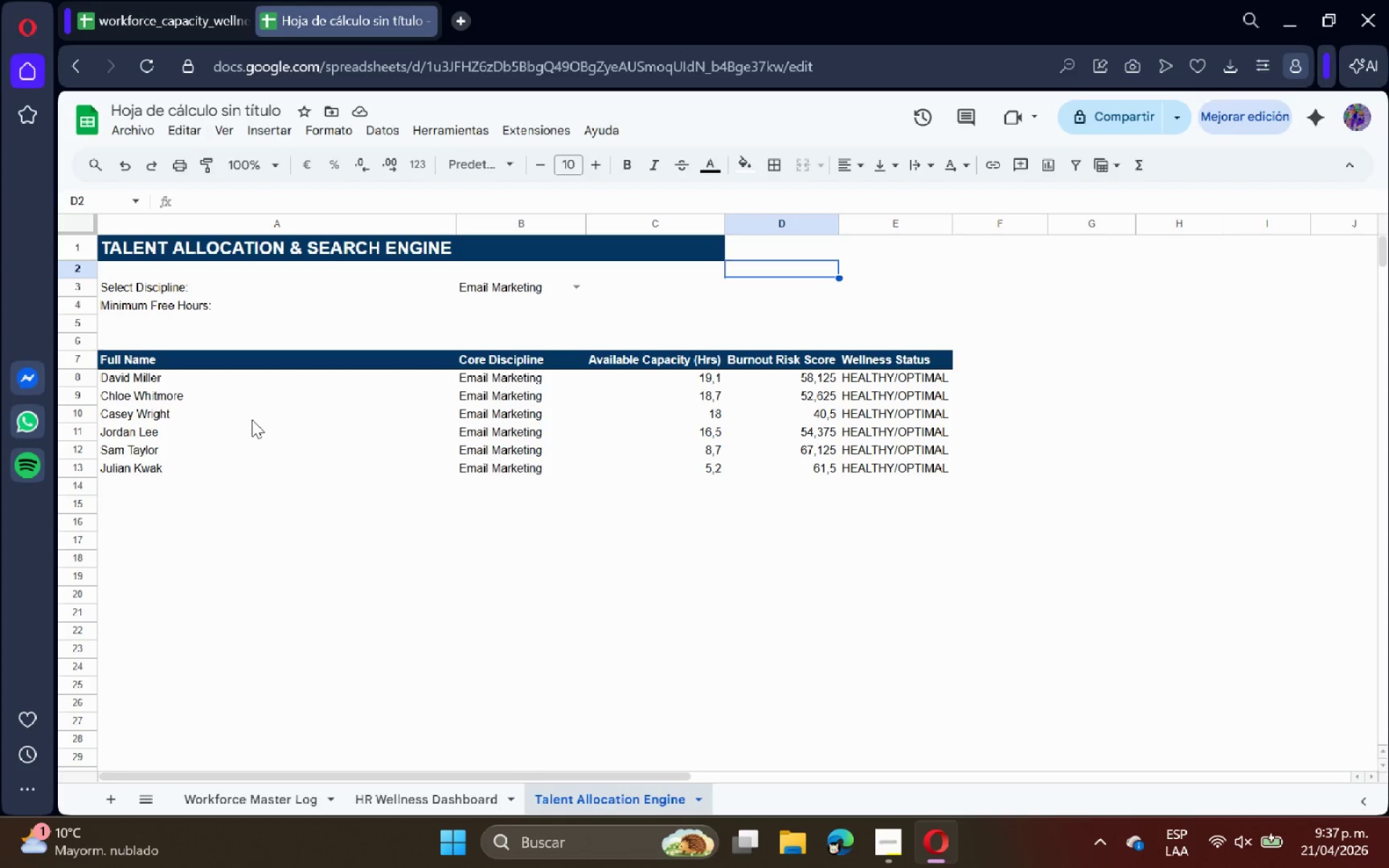 
left_click([568, 284])
 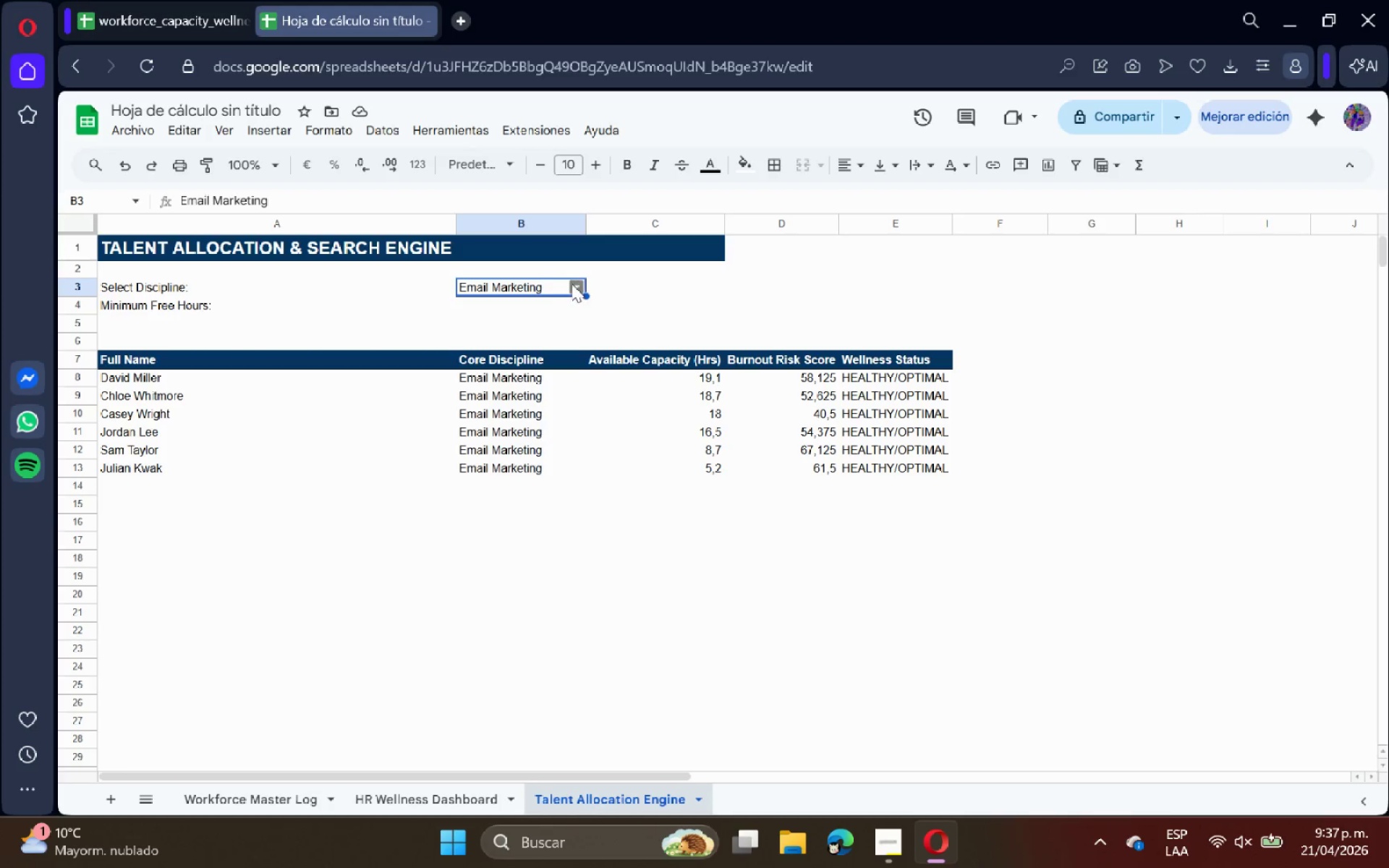 
left_click([574, 284])
 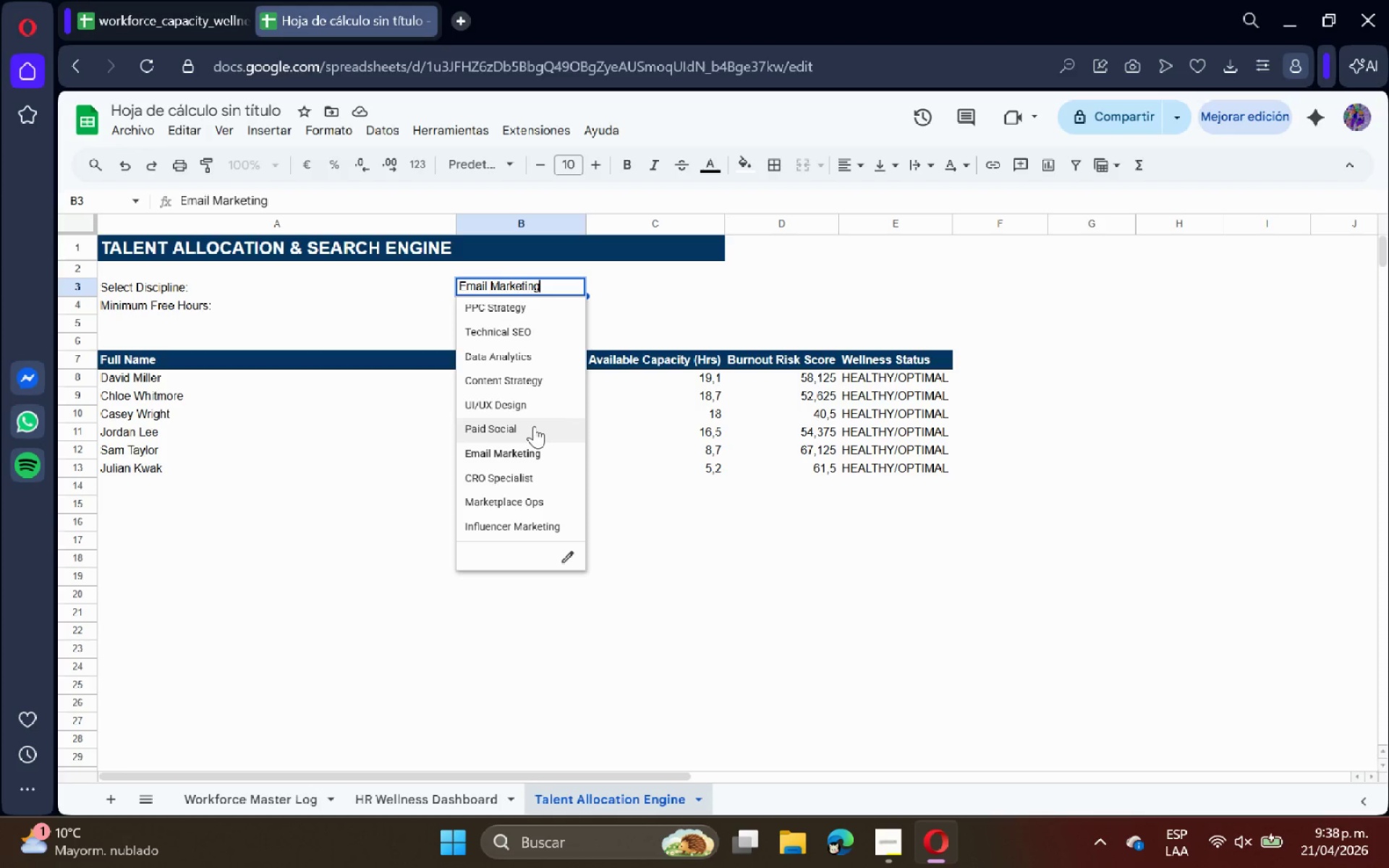 
left_click([532, 380])
 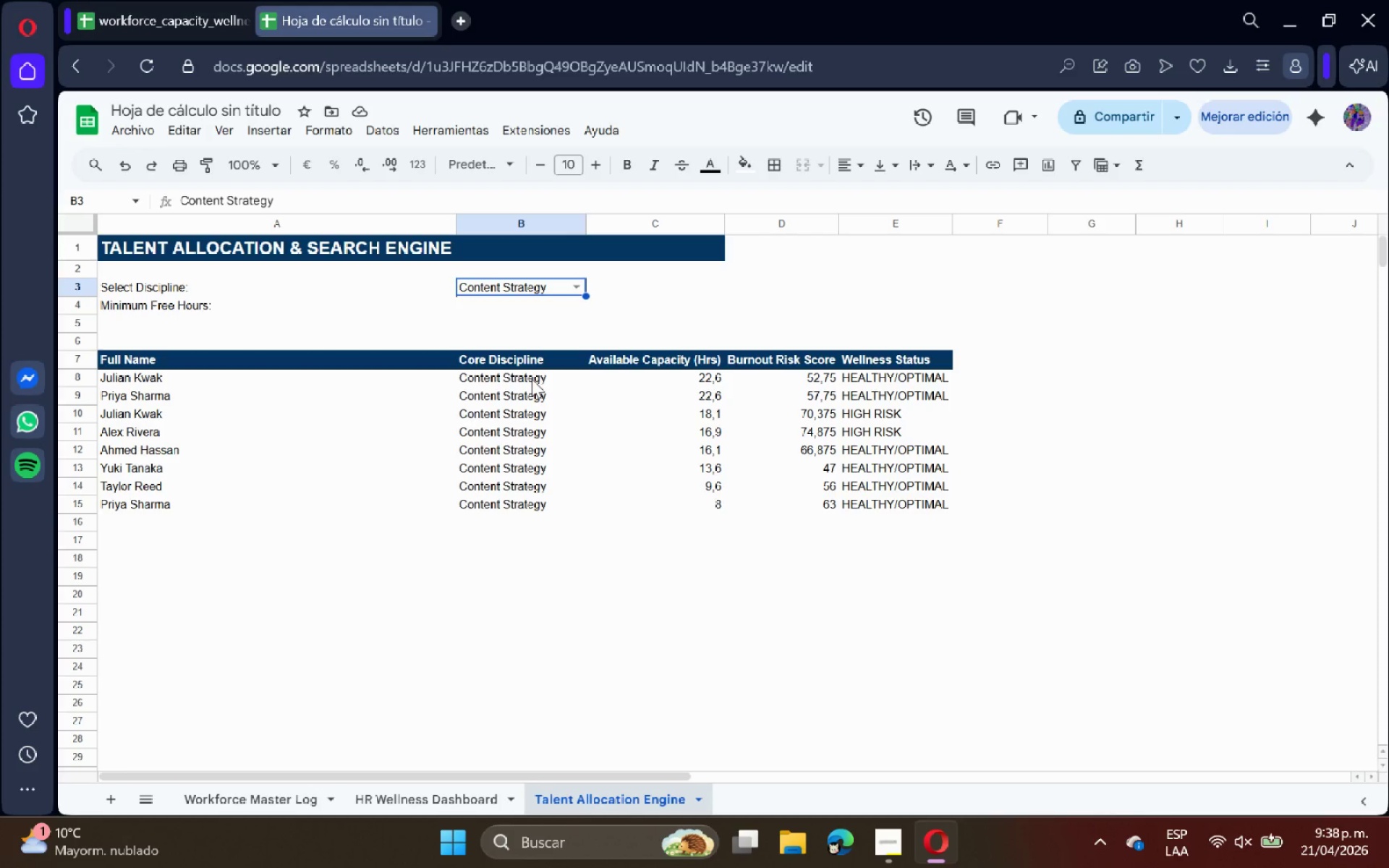 
wait(11.17)
 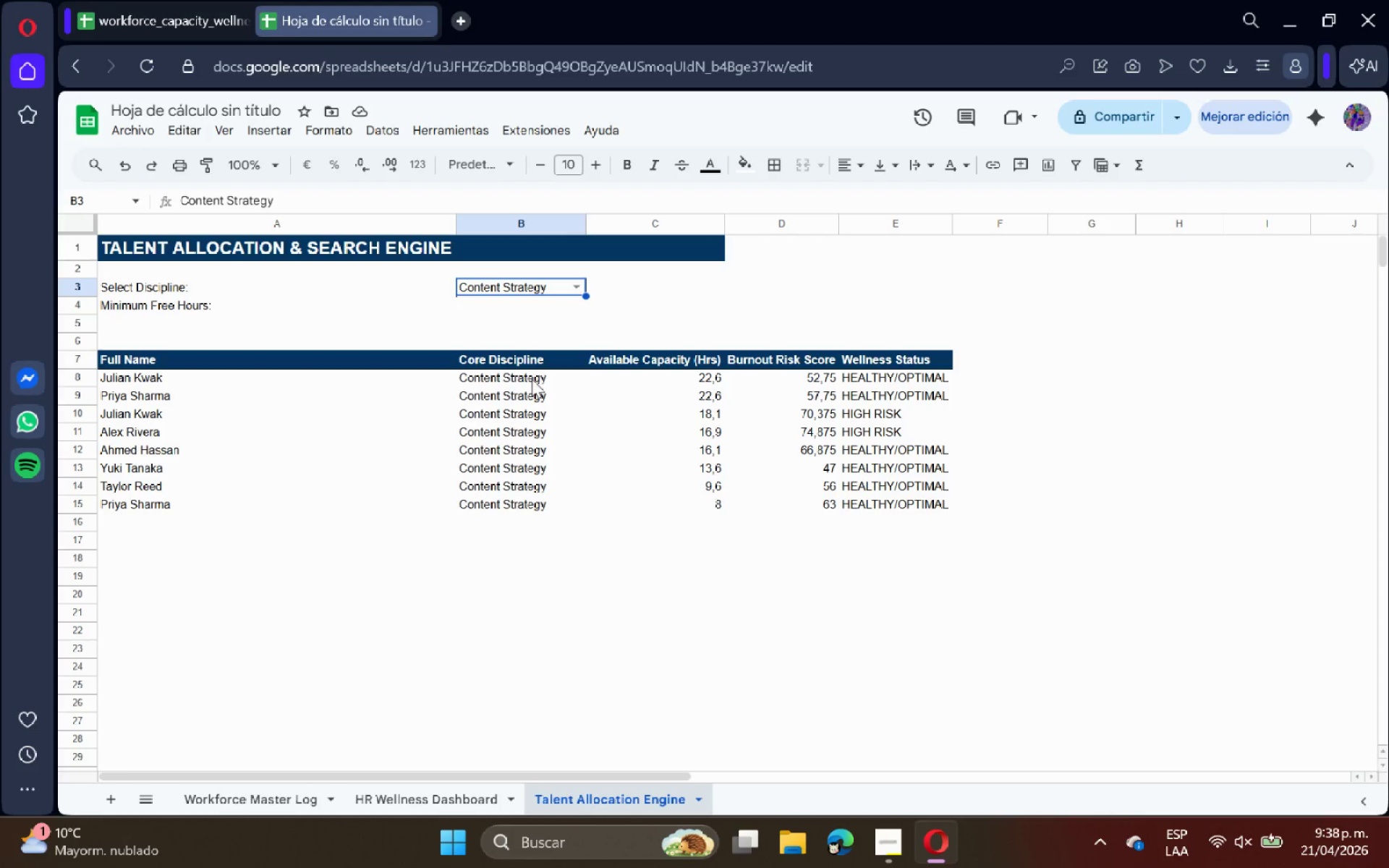 
left_click([211, 404])
 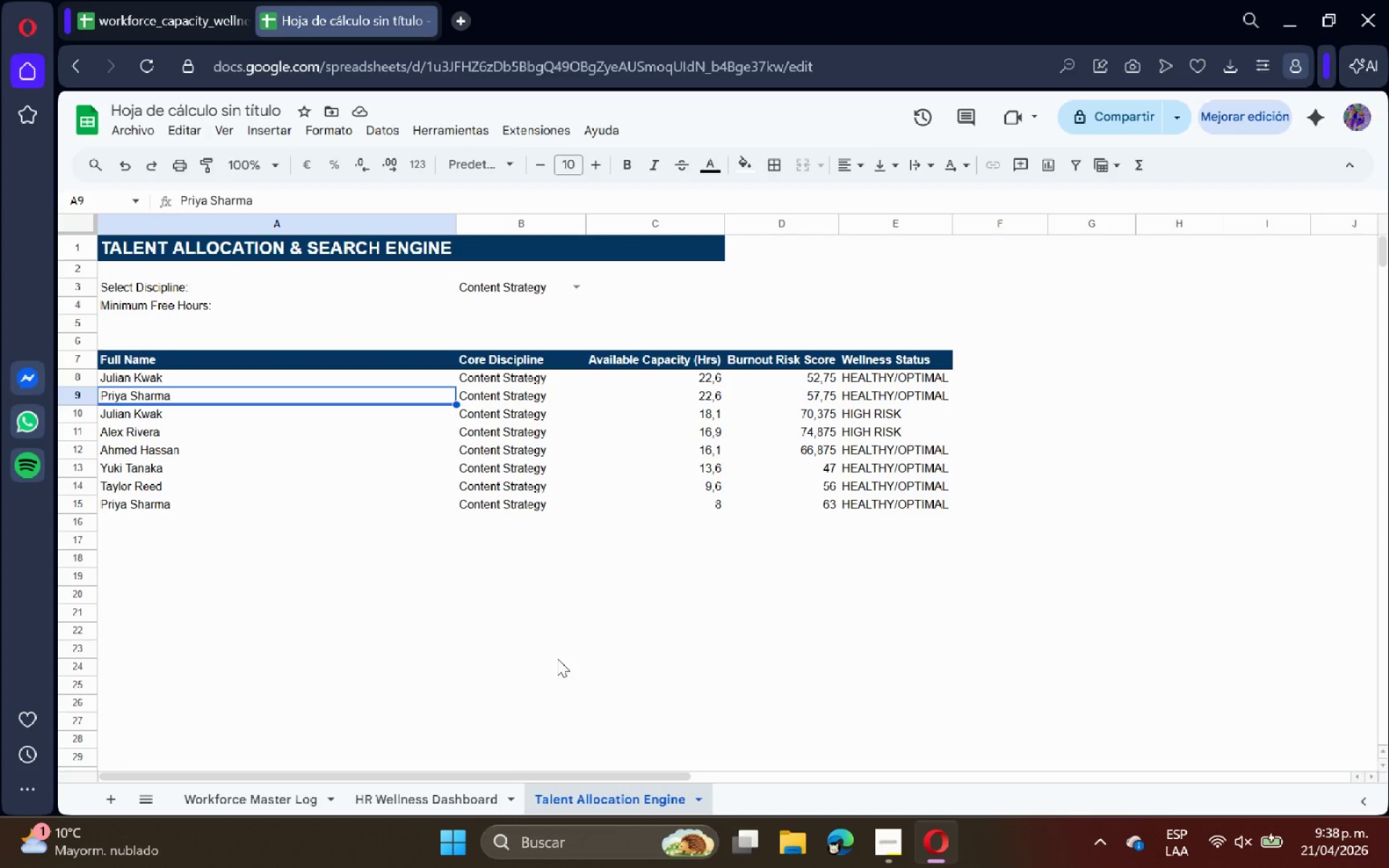 
wait(41.84)
 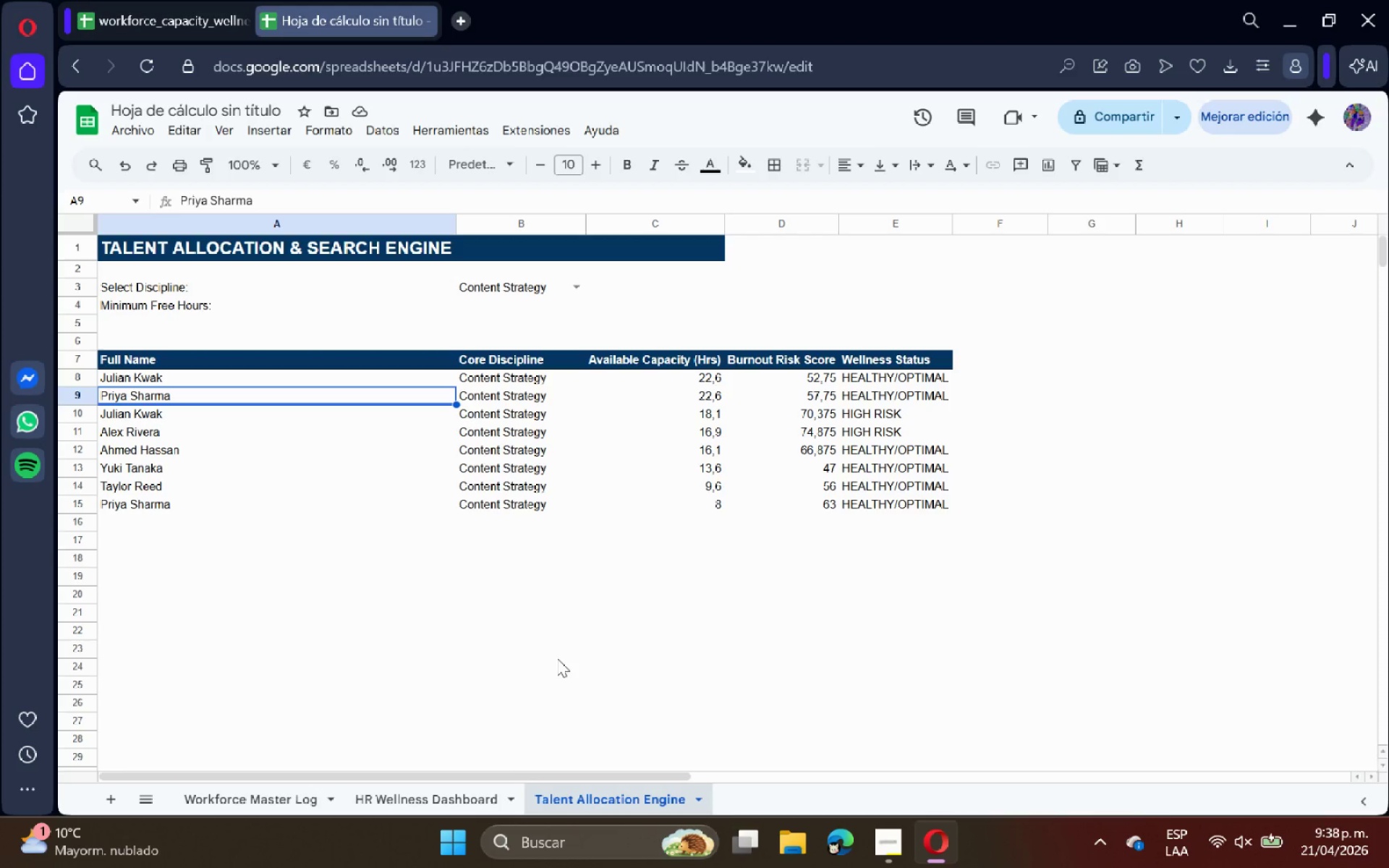 
left_click([420, 803])
 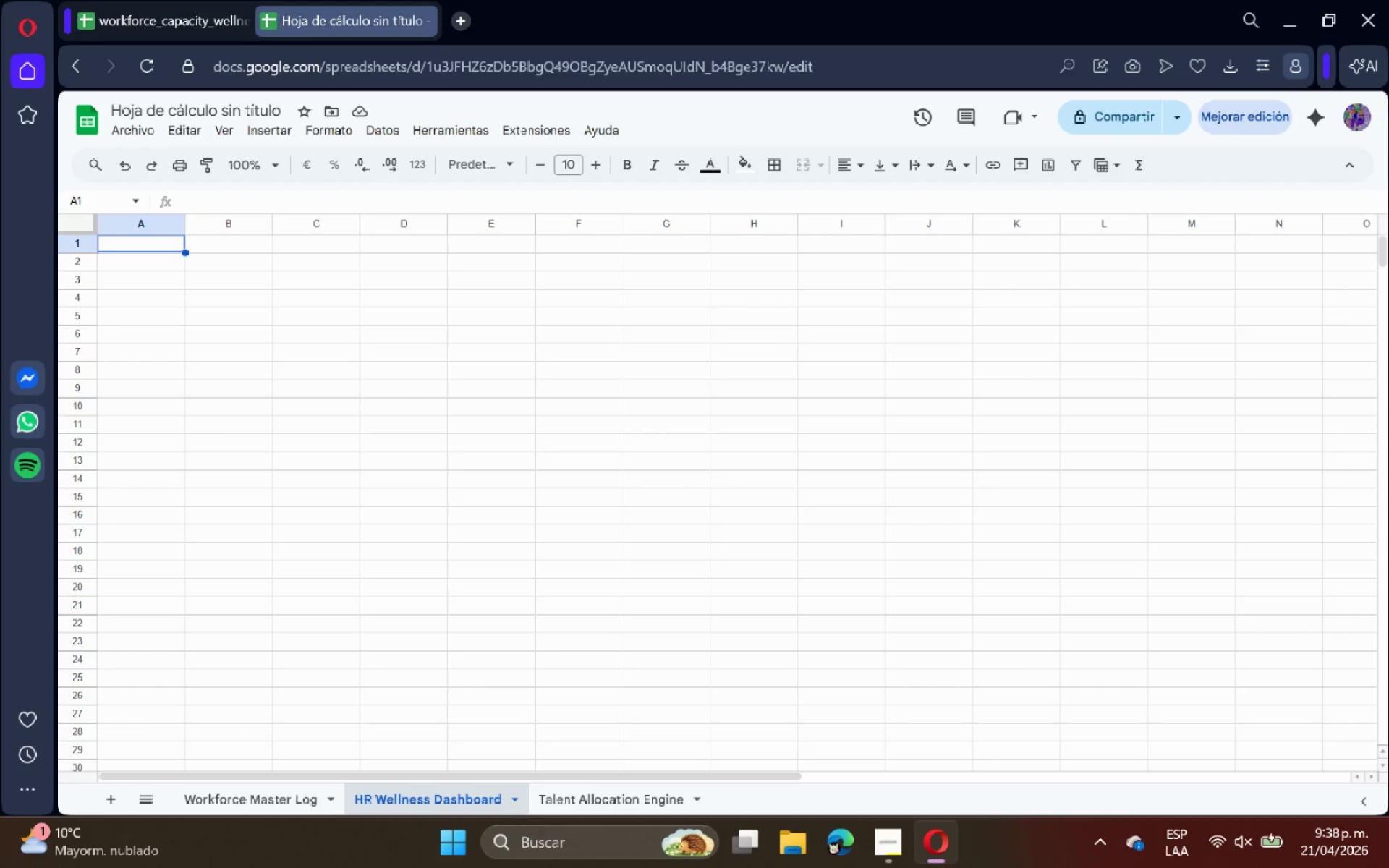 
left_click([615, 806])
 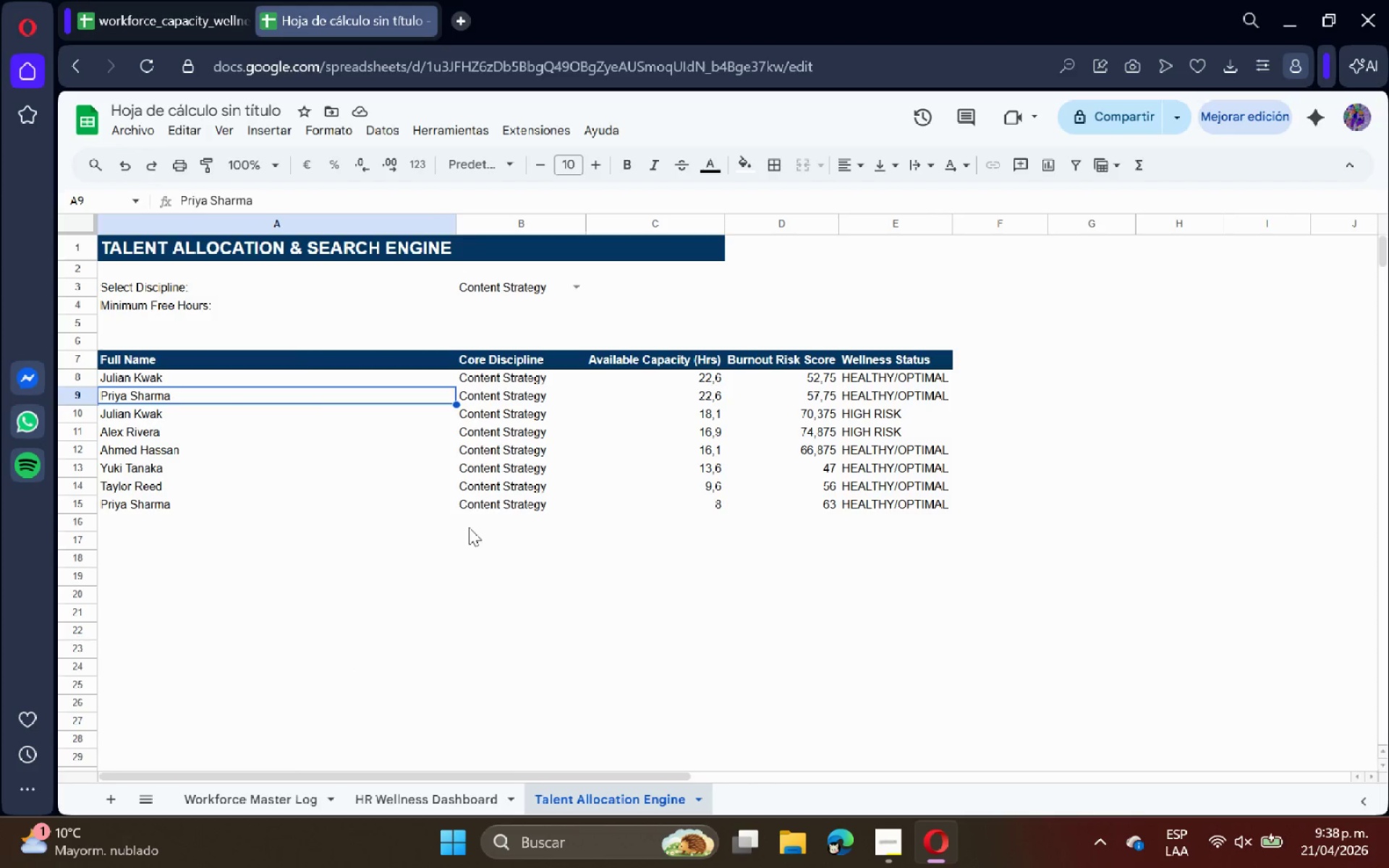 
left_click([467, 531])
 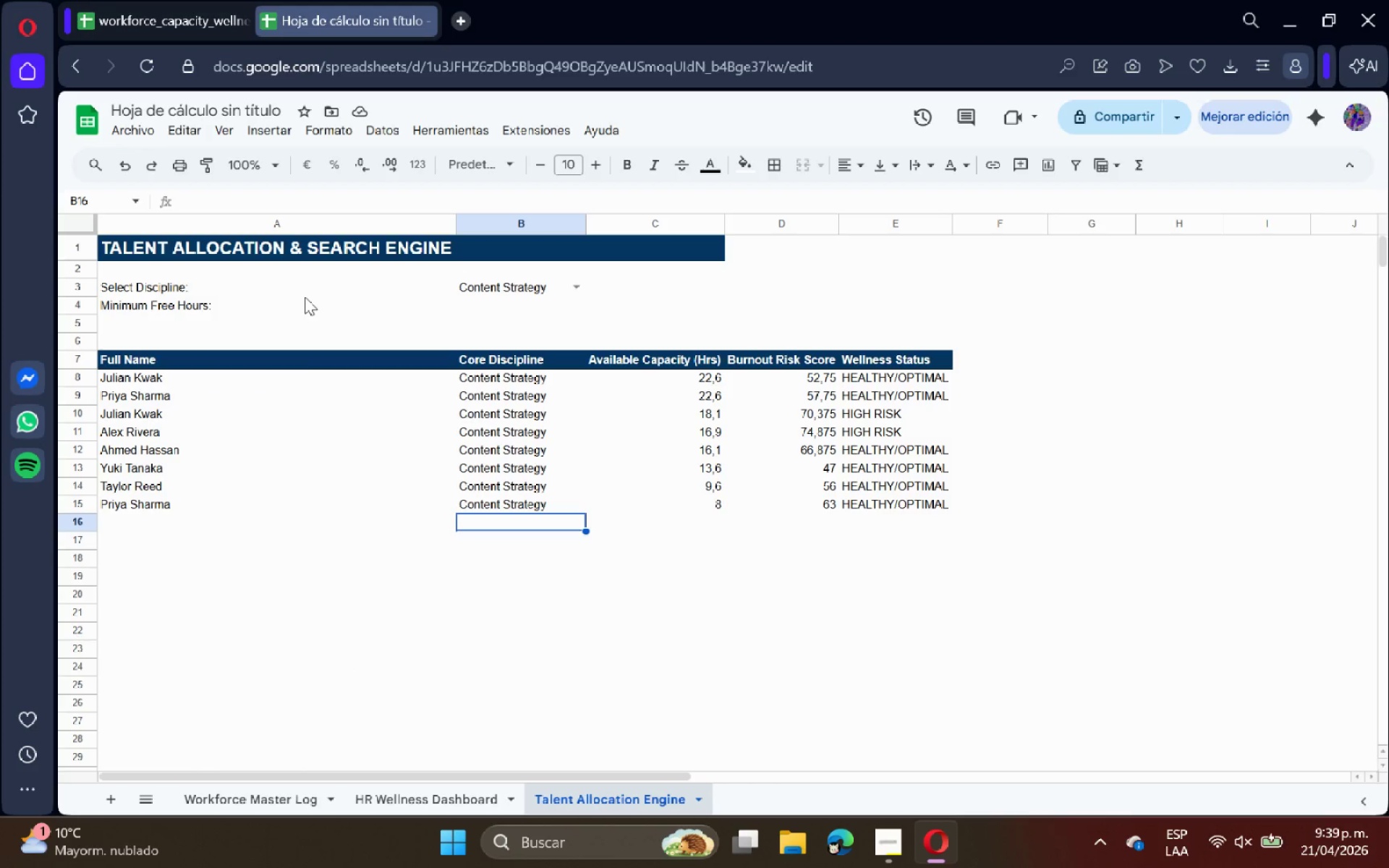 
wait(6.7)
 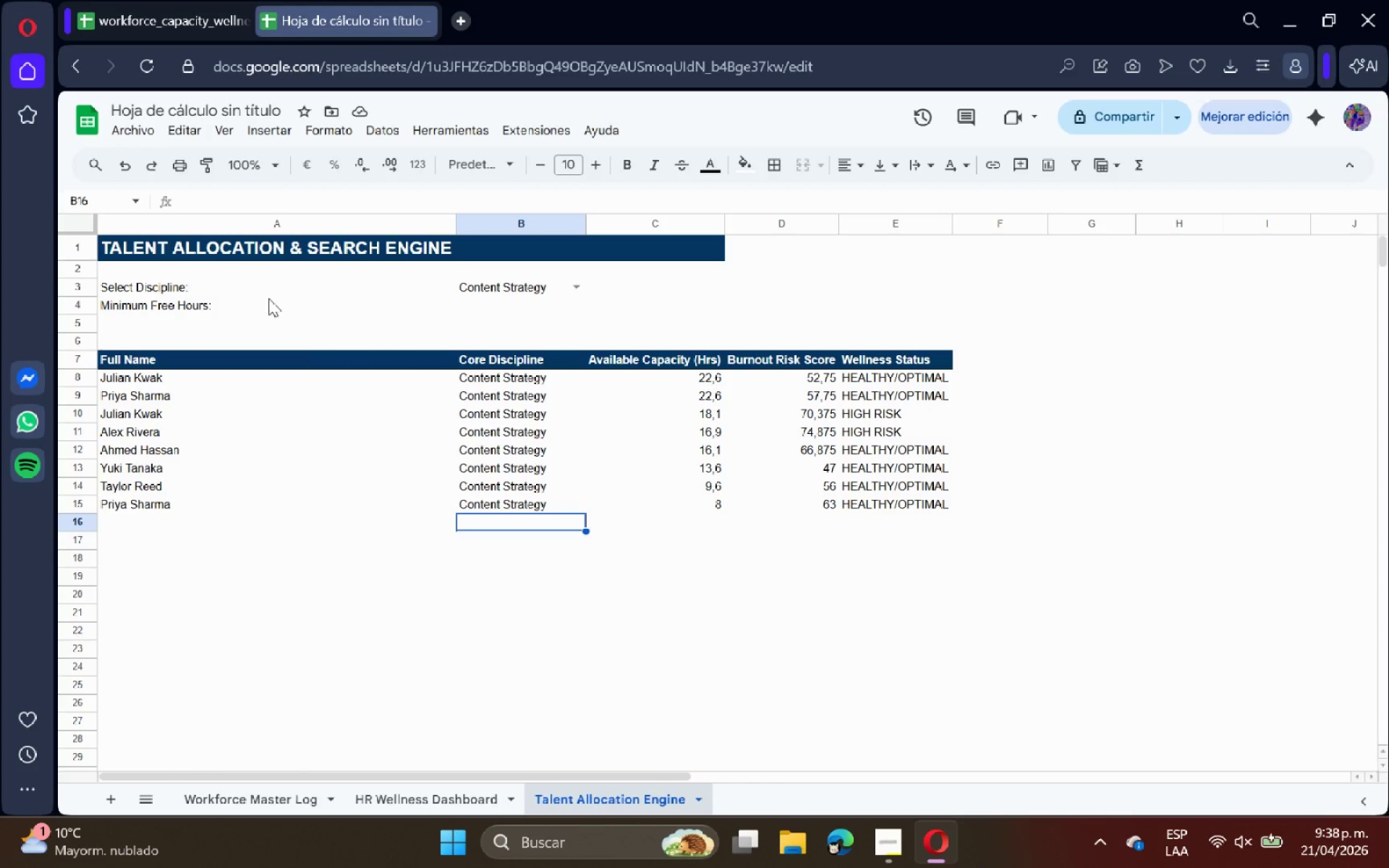 
left_click([904, 831])